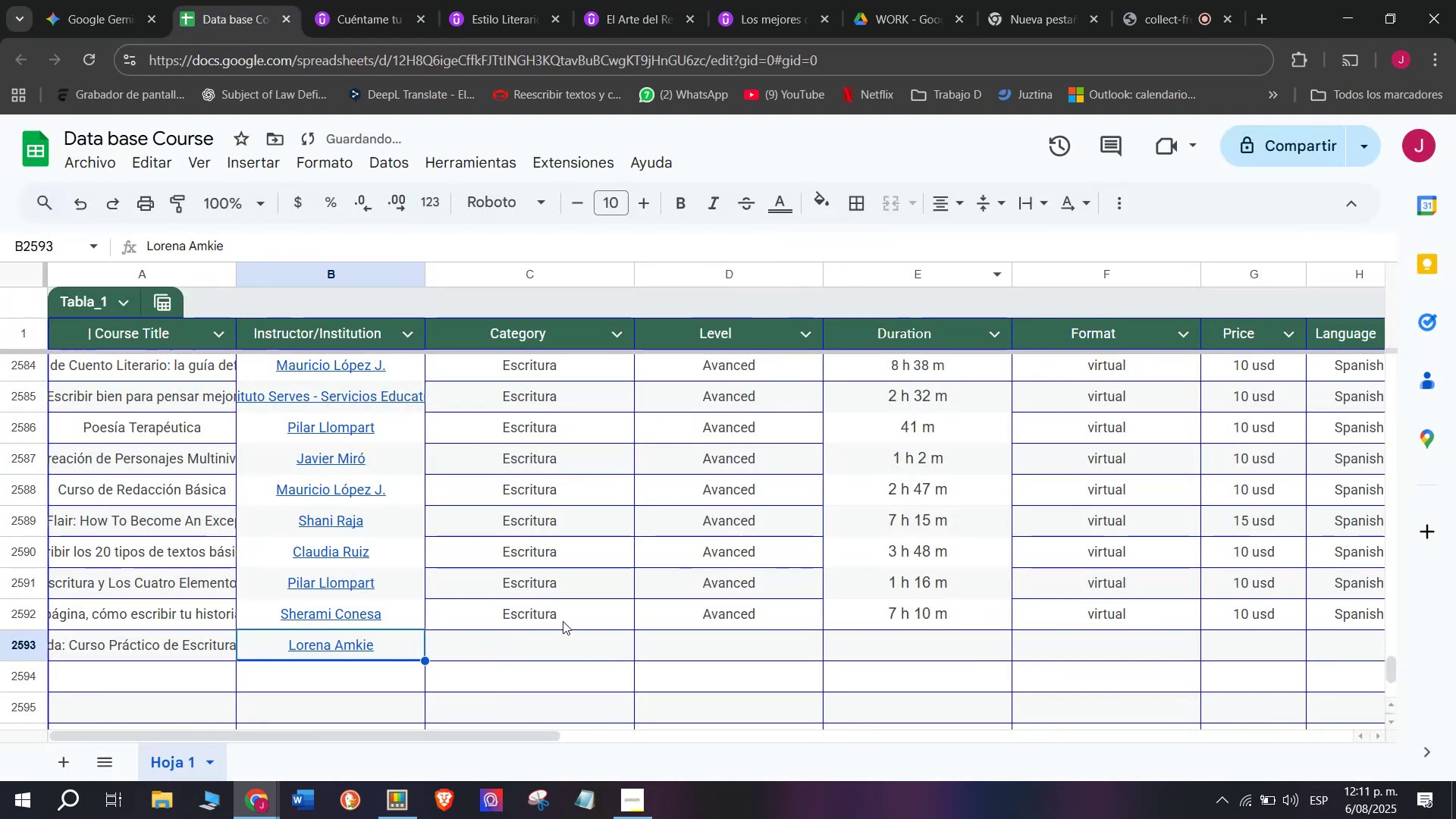 
key(Break)
 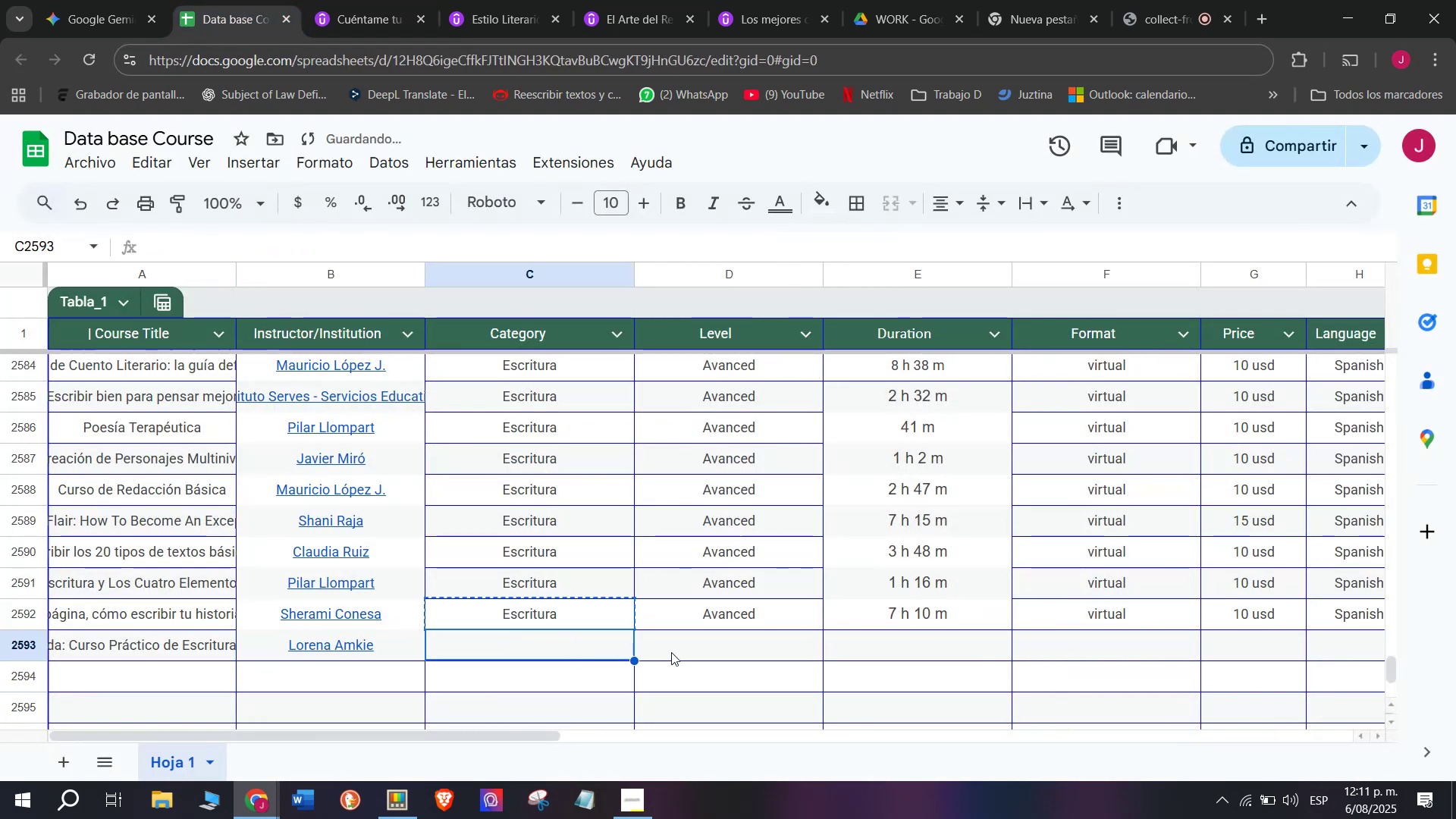 
key(Control+ControlLeft)
 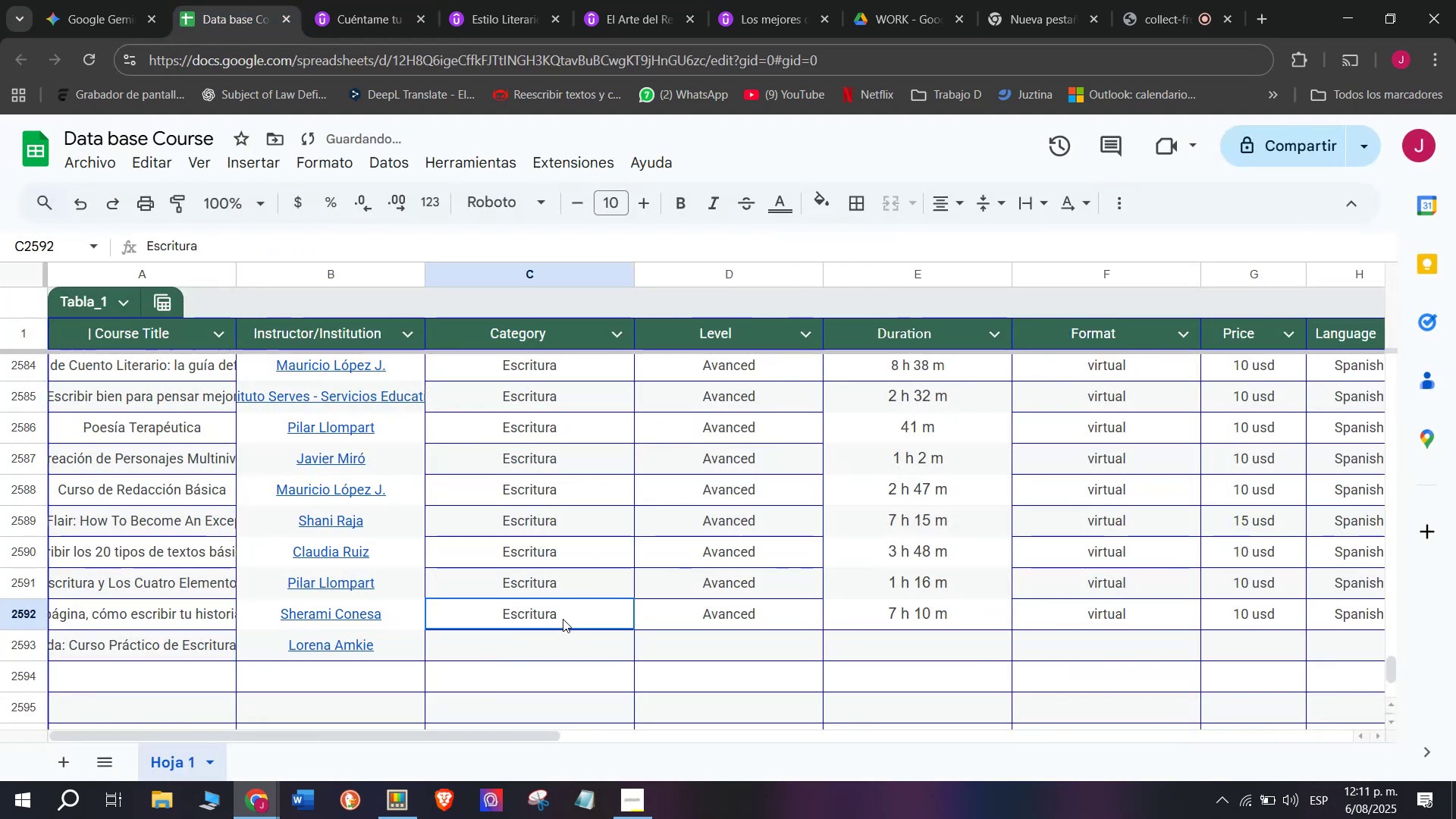 
key(Control+C)
 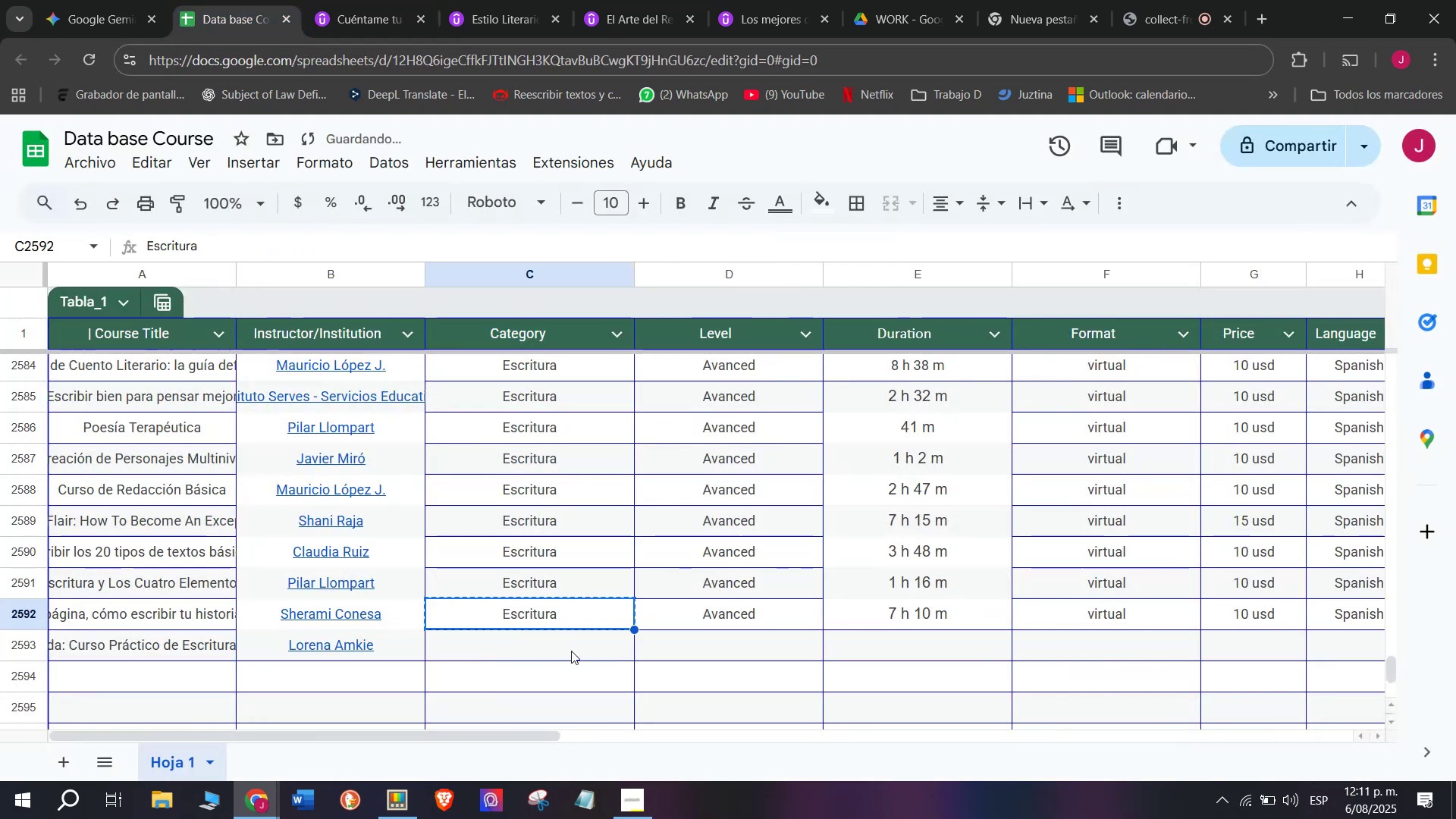 
double_click([571, 651])
 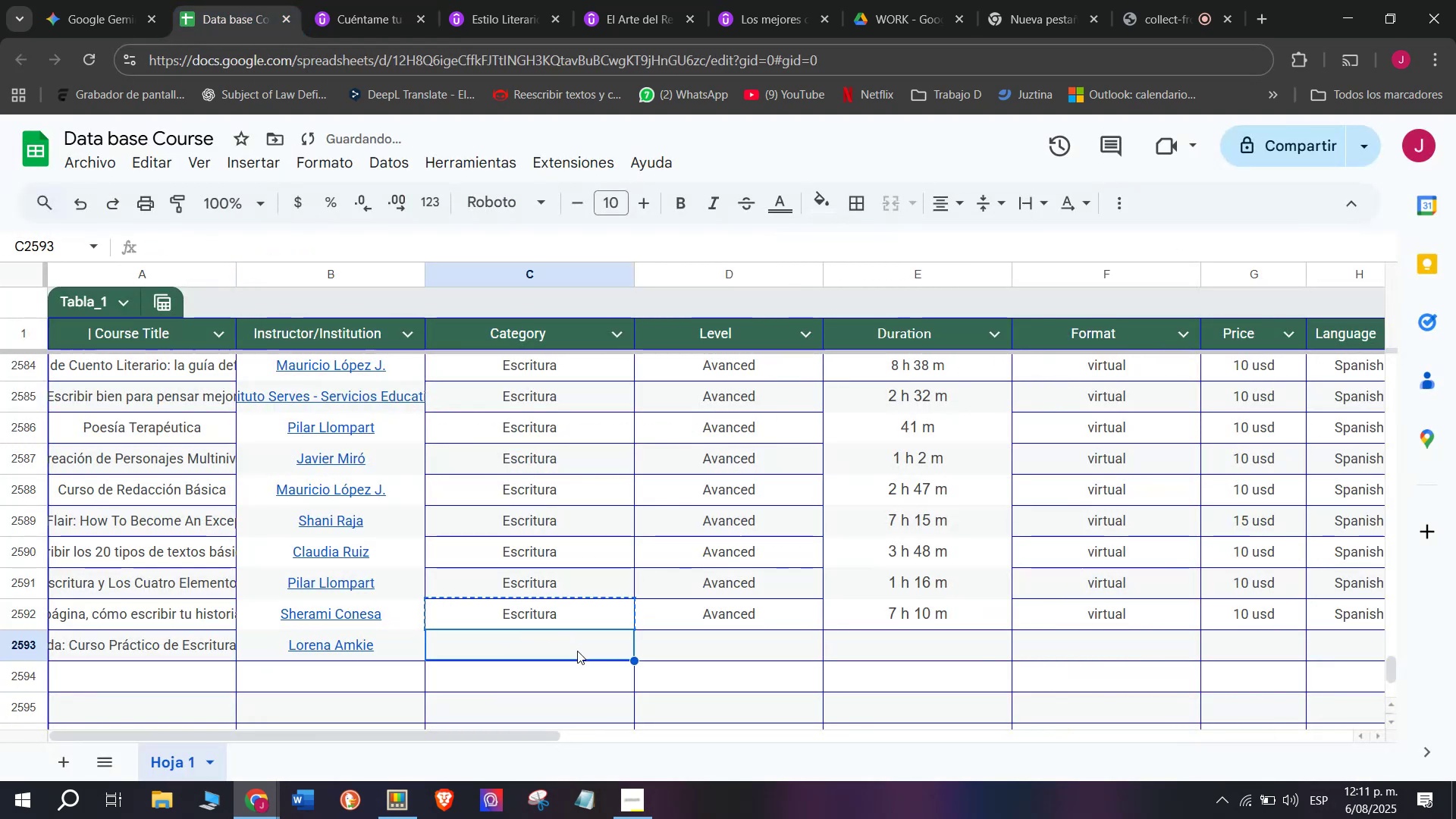 
key(Control+ControlLeft)
 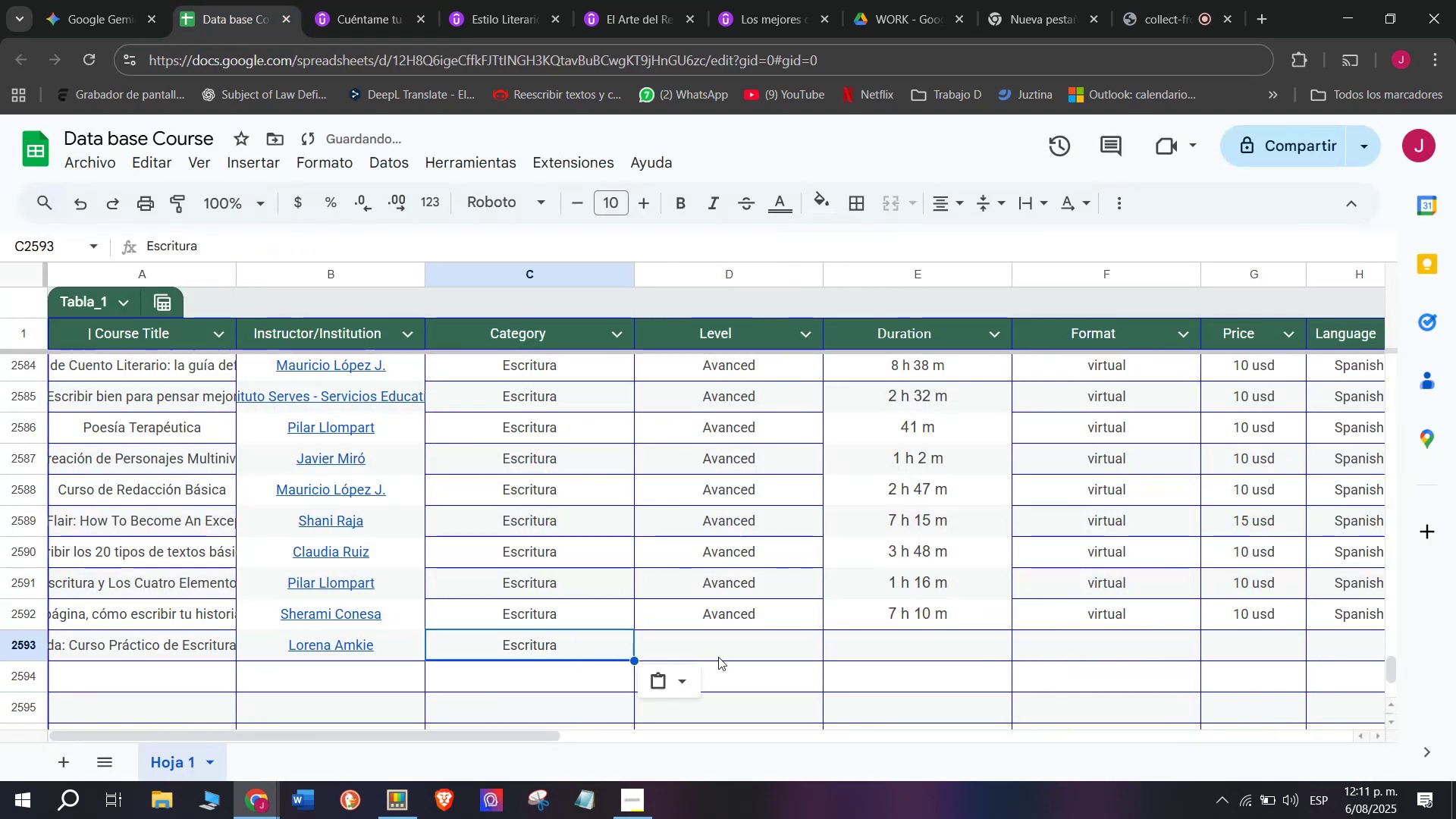 
key(Control+V)
 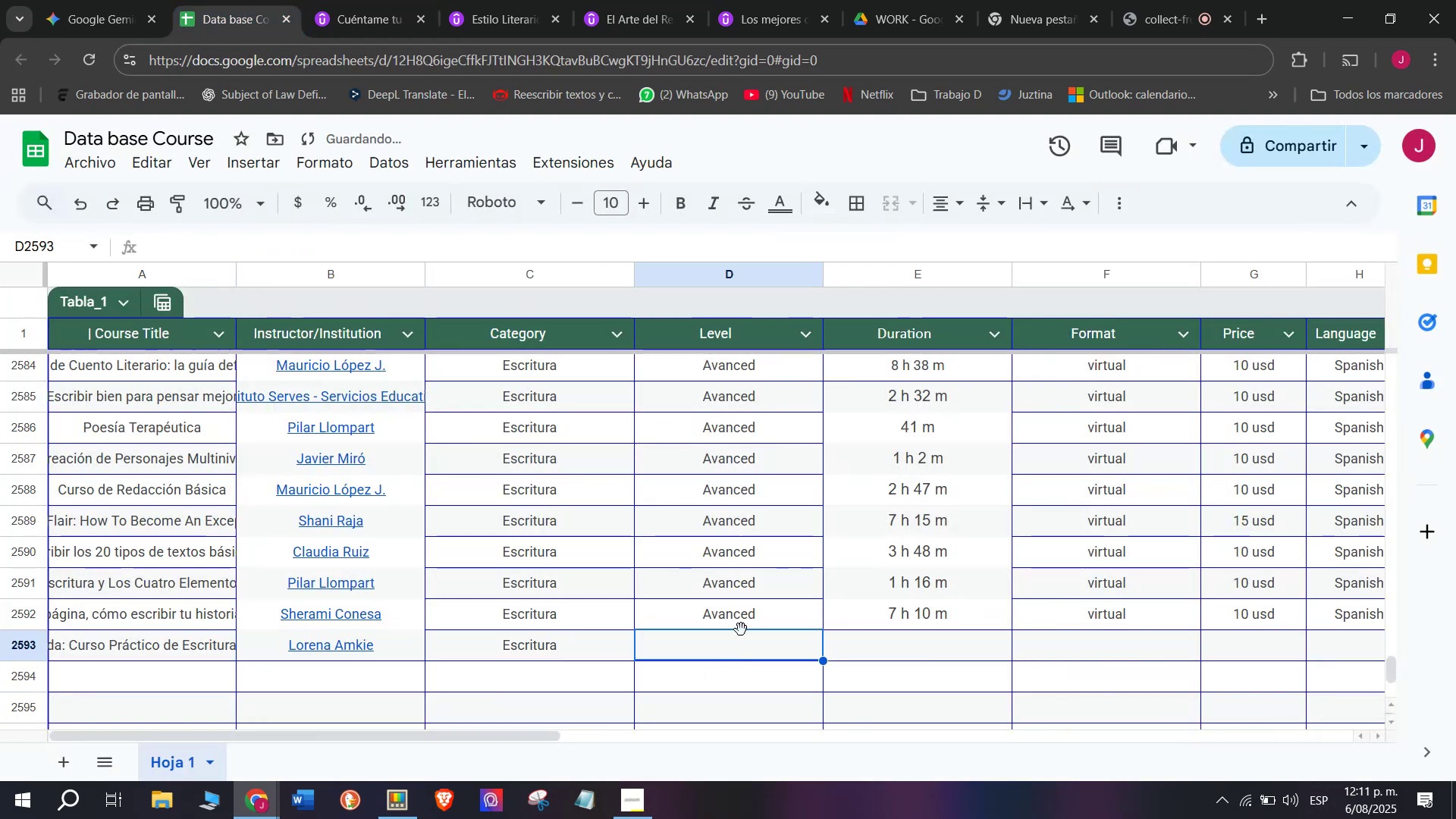 
key(Z)
 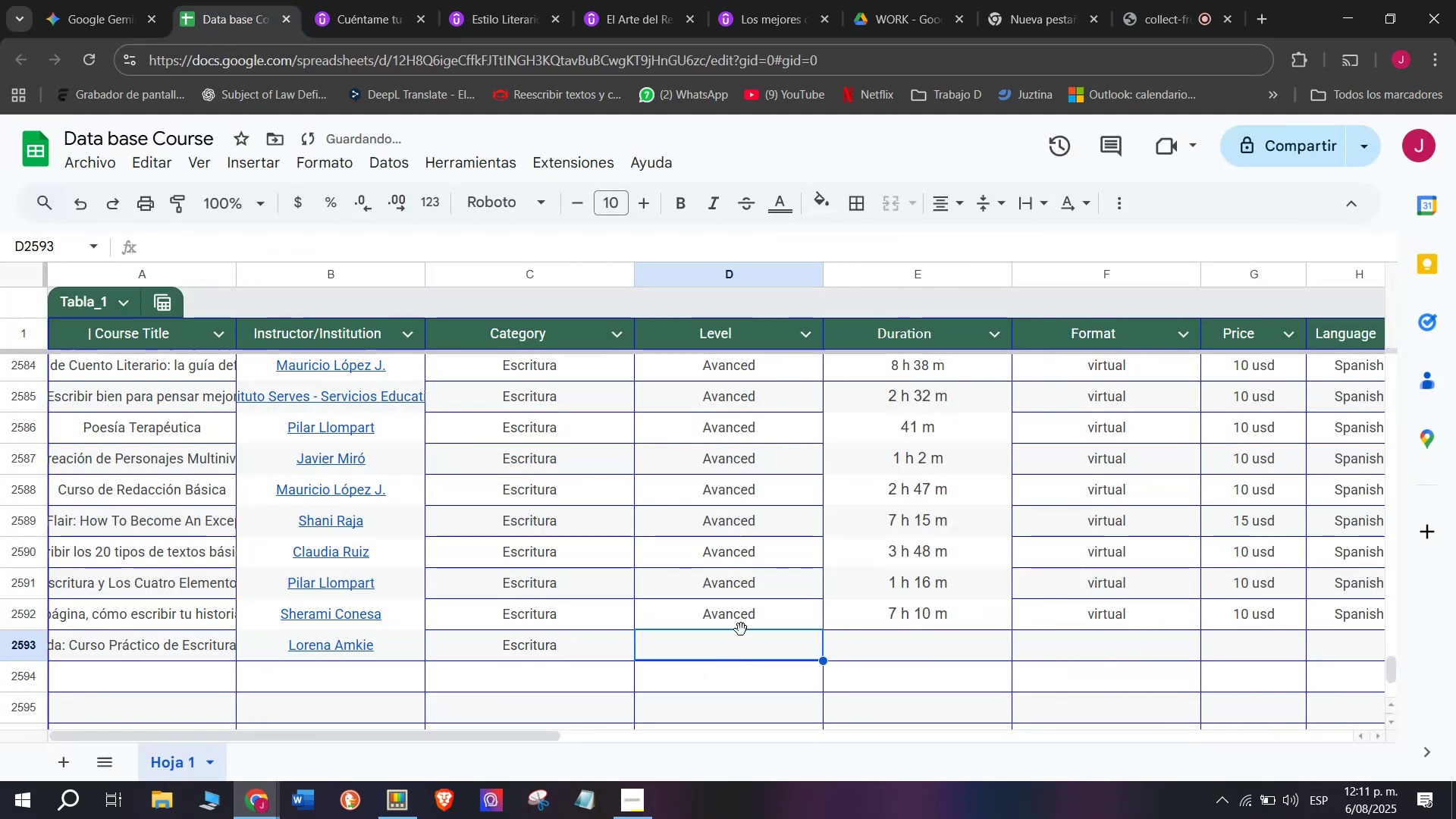 
left_click([718, 655])
 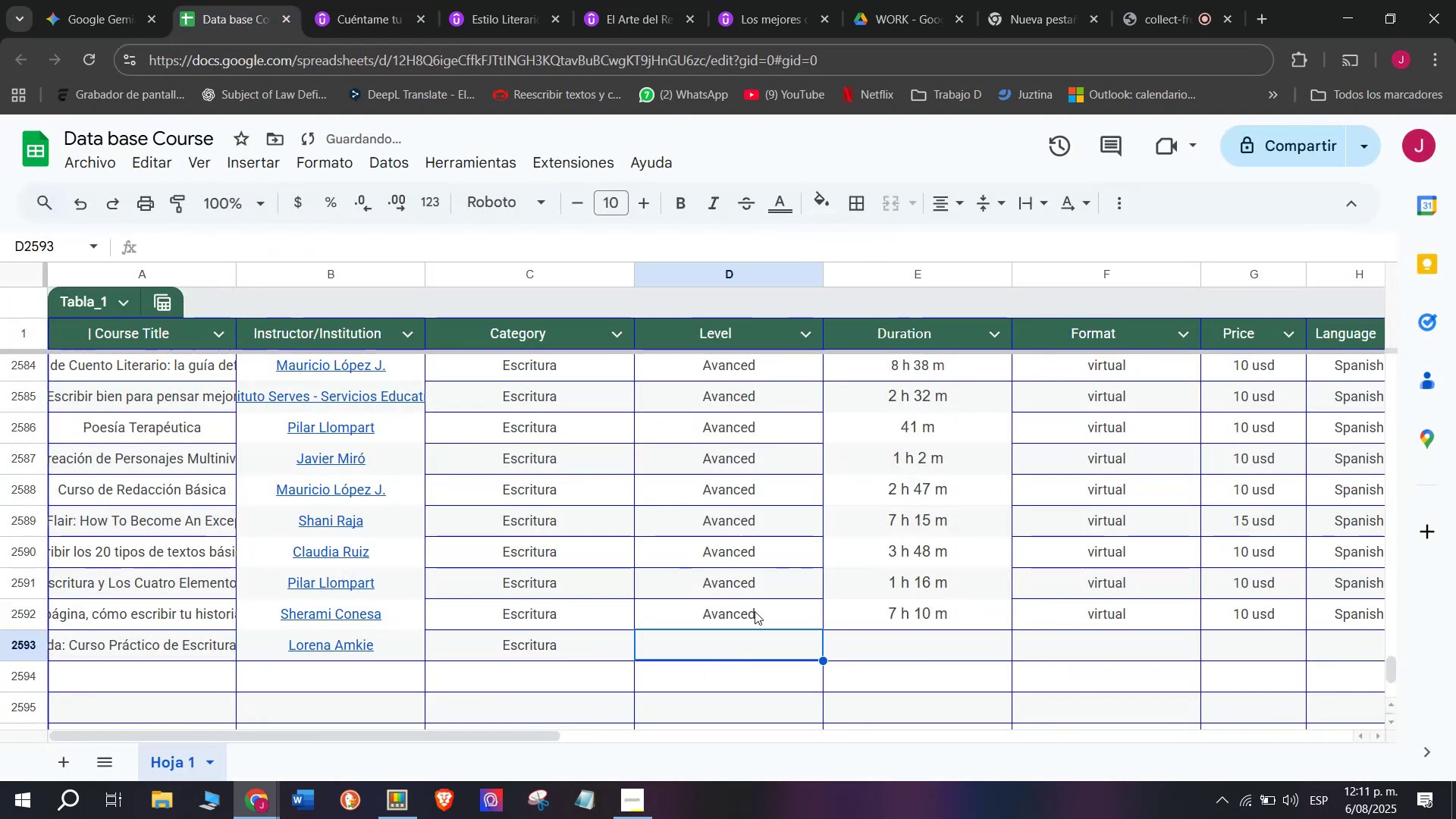 
key(Break)
 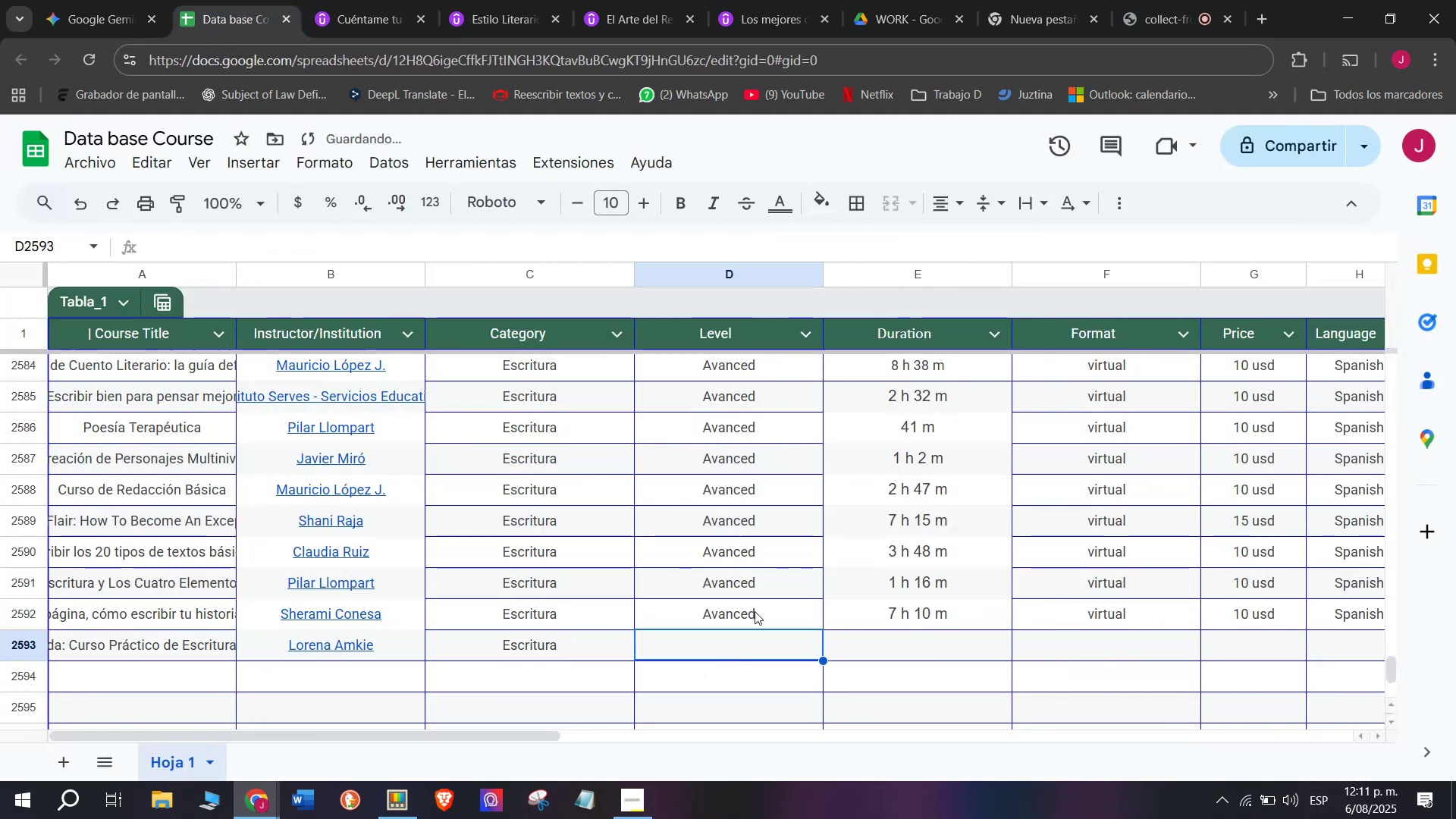 
key(Control+ControlLeft)
 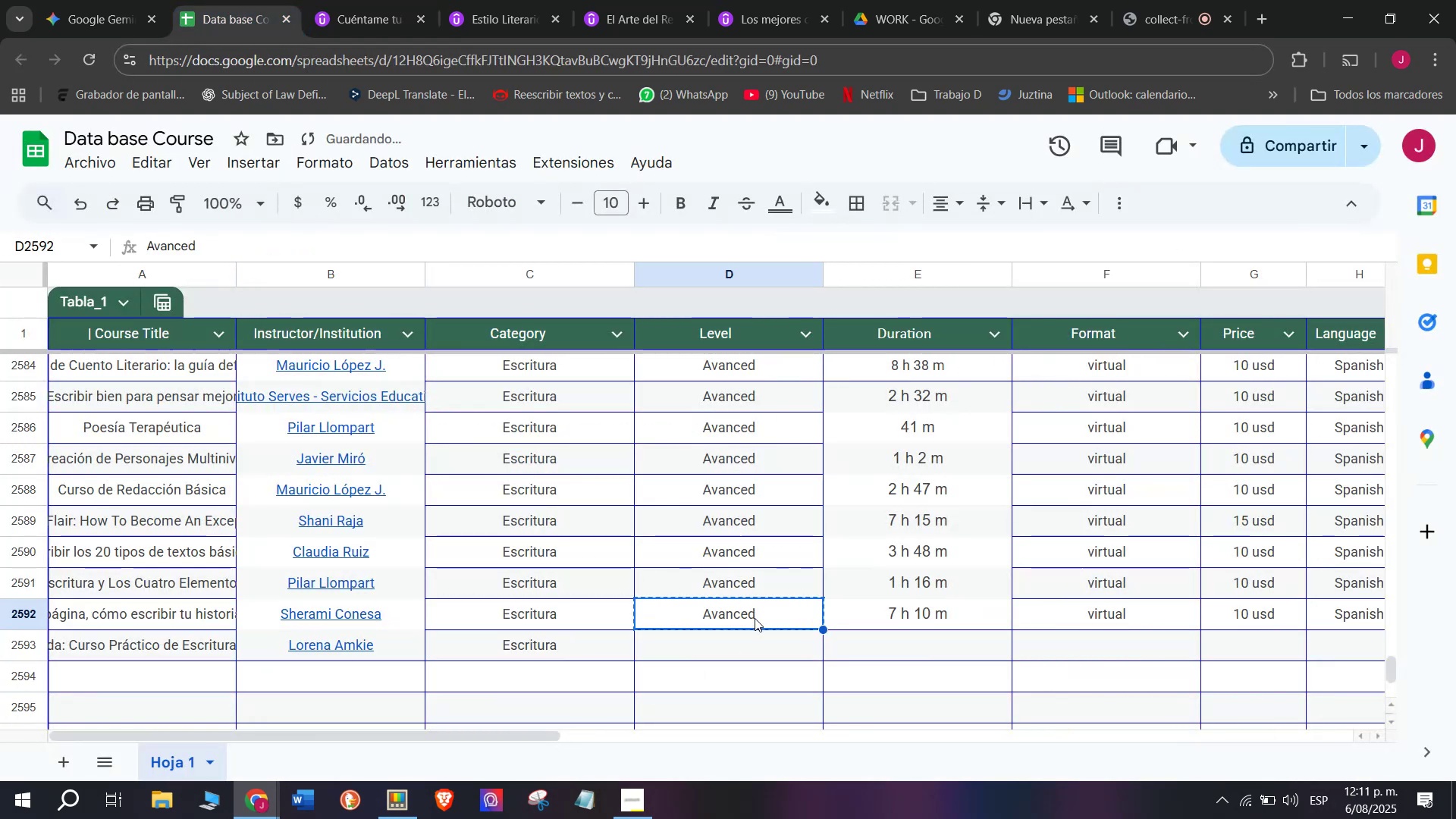 
key(Control+C)
 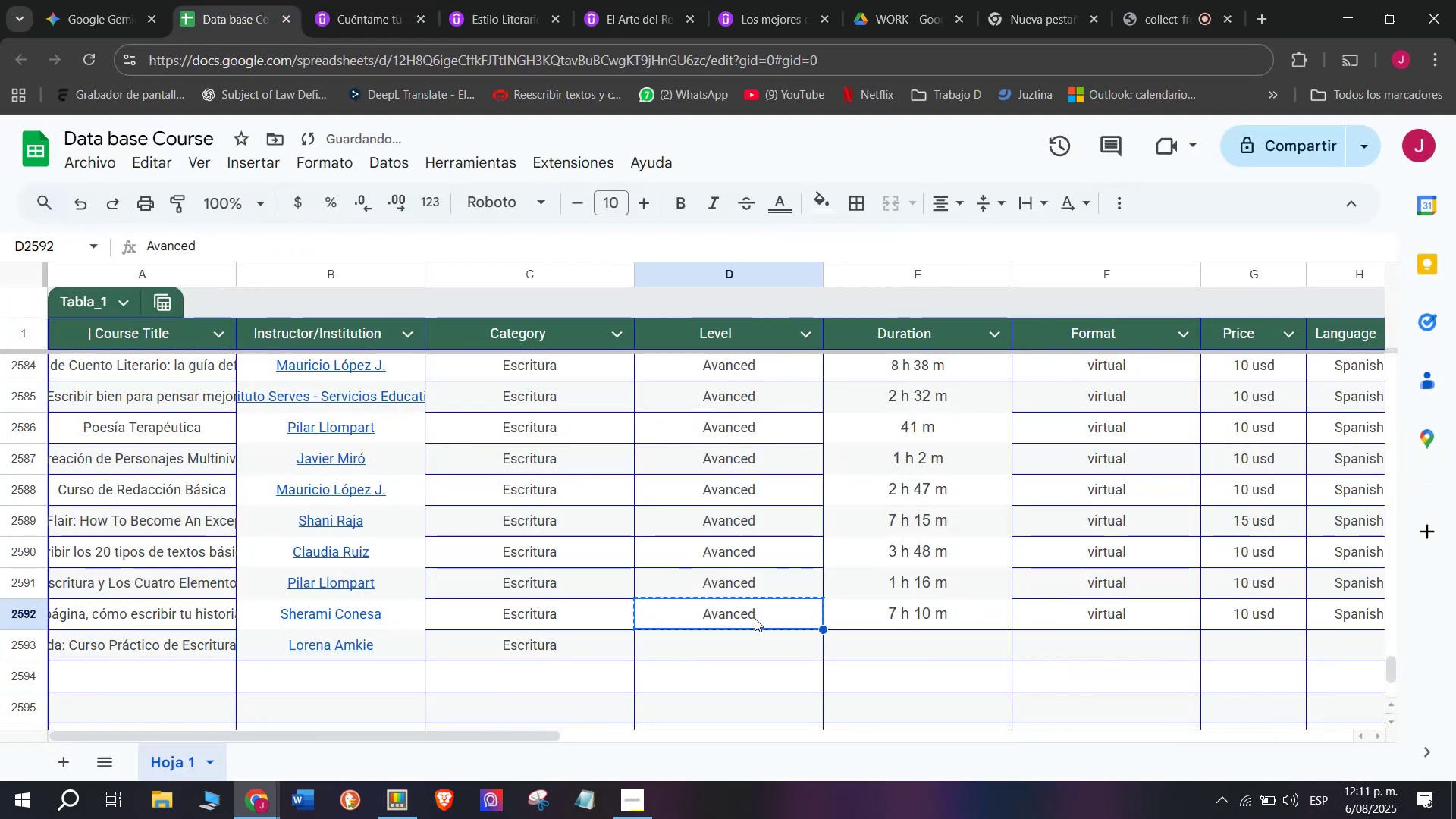 
key(Control+ControlLeft)
 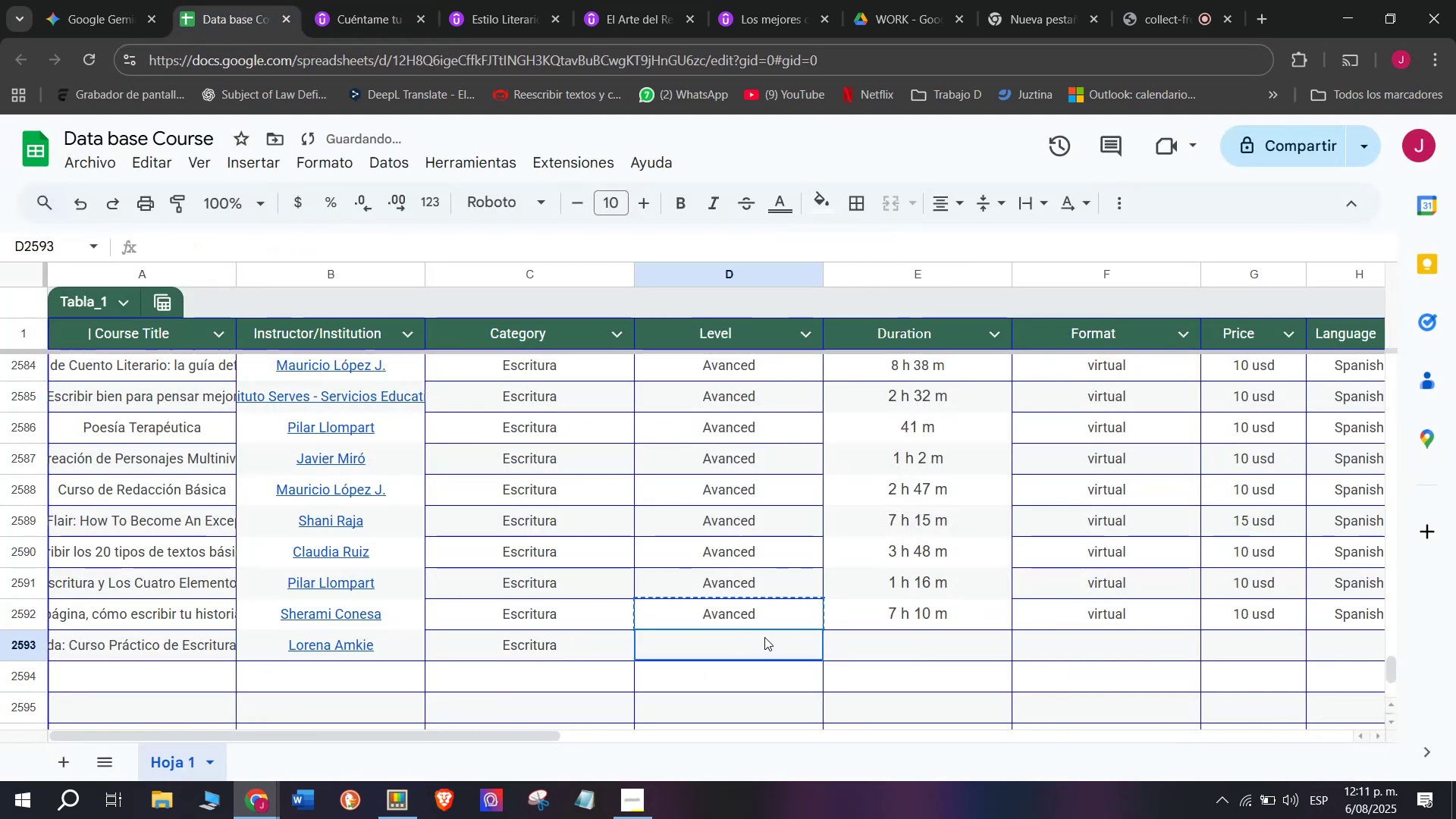 
key(Break)
 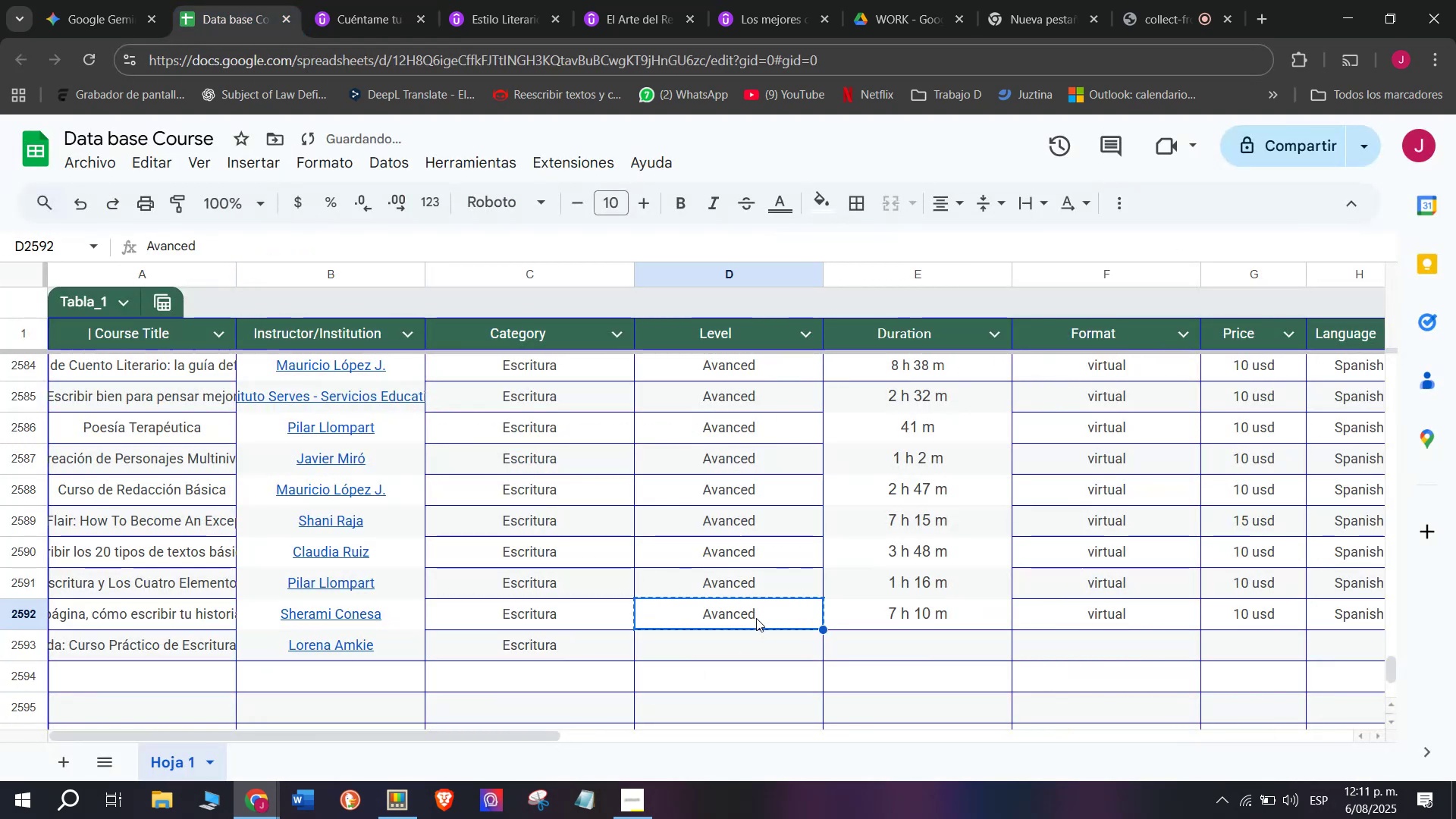 
key(Control+C)
 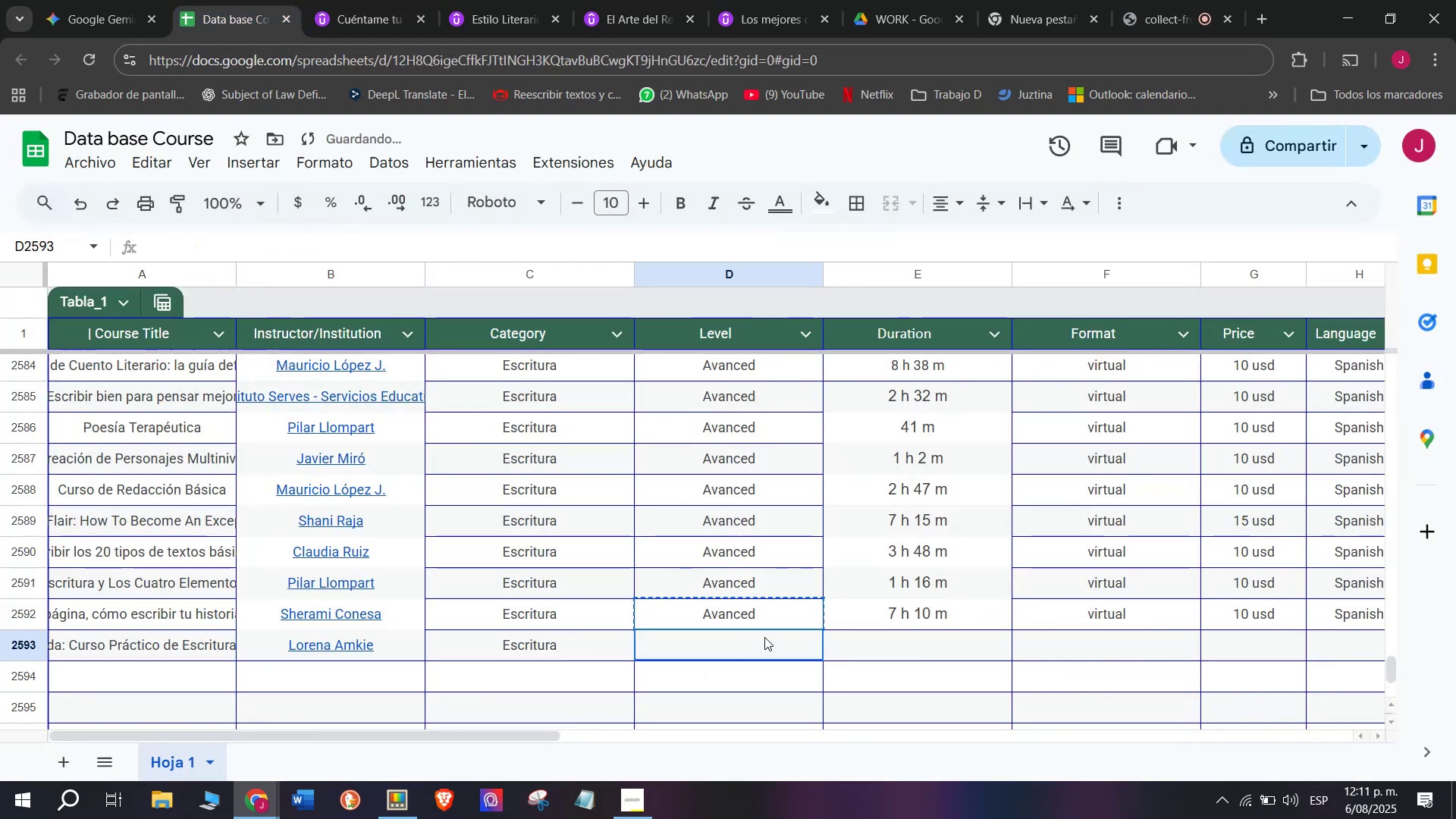 
key(Z)
 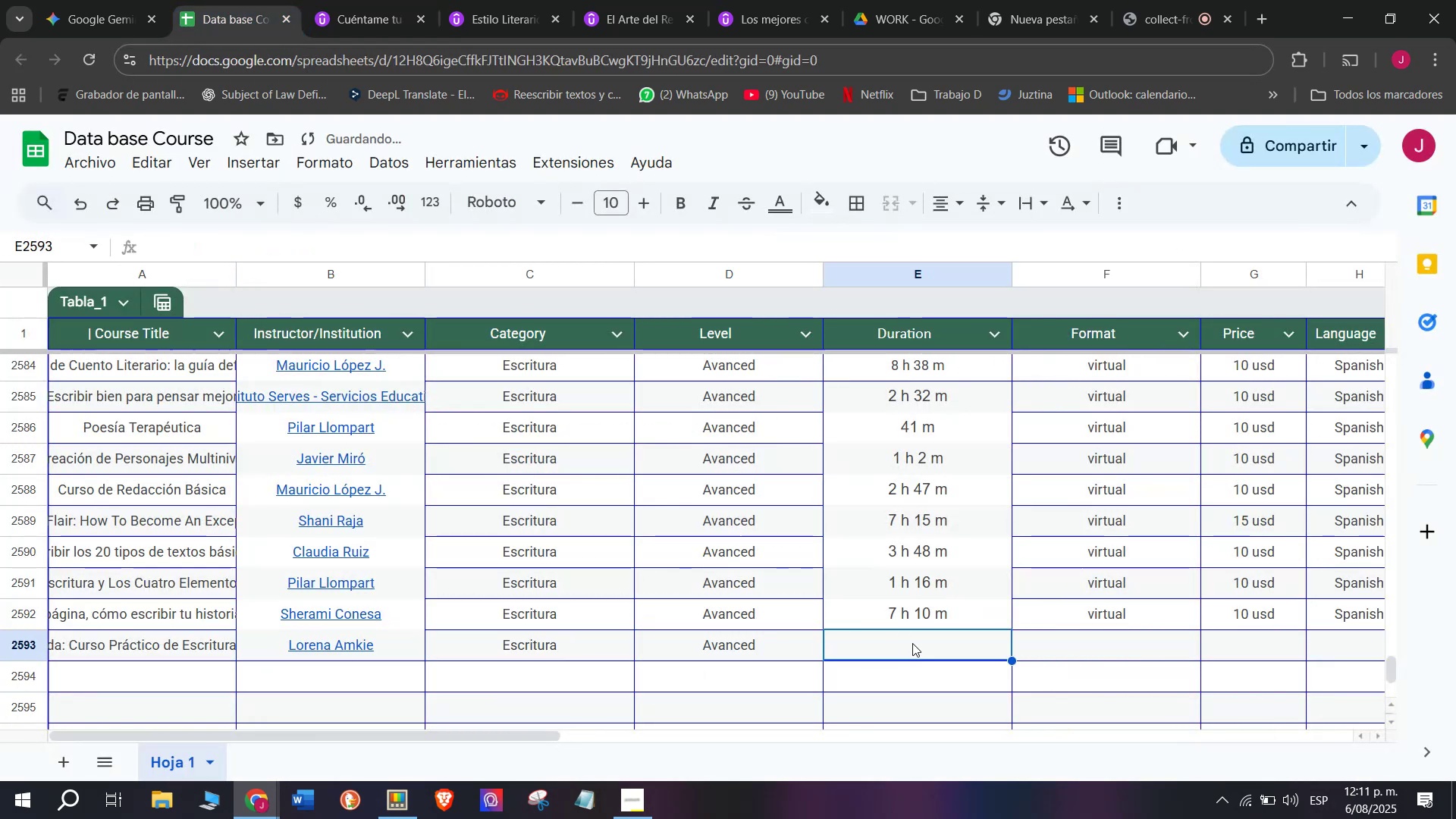 
key(Control+ControlLeft)
 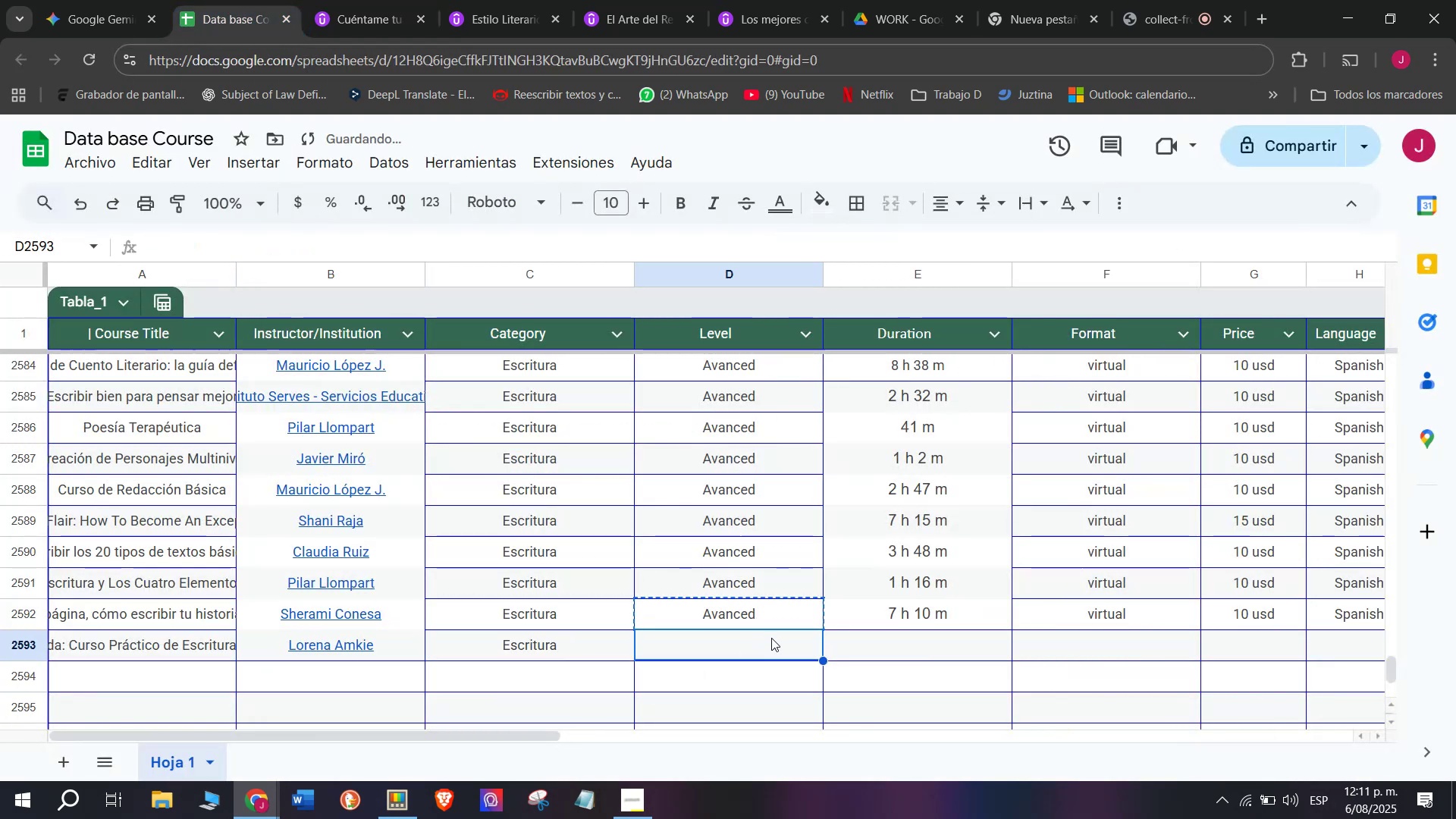 
key(Control+V)
 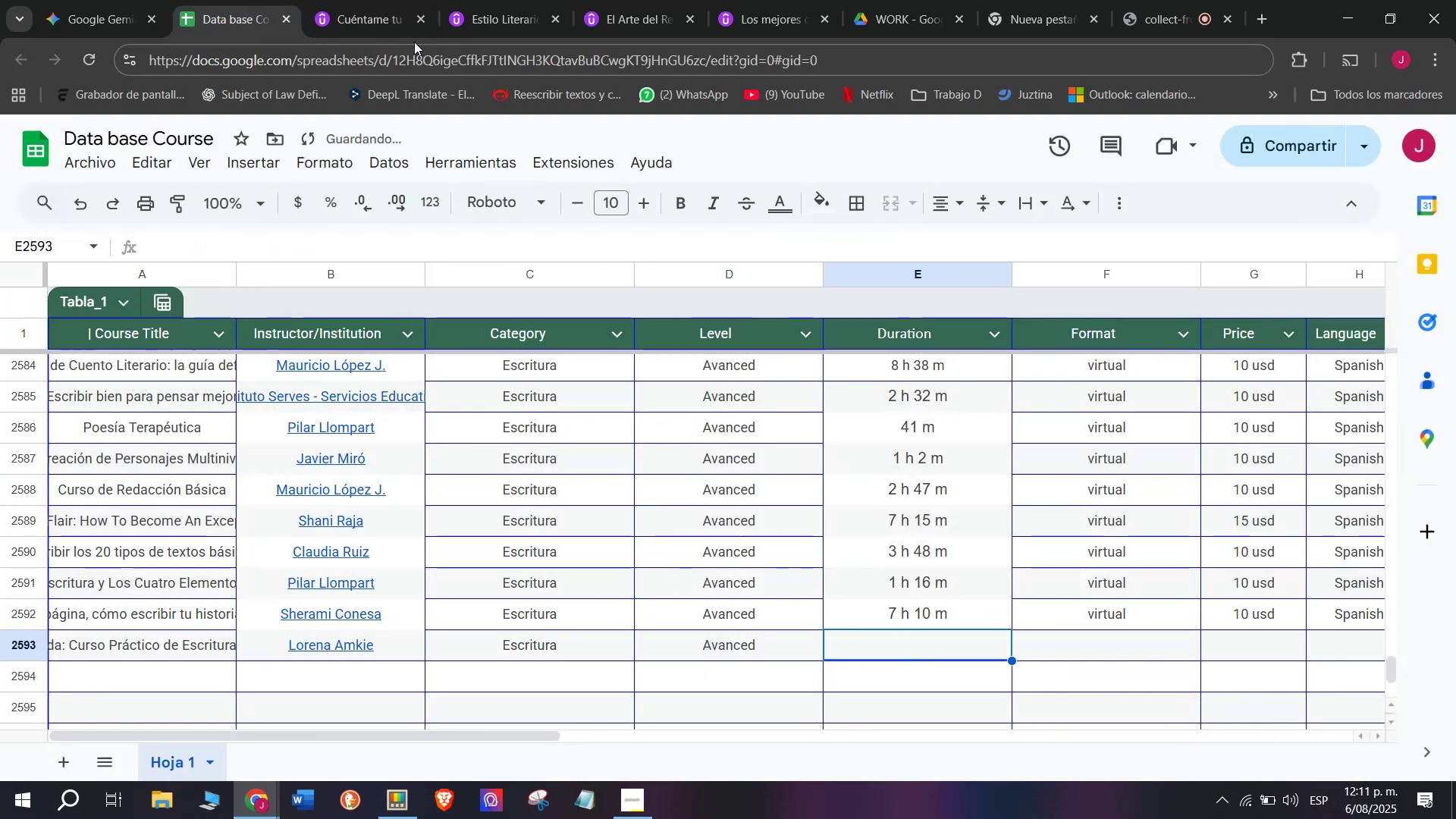 
left_click([352, 0])
 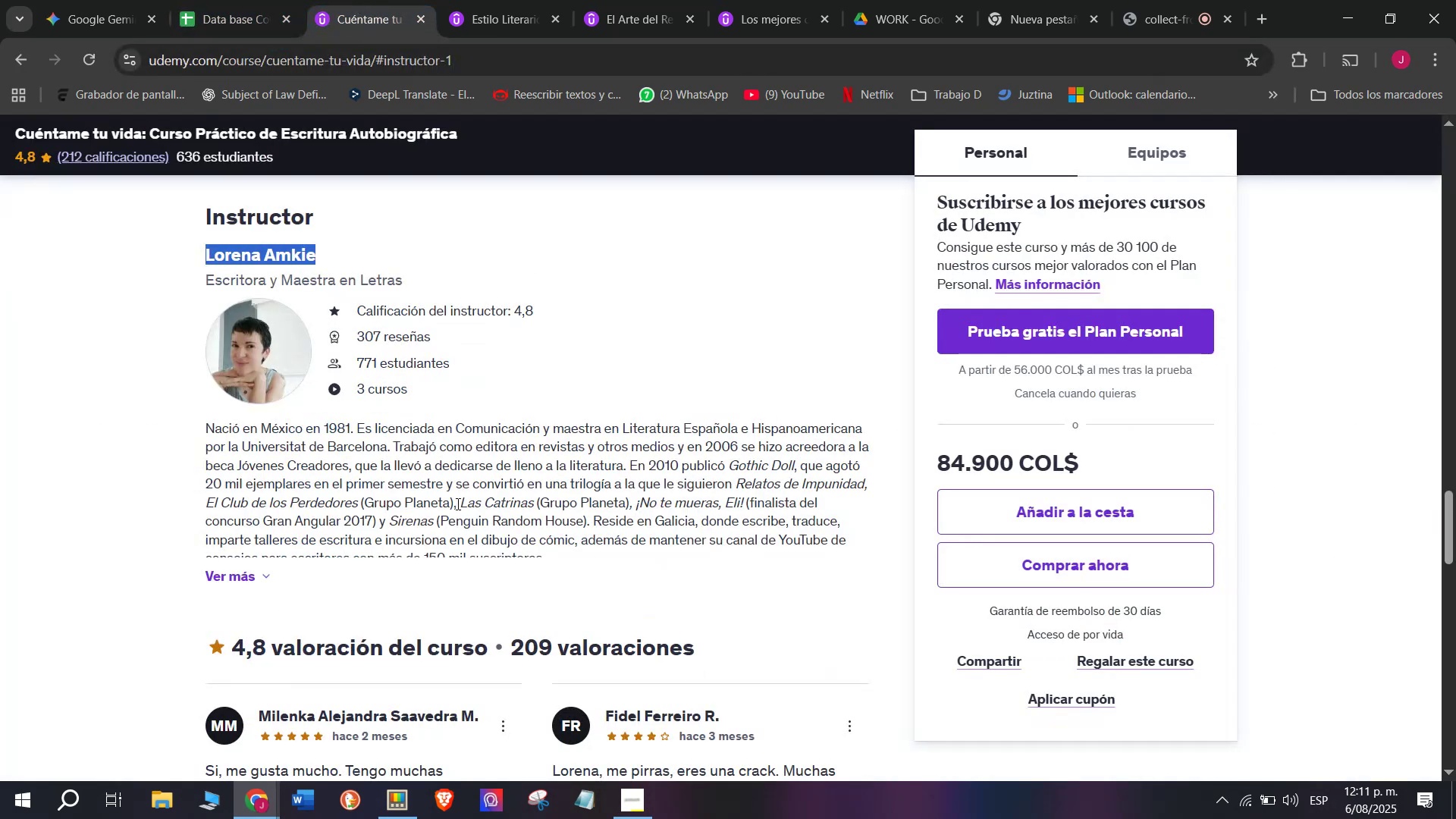 
scroll: coordinate [374, 601], scroll_direction: up, amount: 9.0
 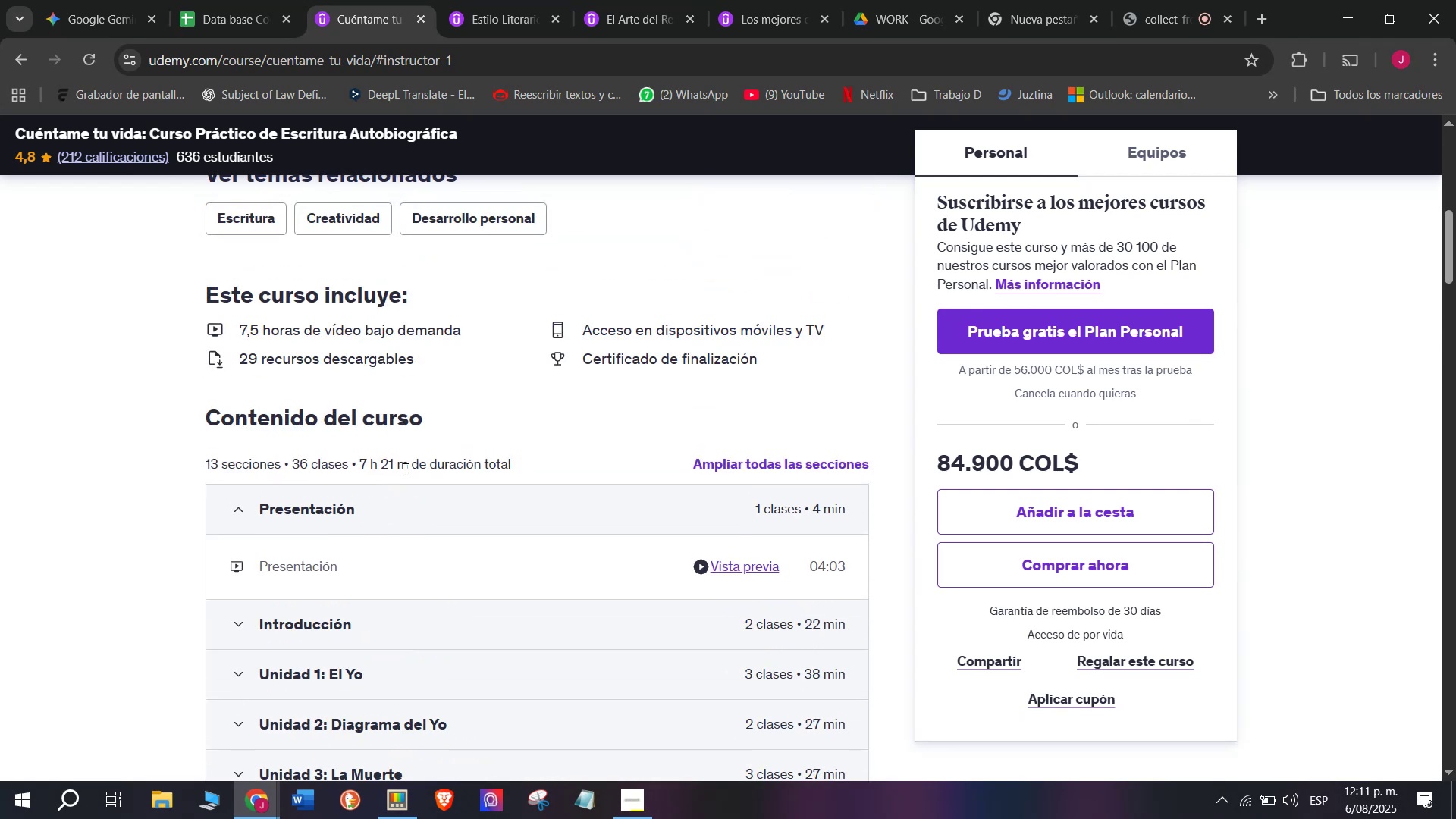 
left_click_drag(start_coordinate=[406, 469], to_coordinate=[355, 459])
 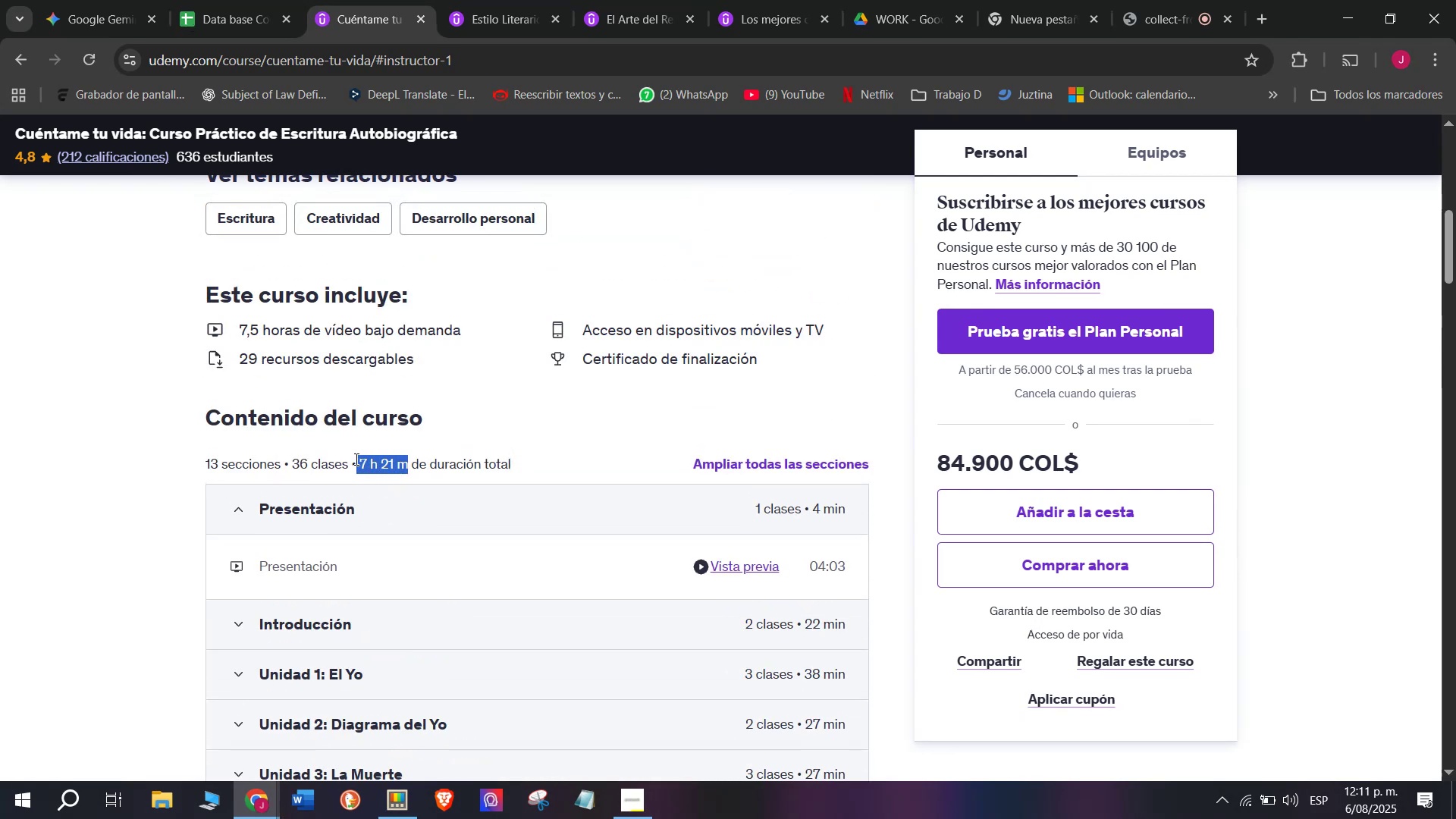 
key(Break)
 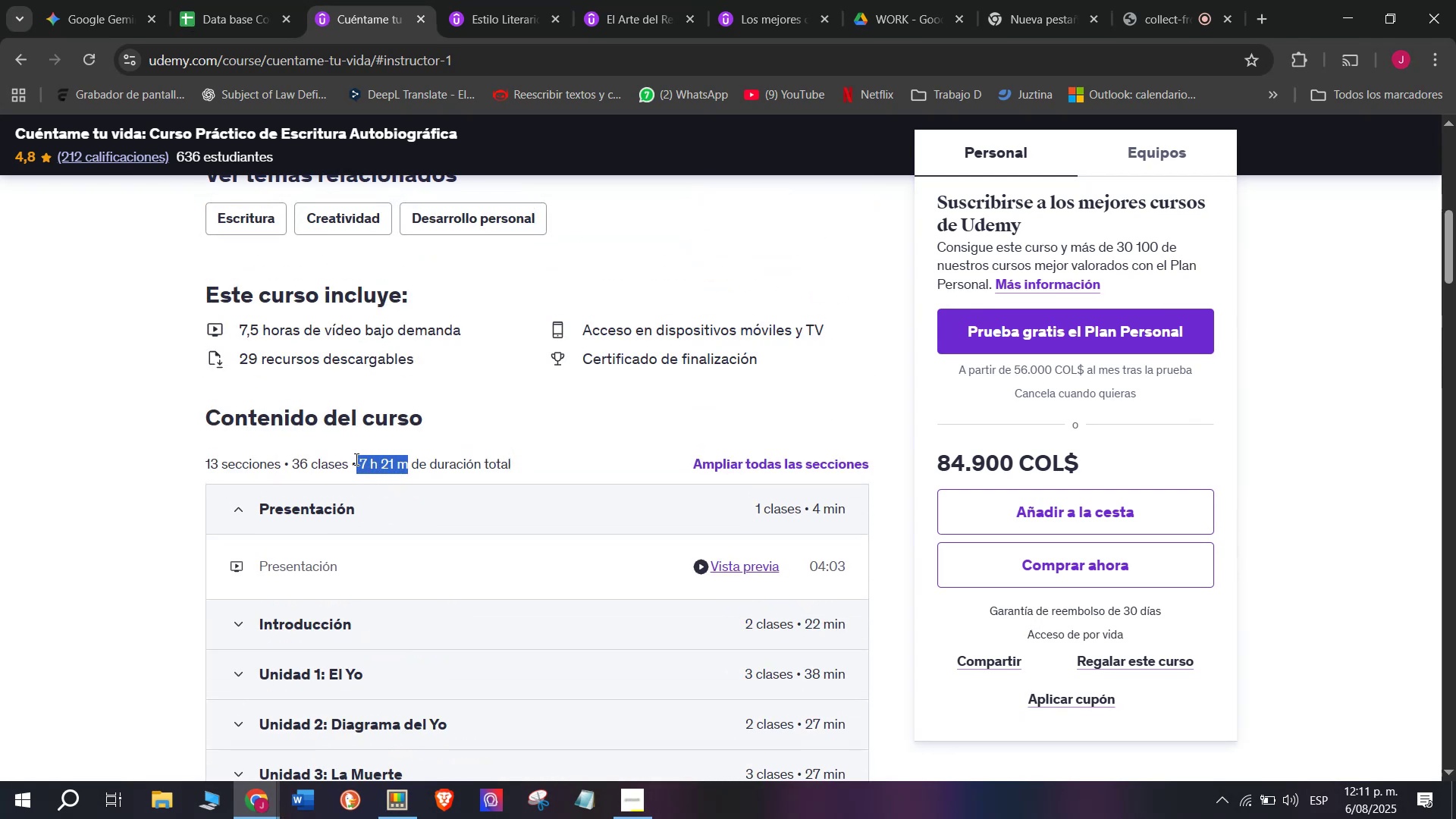 
key(Control+ControlLeft)
 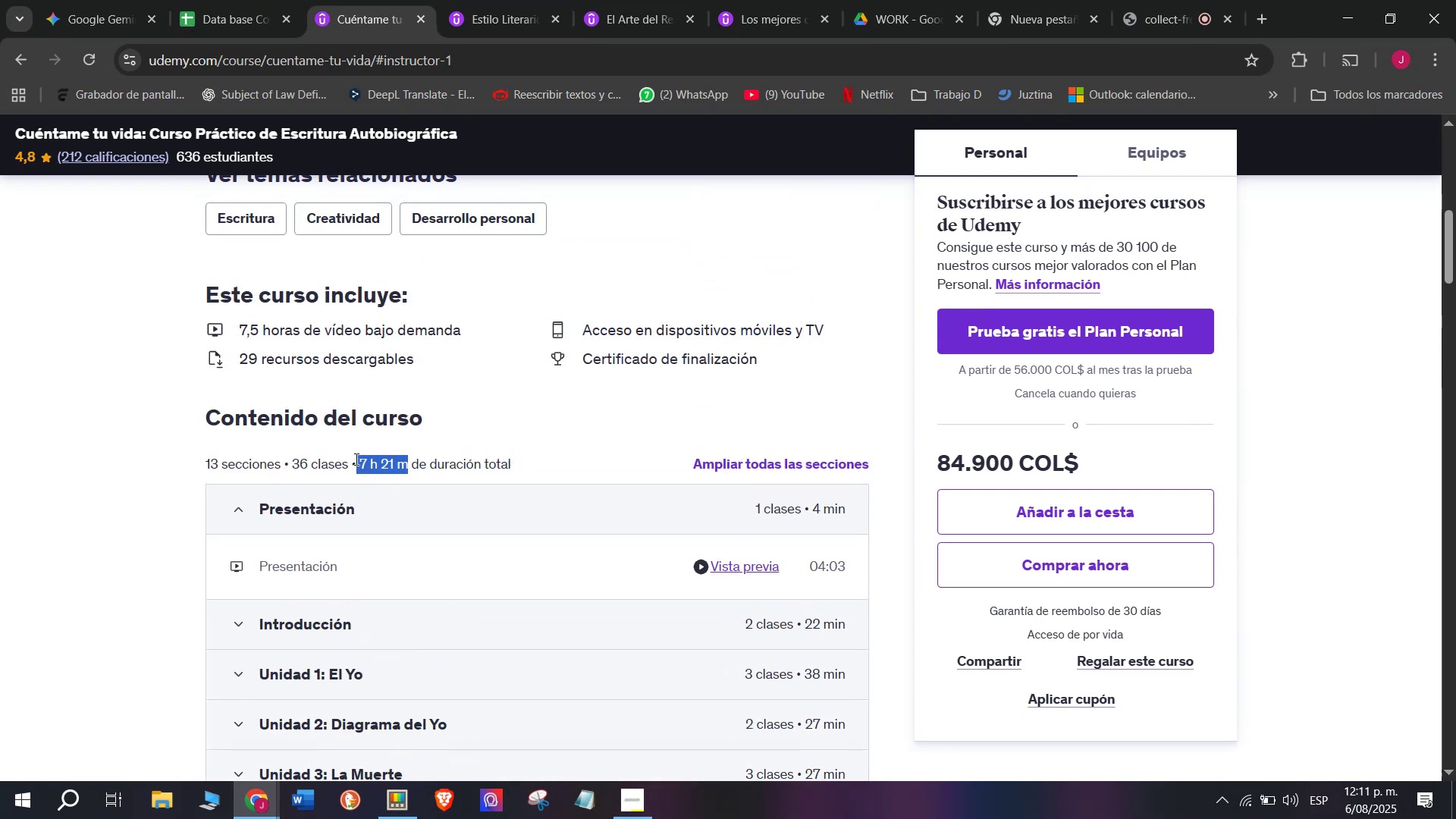 
key(Control+C)
 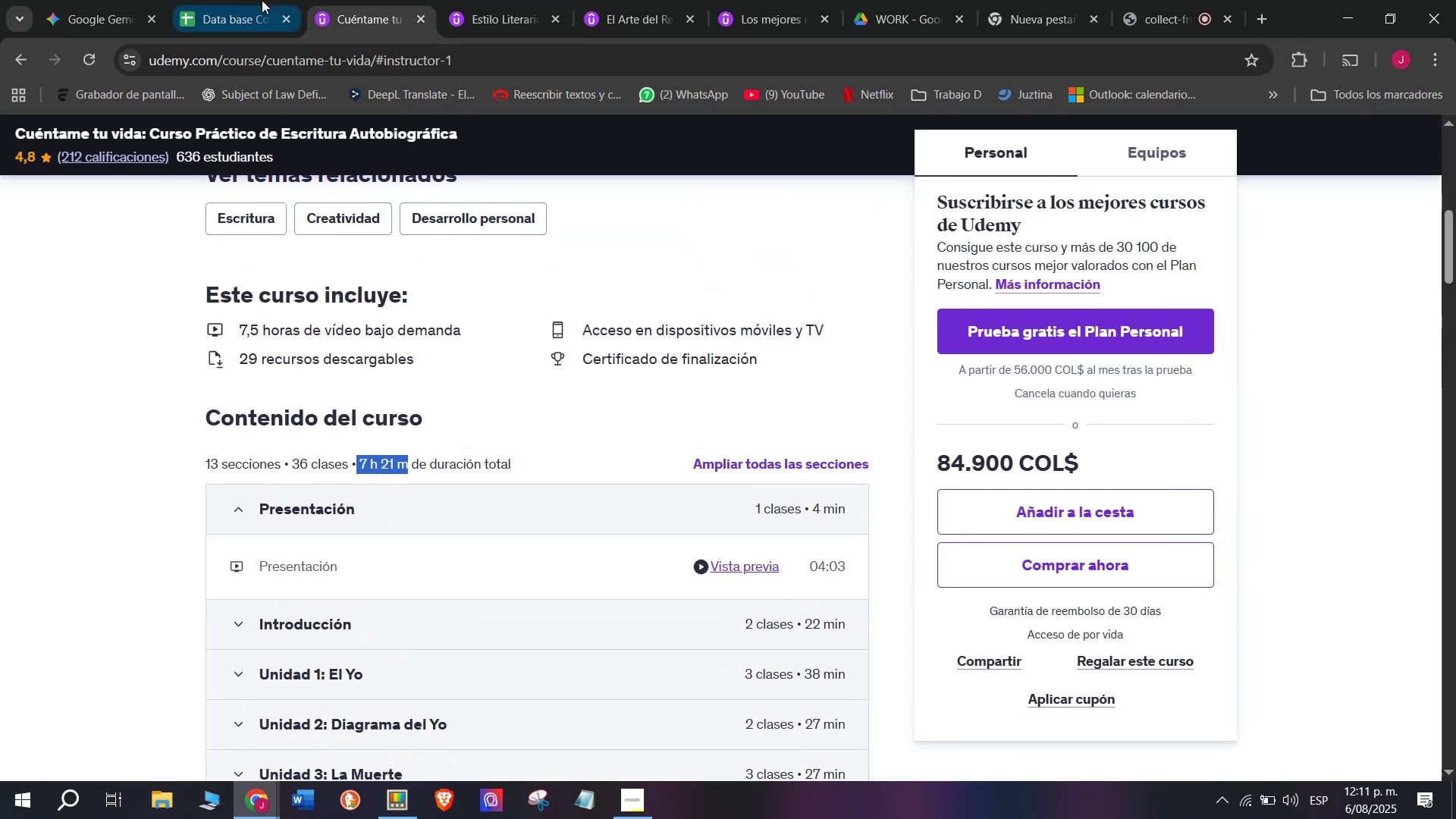 
left_click([246, 0])
 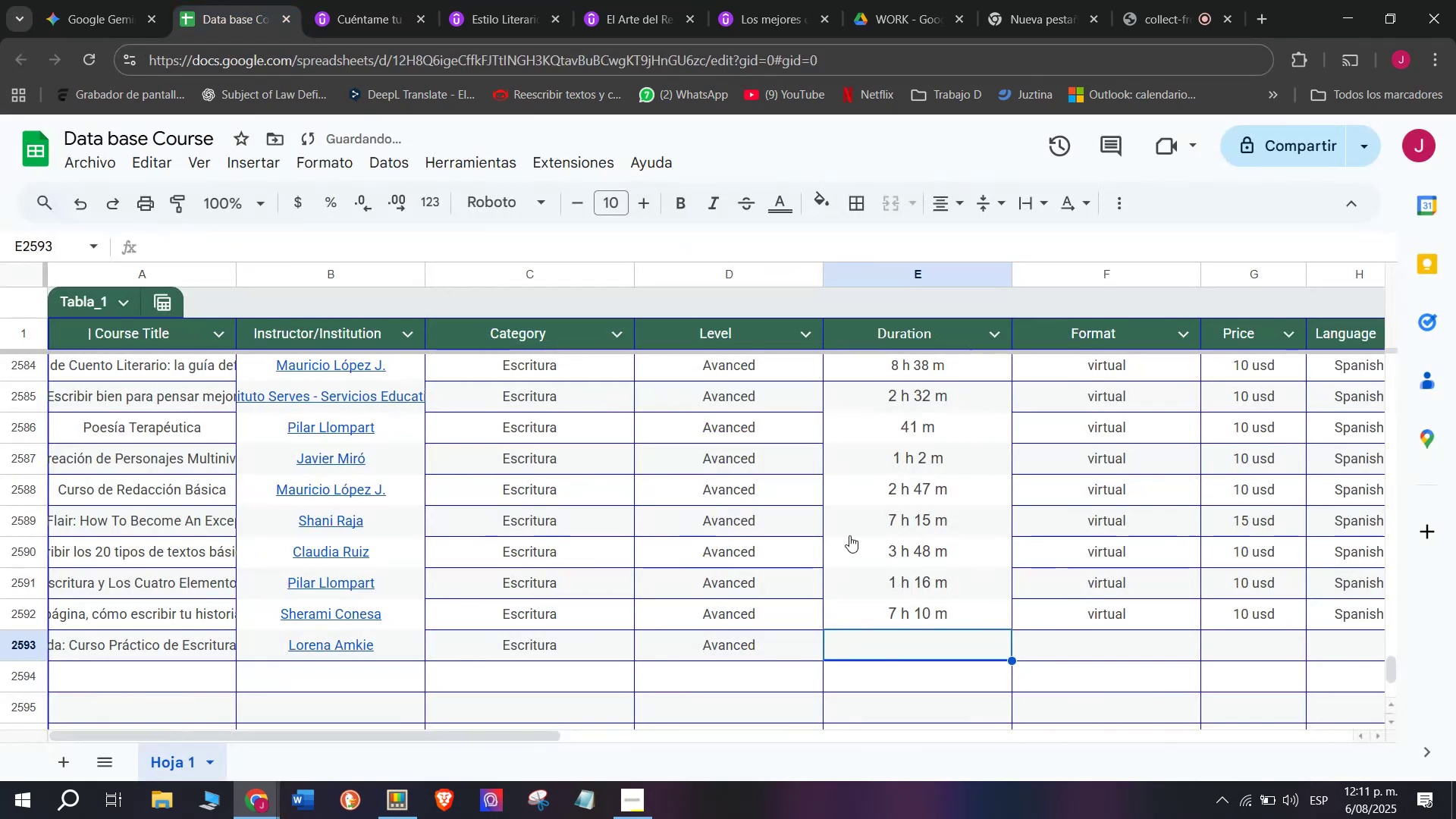 
key(Control+ControlLeft)
 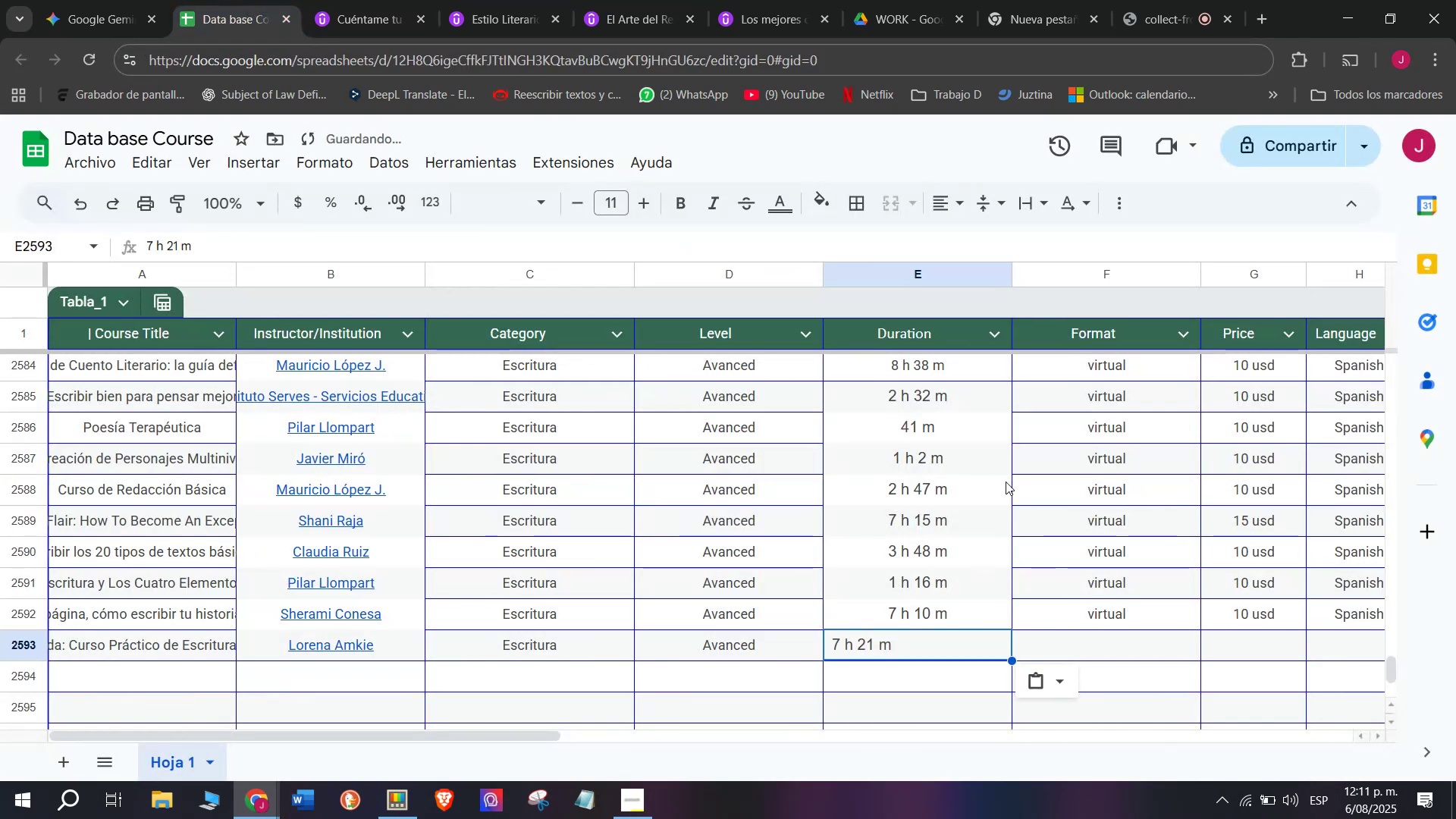 
key(Z)
 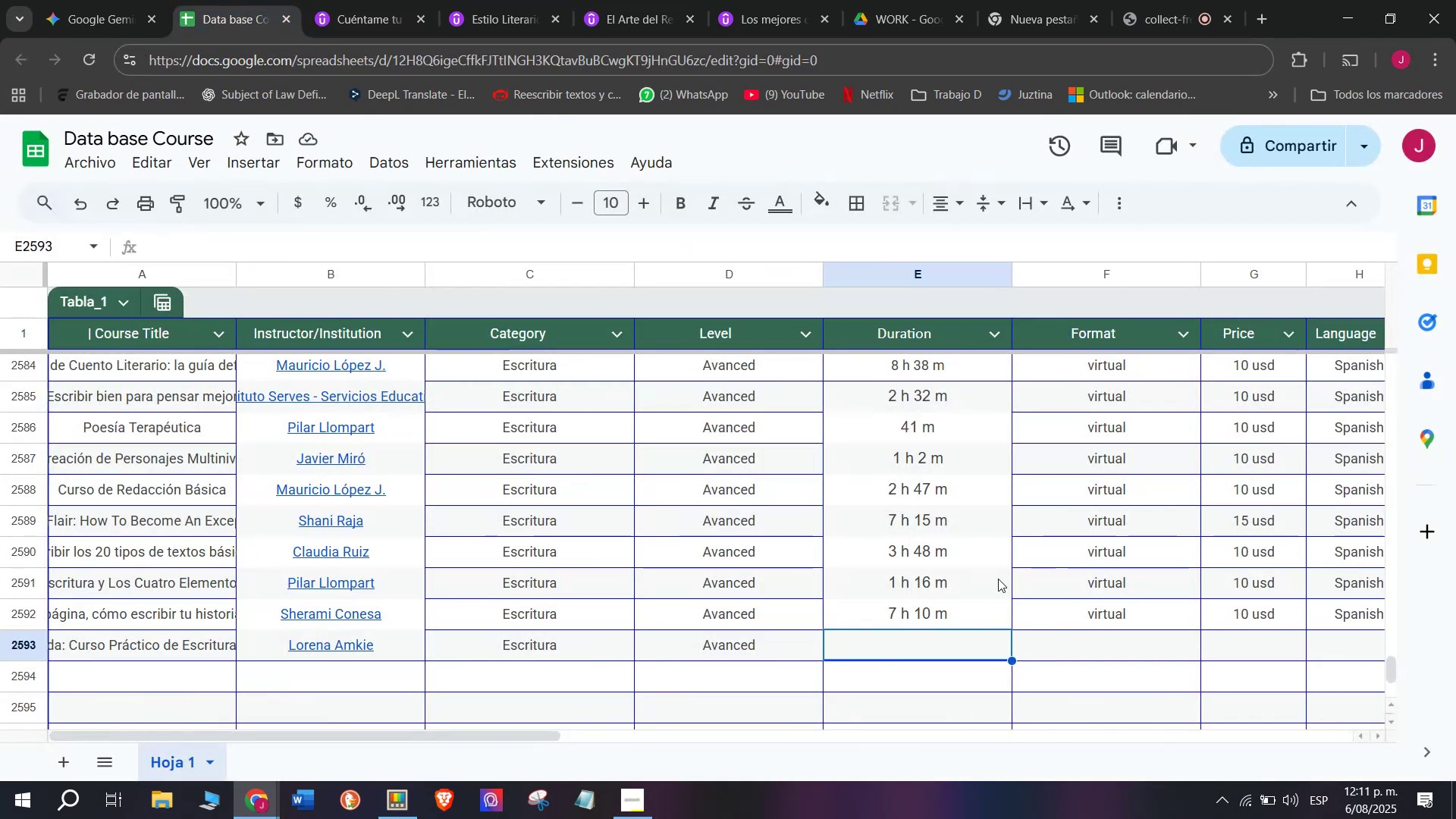 
key(Control+V)
 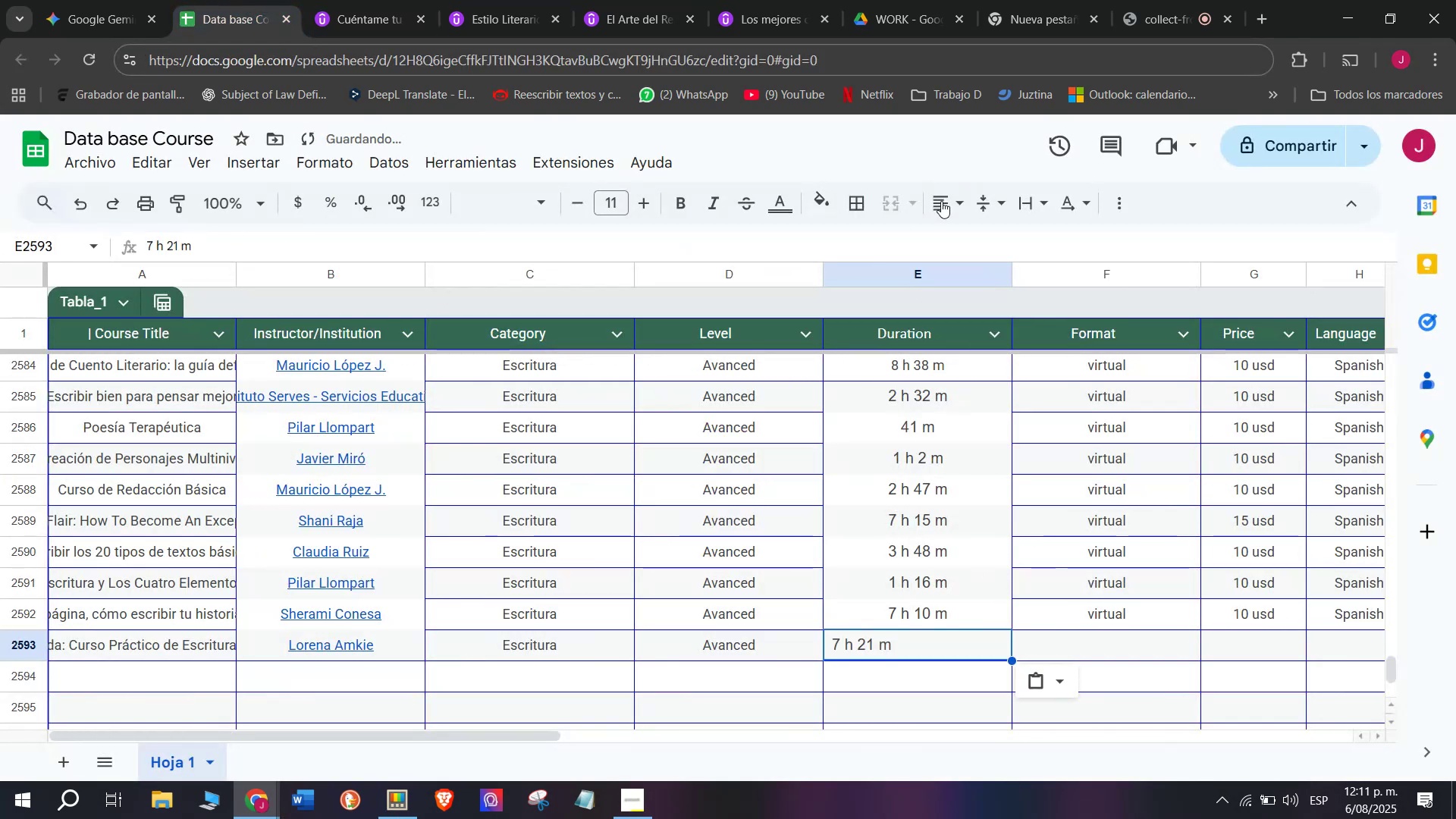 
left_click([946, 202])
 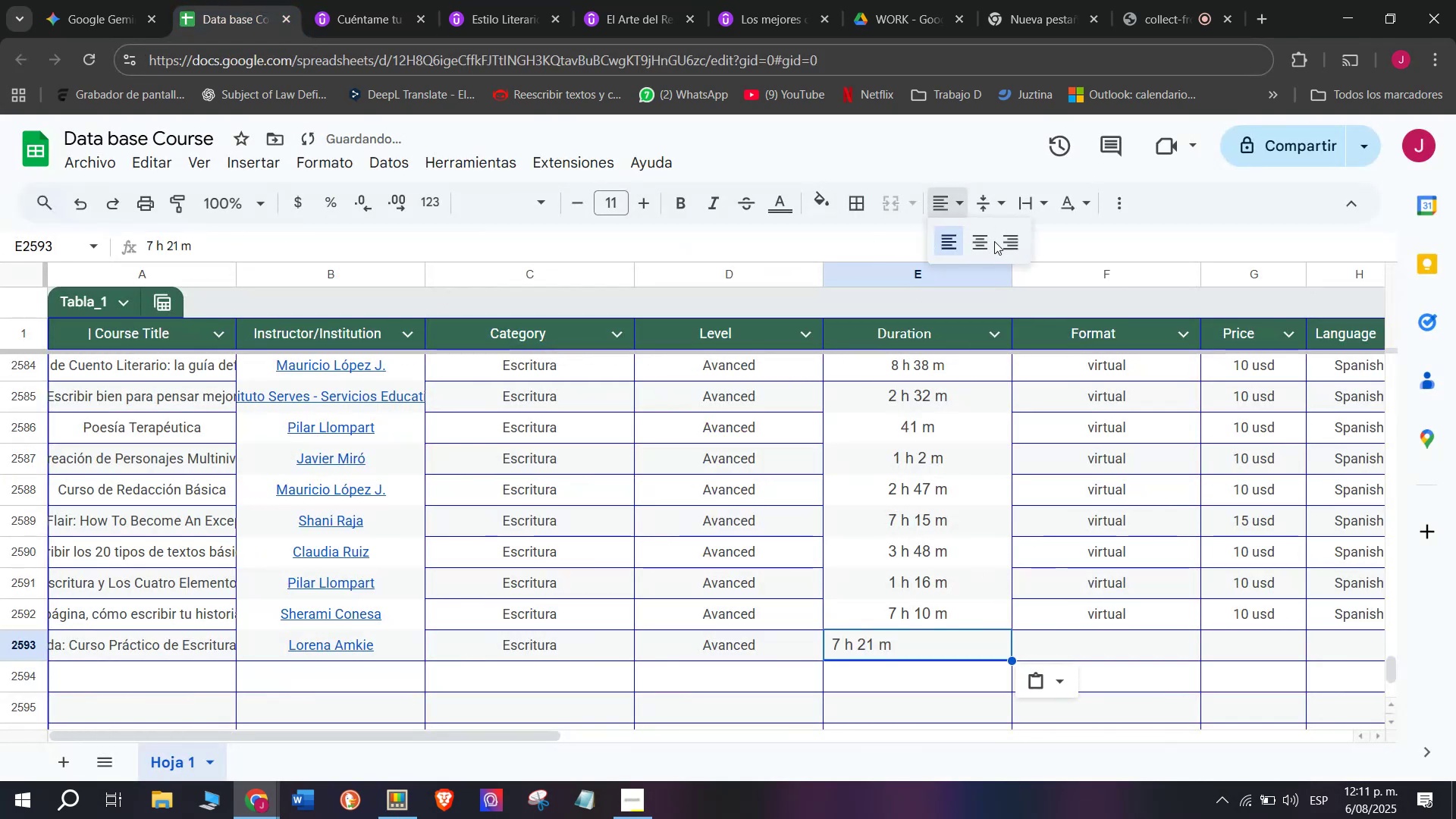 
left_click([994, 241])
 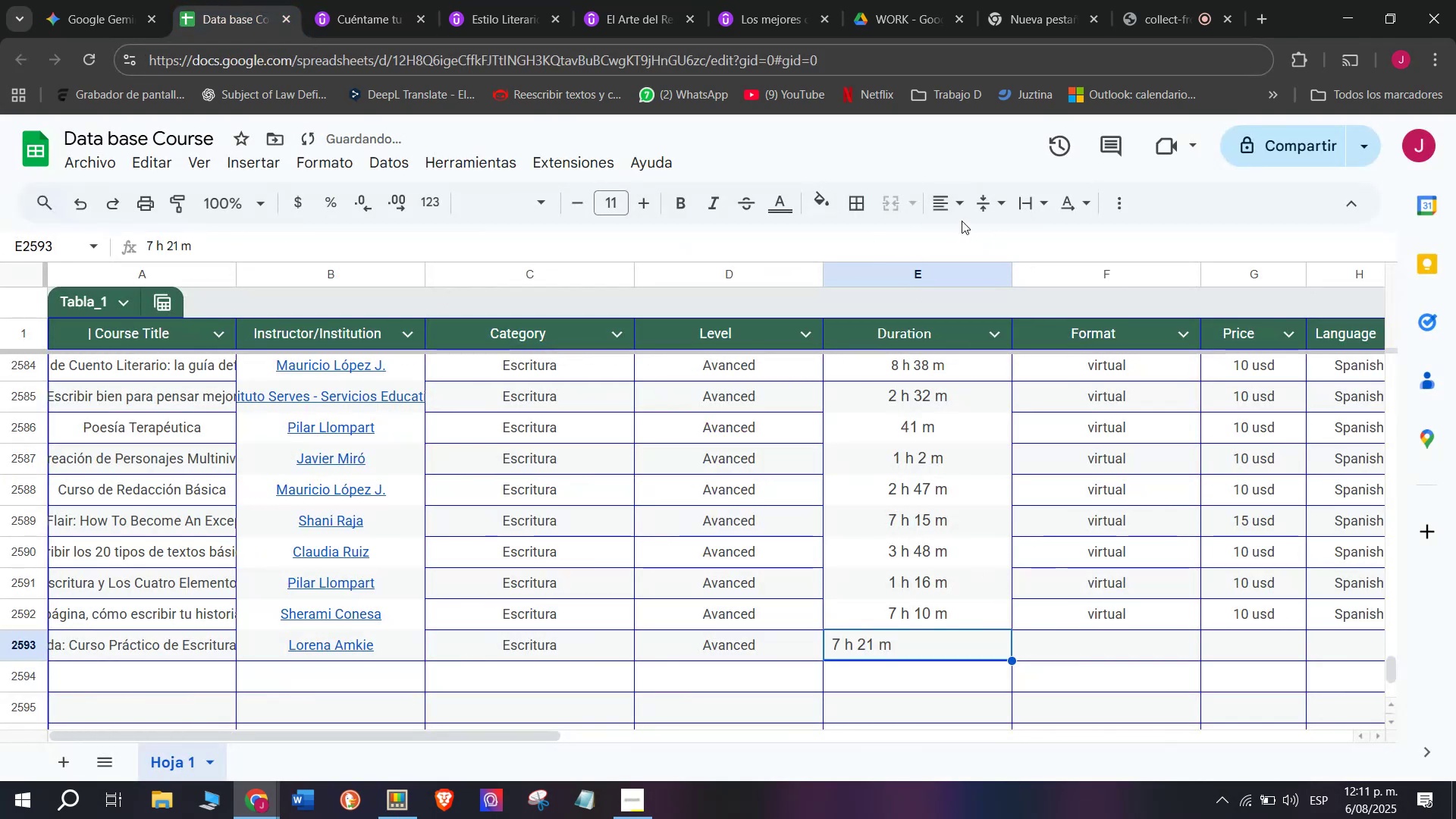 
left_click([959, 212])
 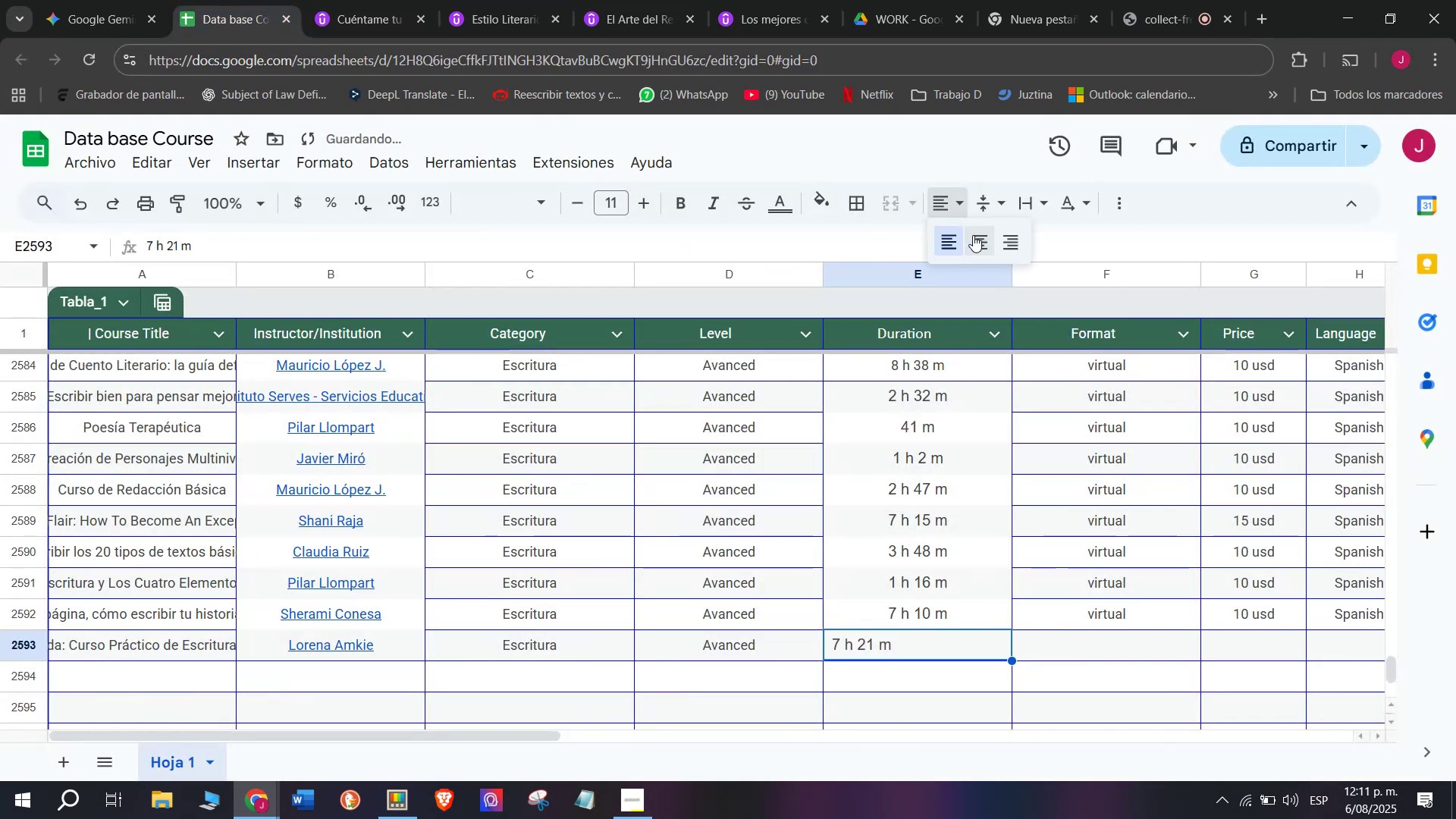 
left_click([974, 237])
 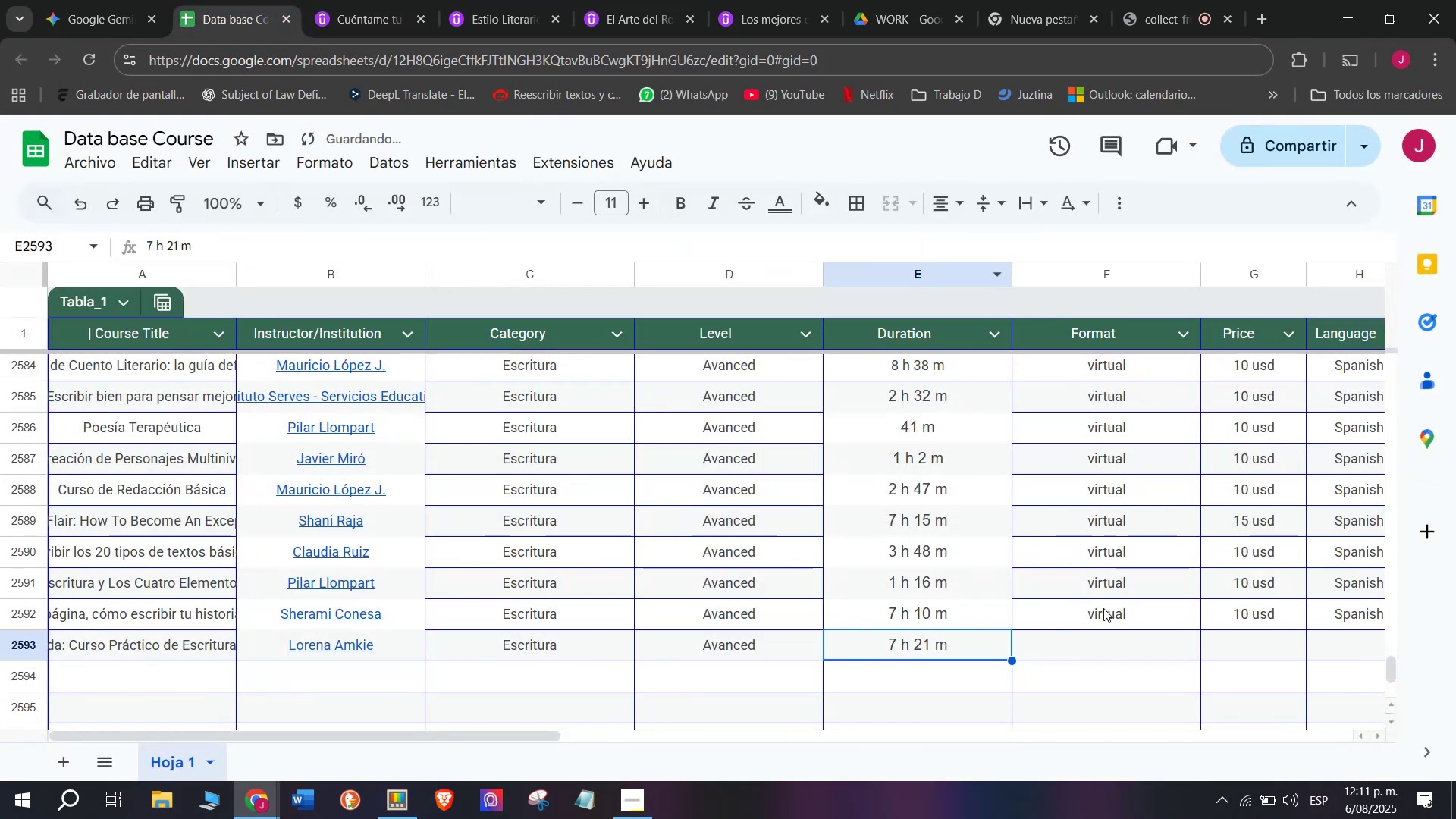 
key(Break)
 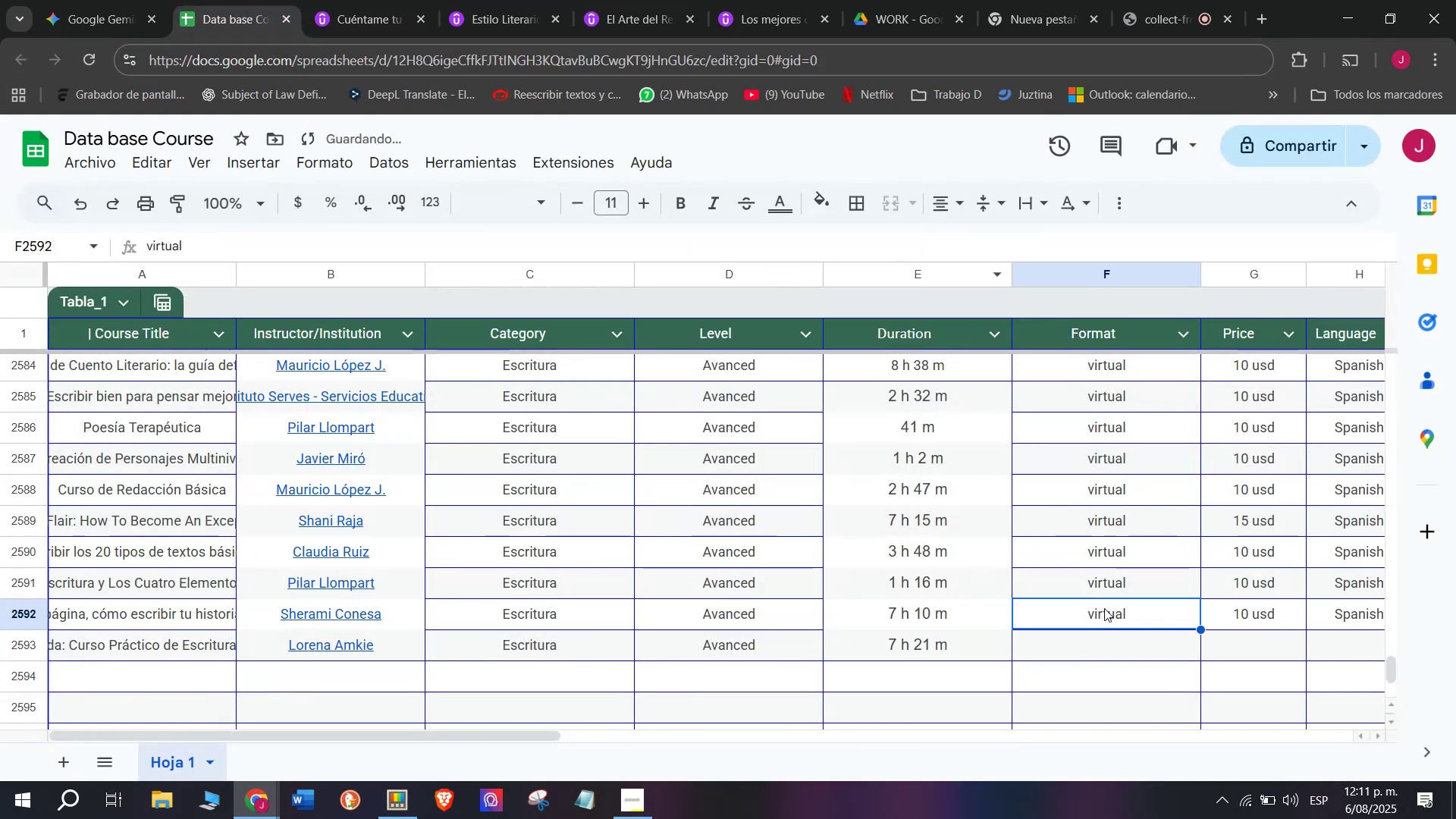 
key(Control+ControlLeft)
 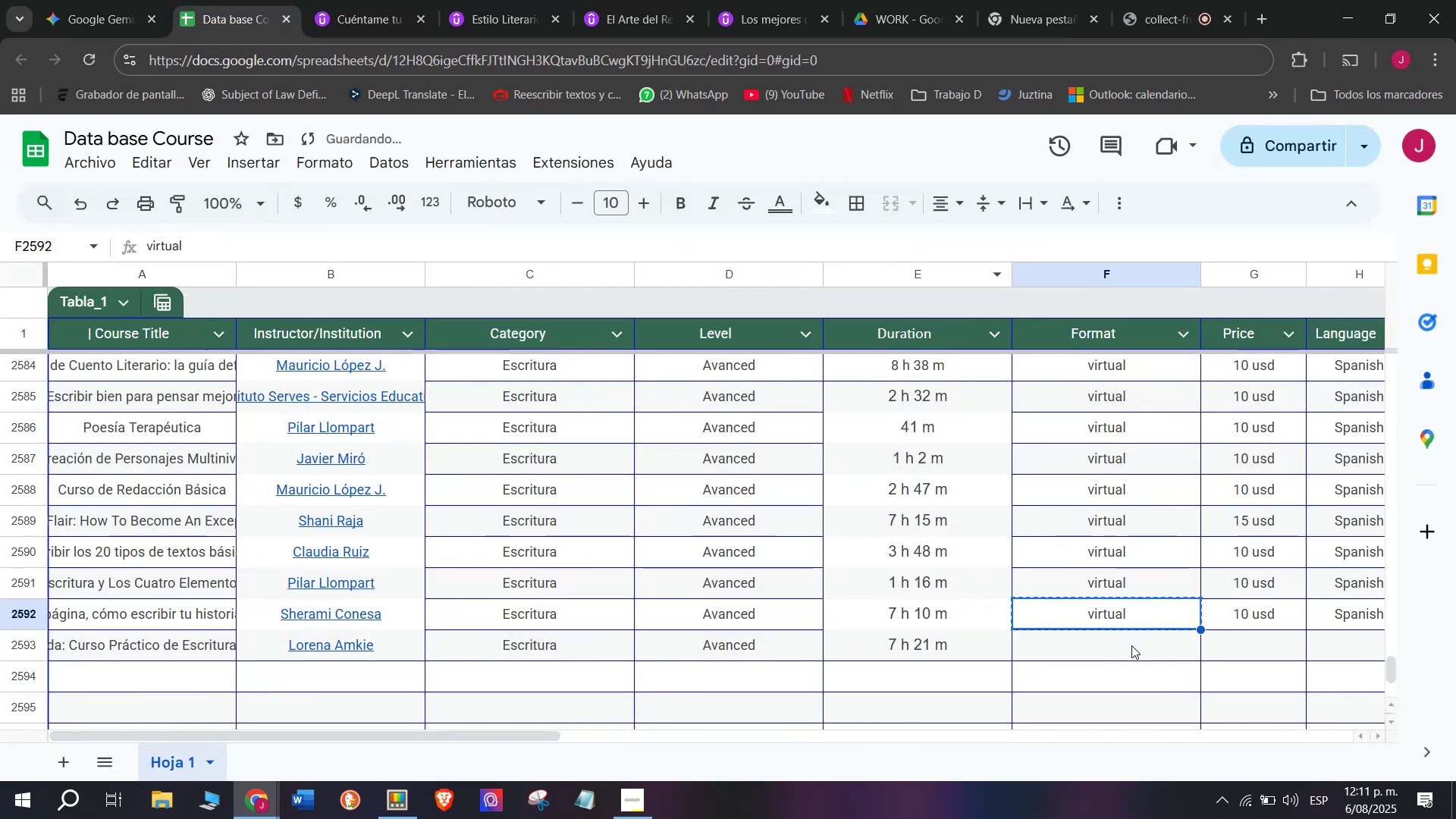 
key(Control+C)
 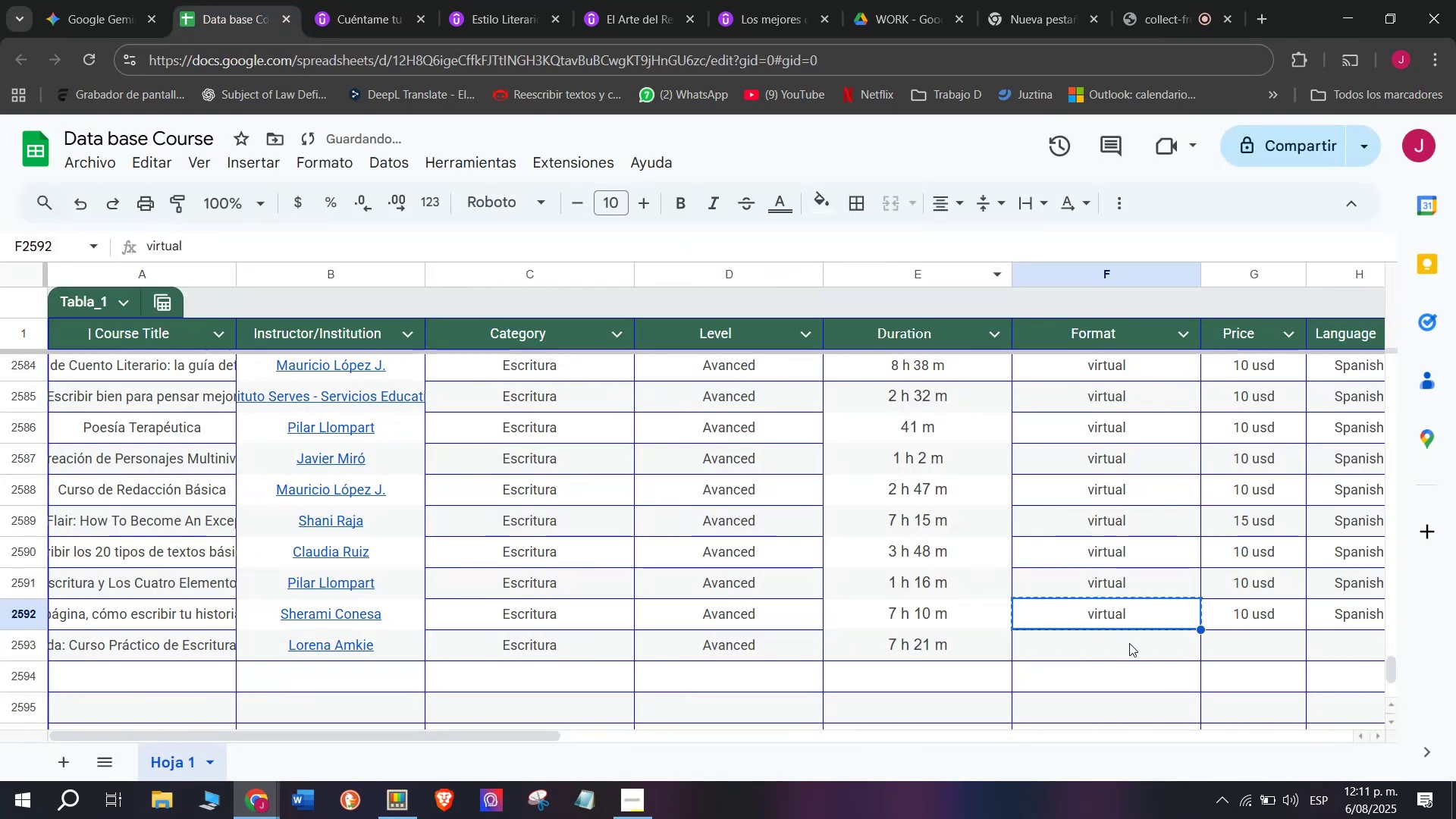 
key(Break)
 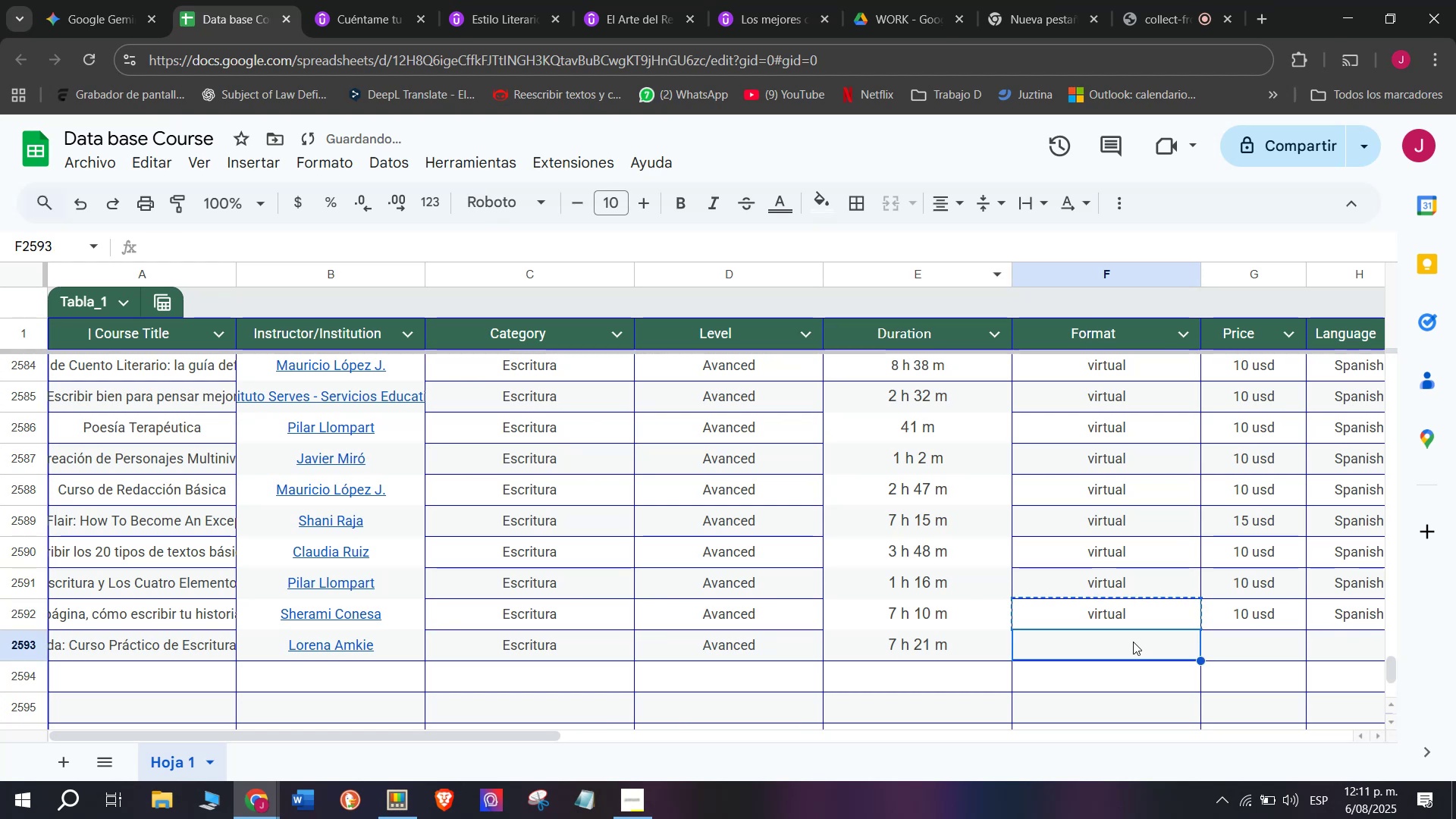 
key(Control+ControlLeft)
 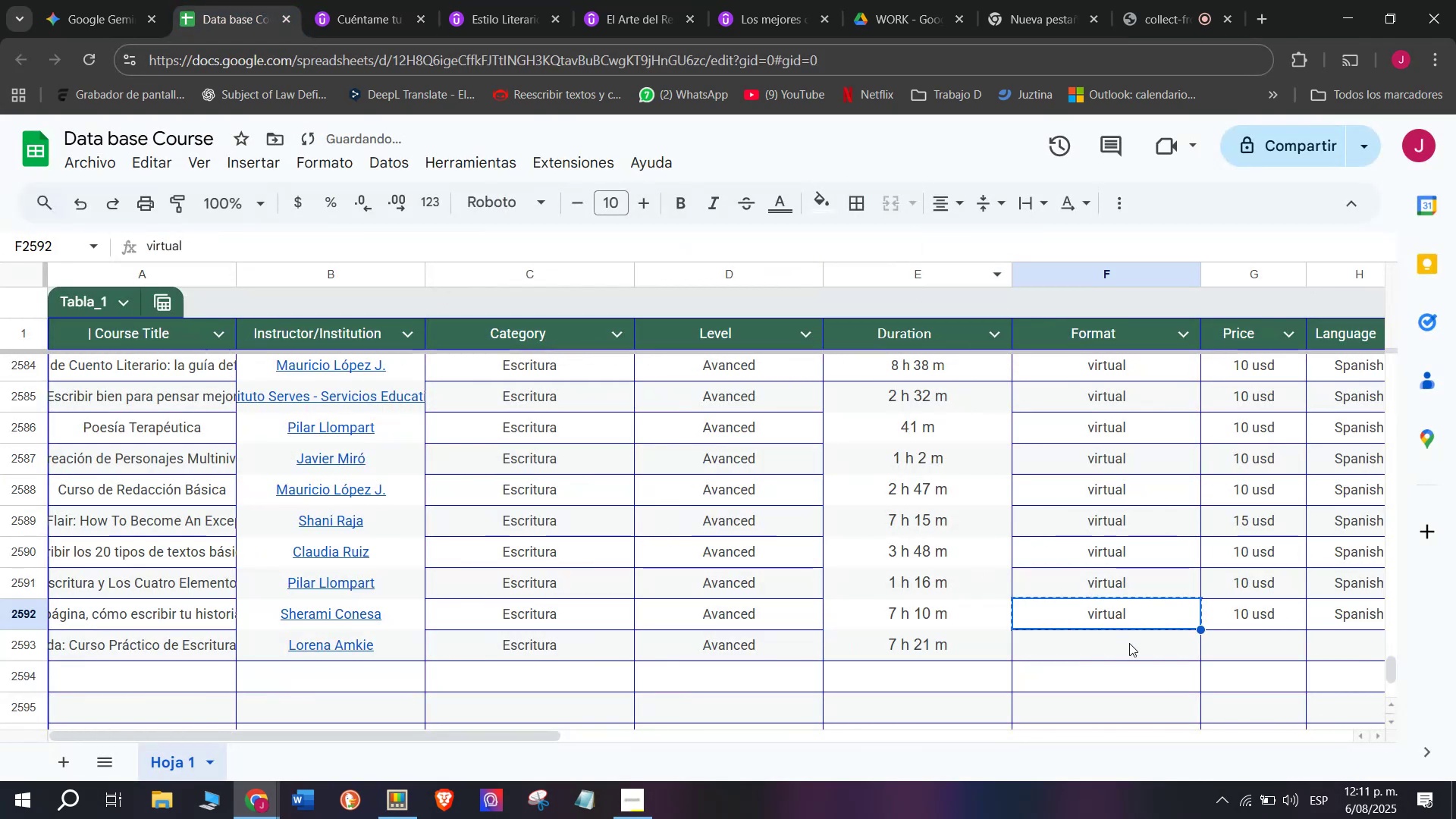 
key(Control+C)
 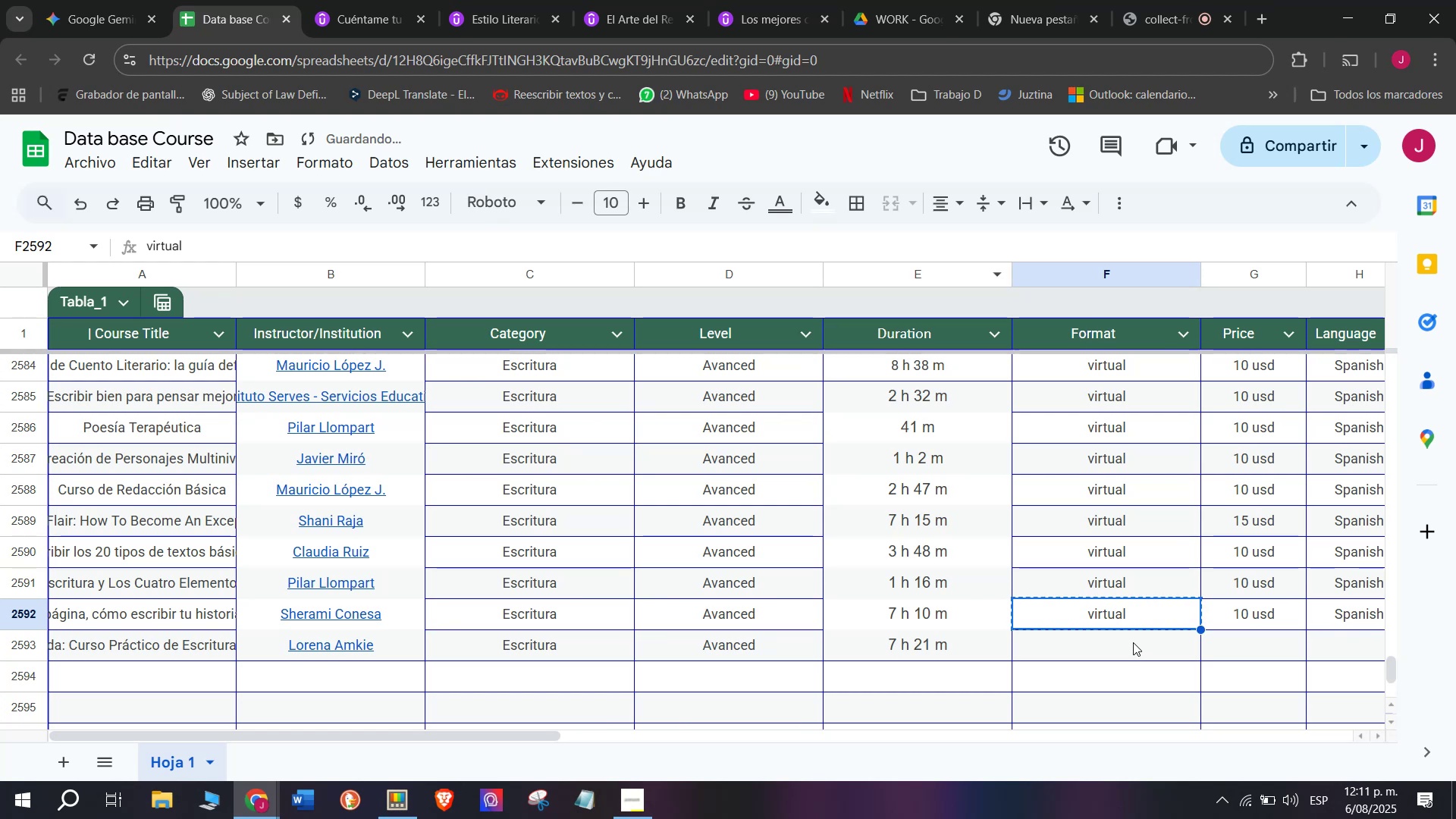 
key(Z)
 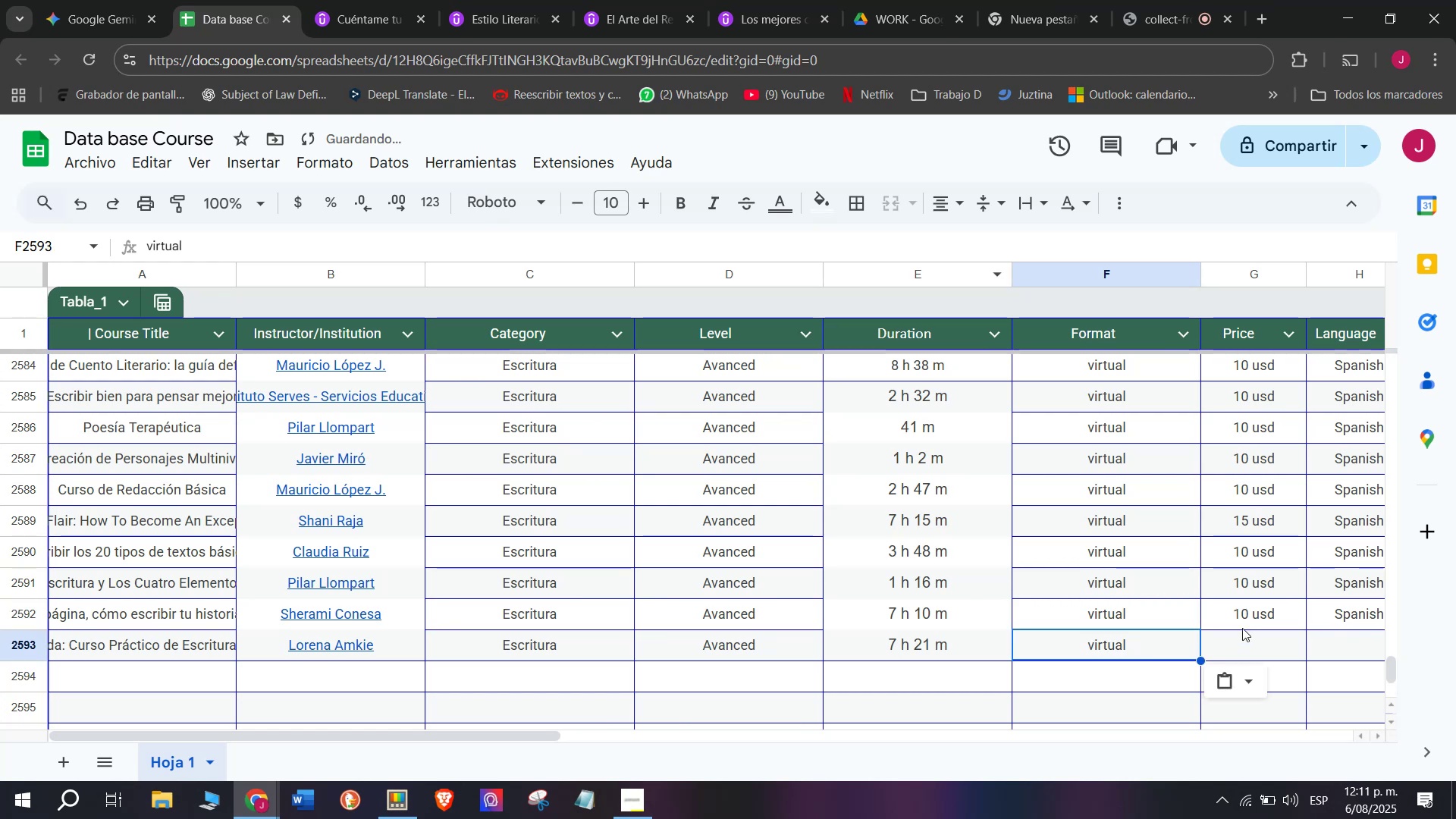 
key(Control+ControlLeft)
 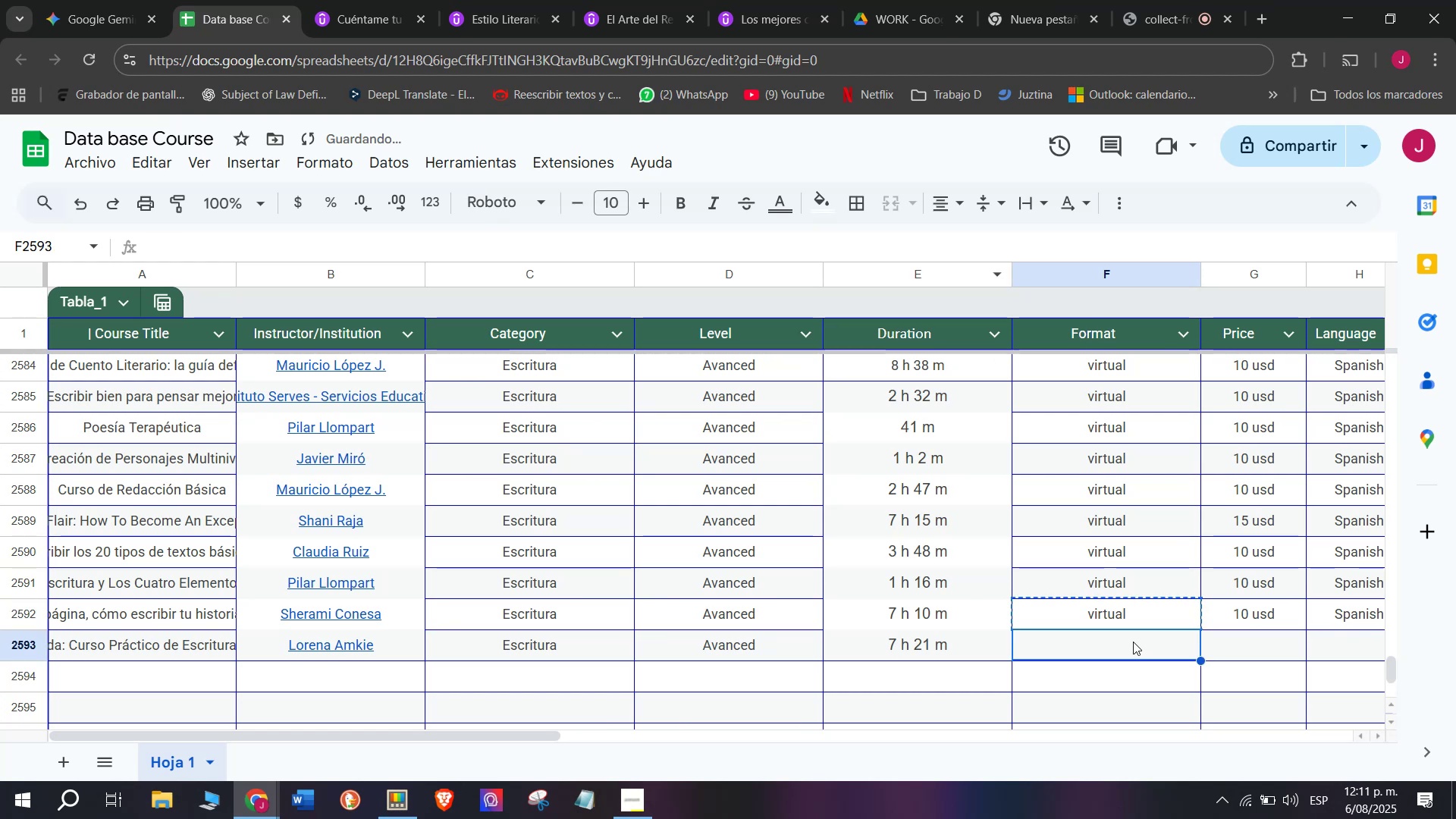 
key(Control+V)
 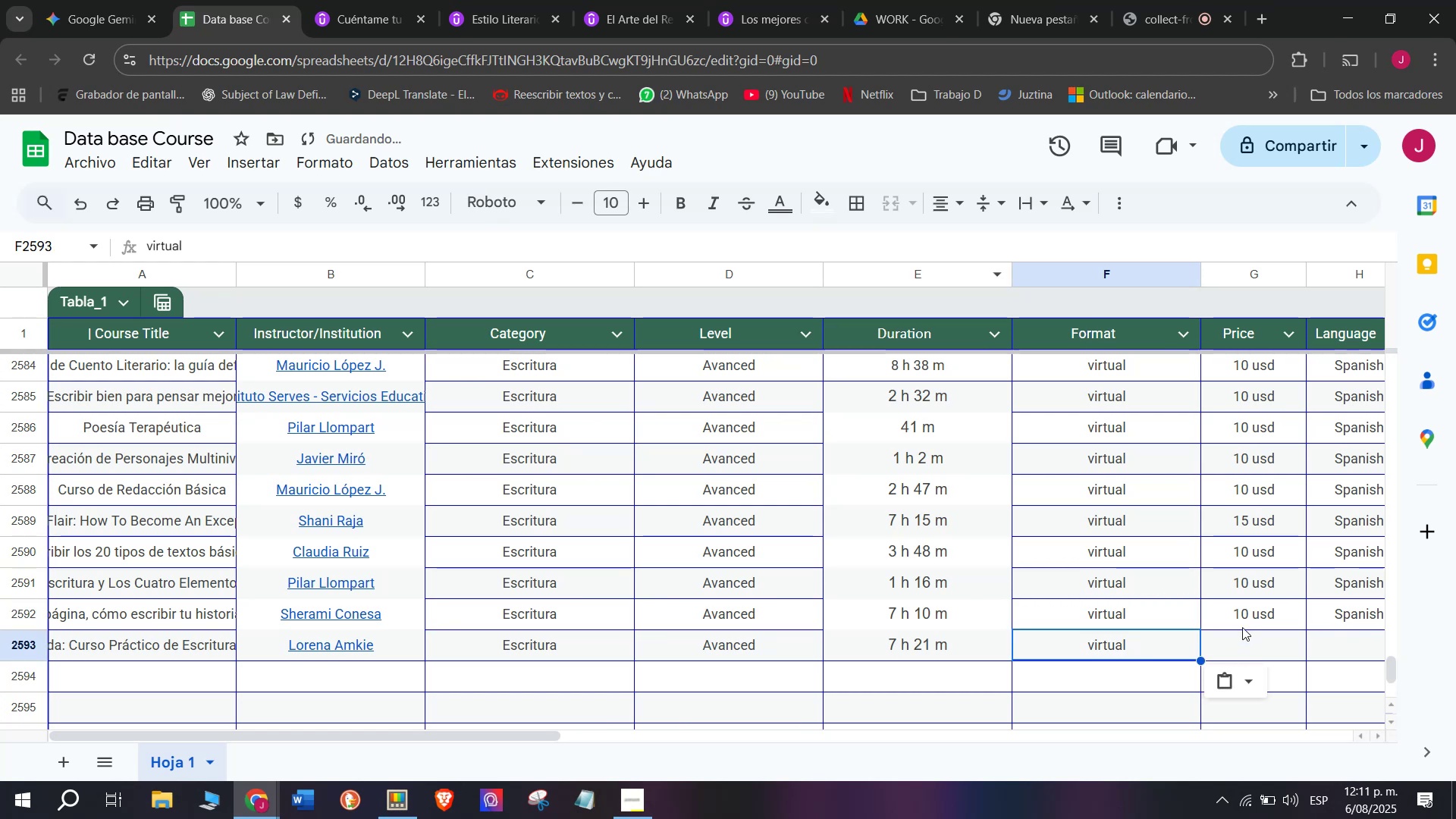 
left_click([1244, 620])
 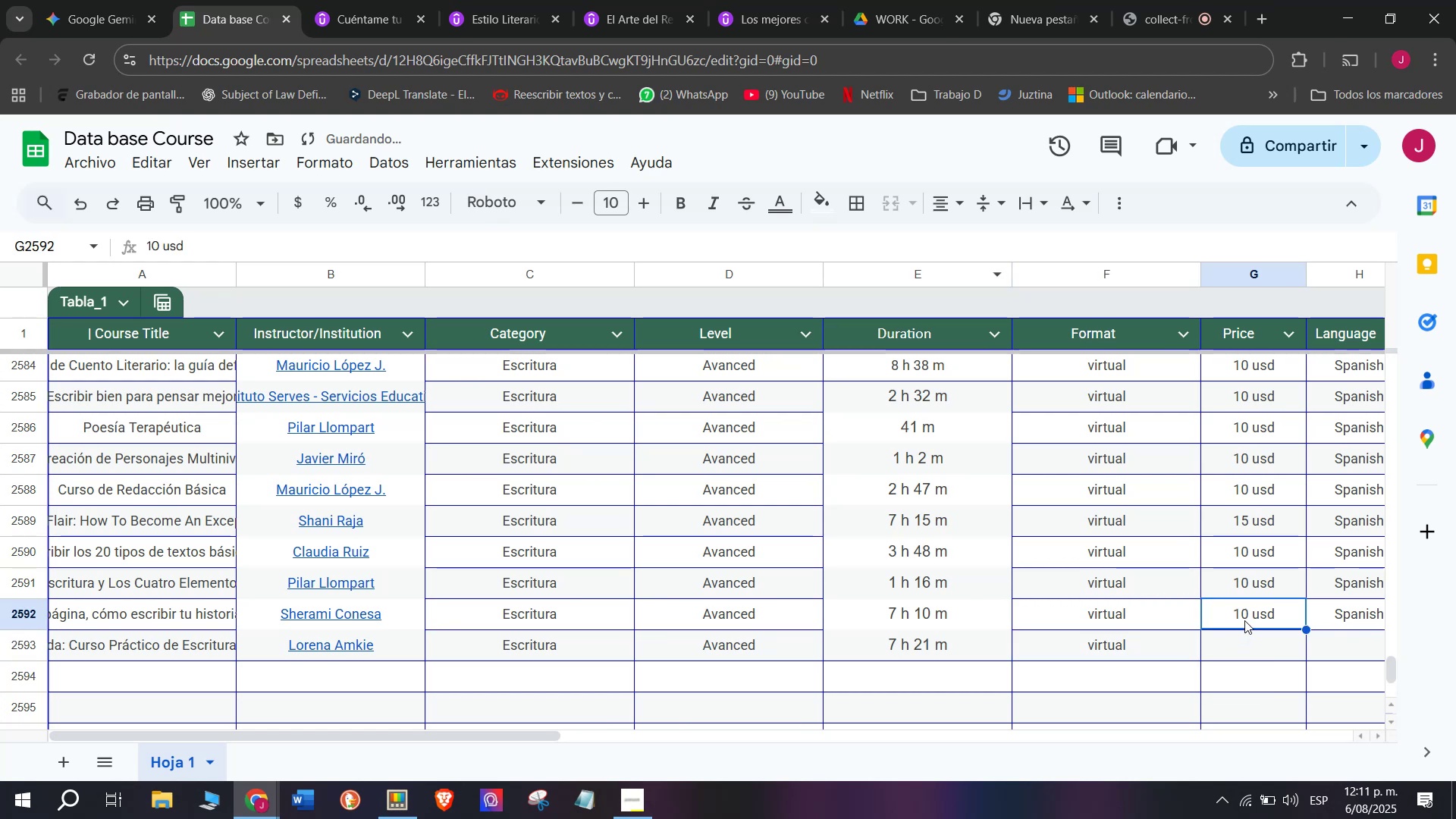 
key(Break)
 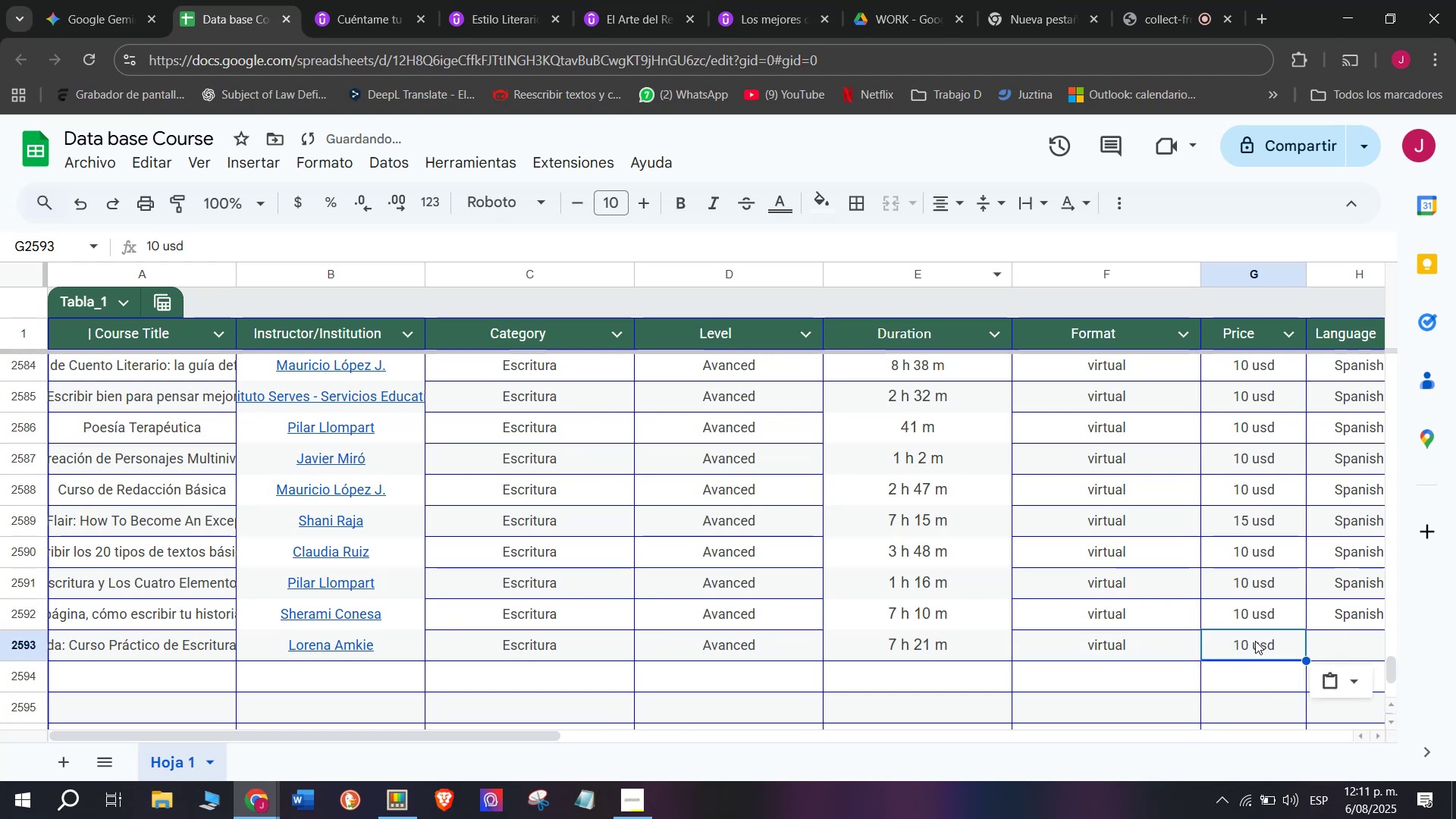 
key(Control+ControlLeft)
 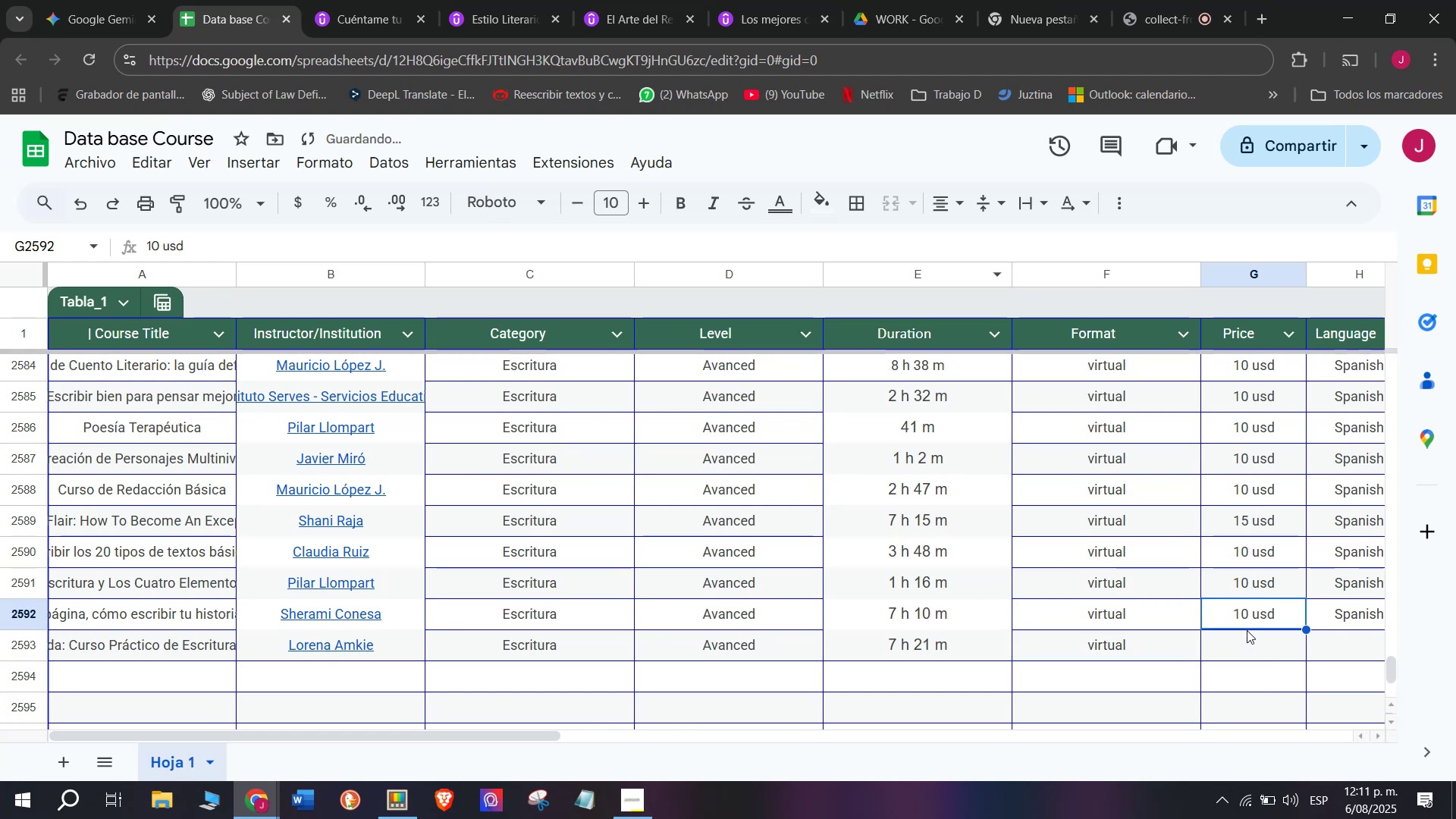 
key(Control+C)
 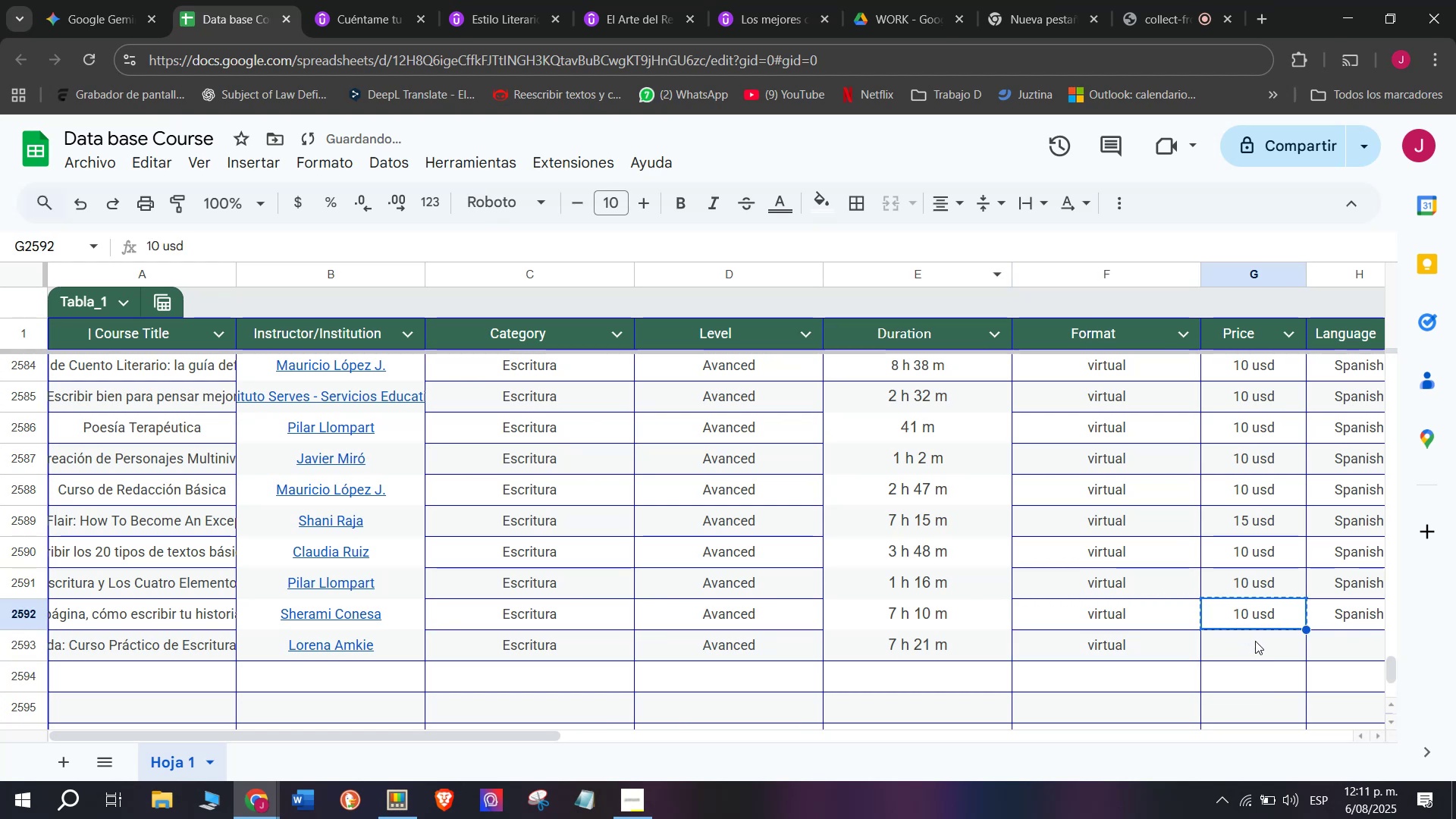 
key(Control+ControlLeft)
 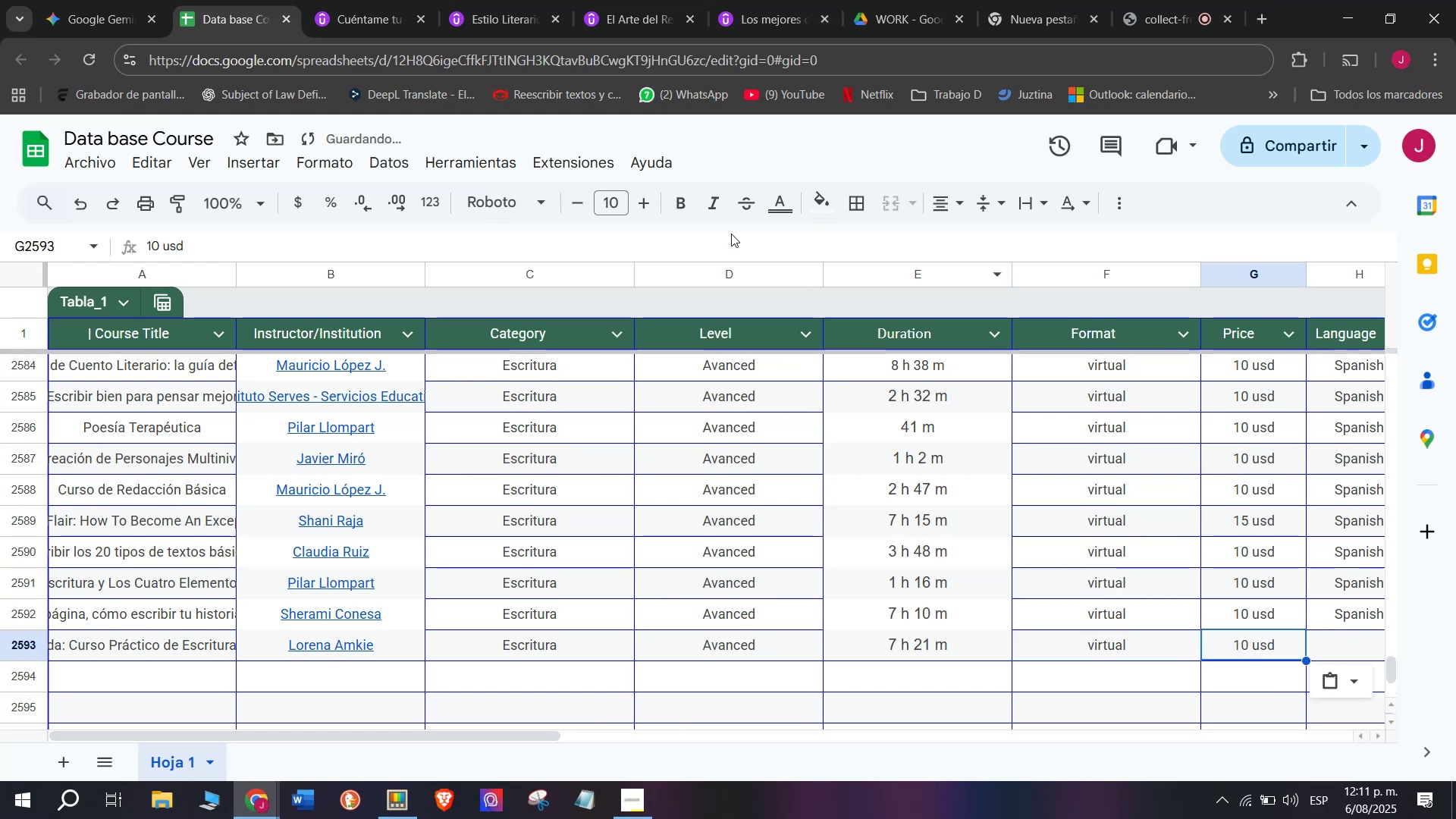 
key(Z)
 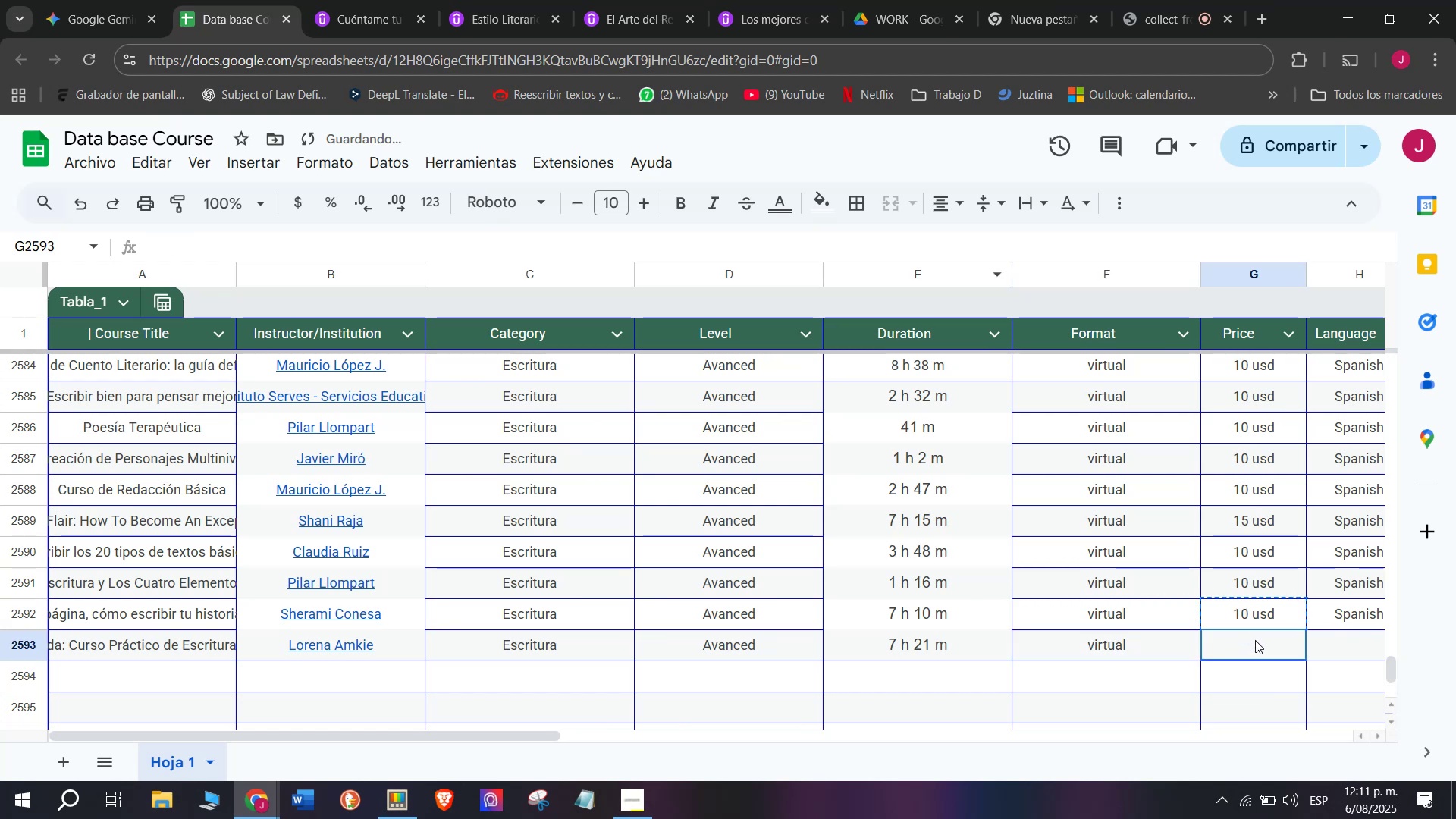 
key(Control+V)
 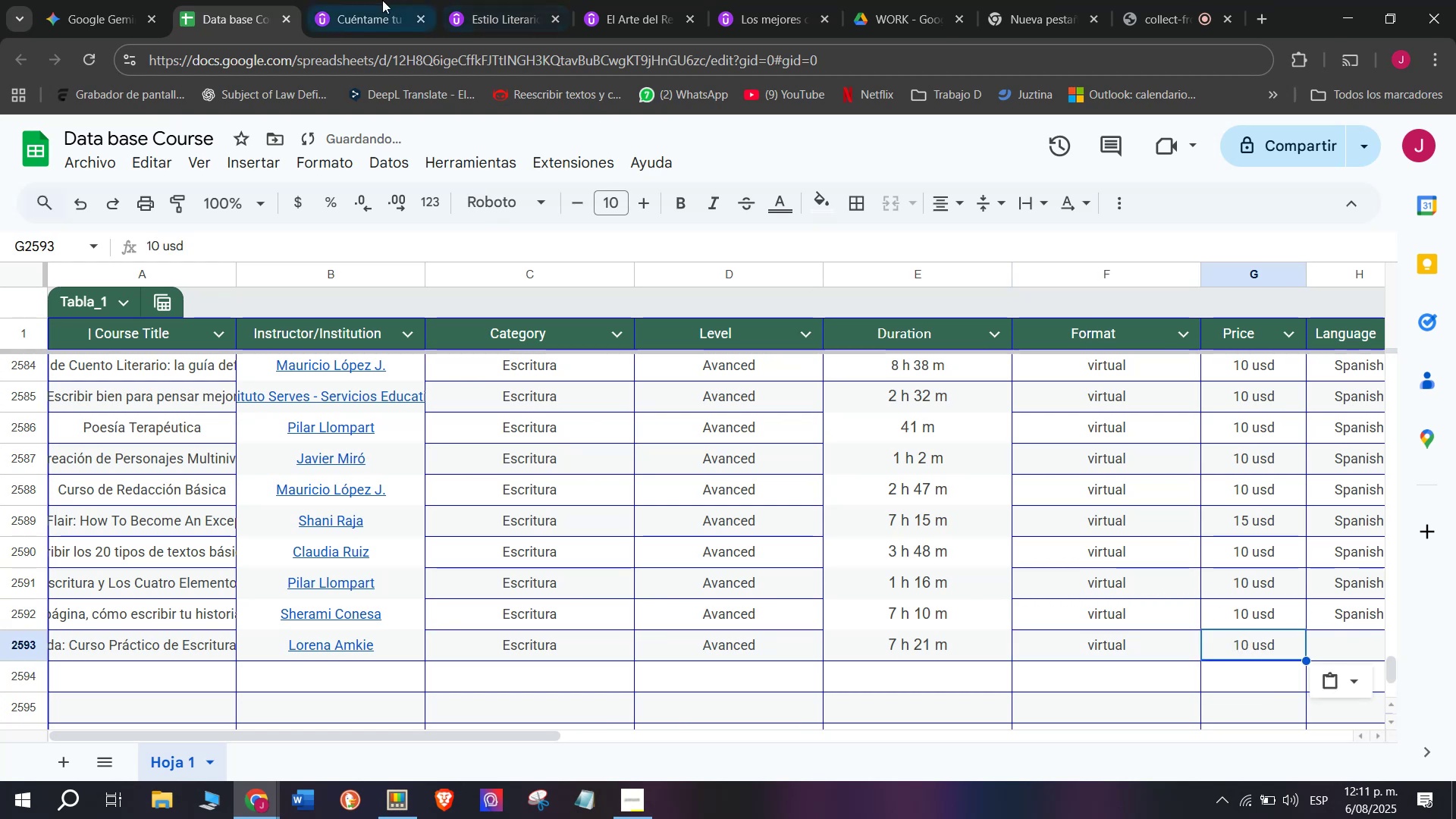 
left_click([371, 0])
 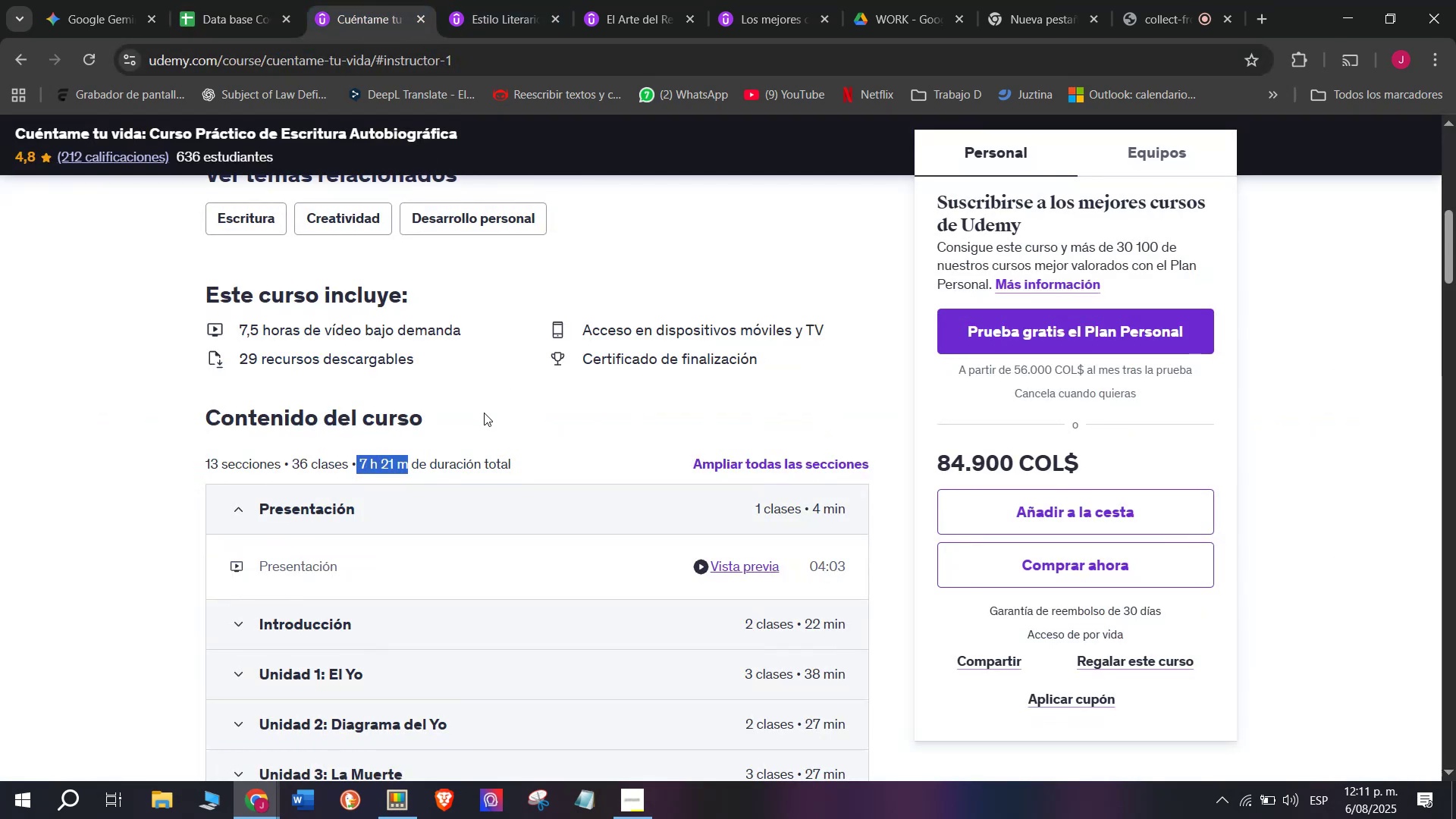 
scroll: coordinate [484, 410], scroll_direction: up, amount: 2.0
 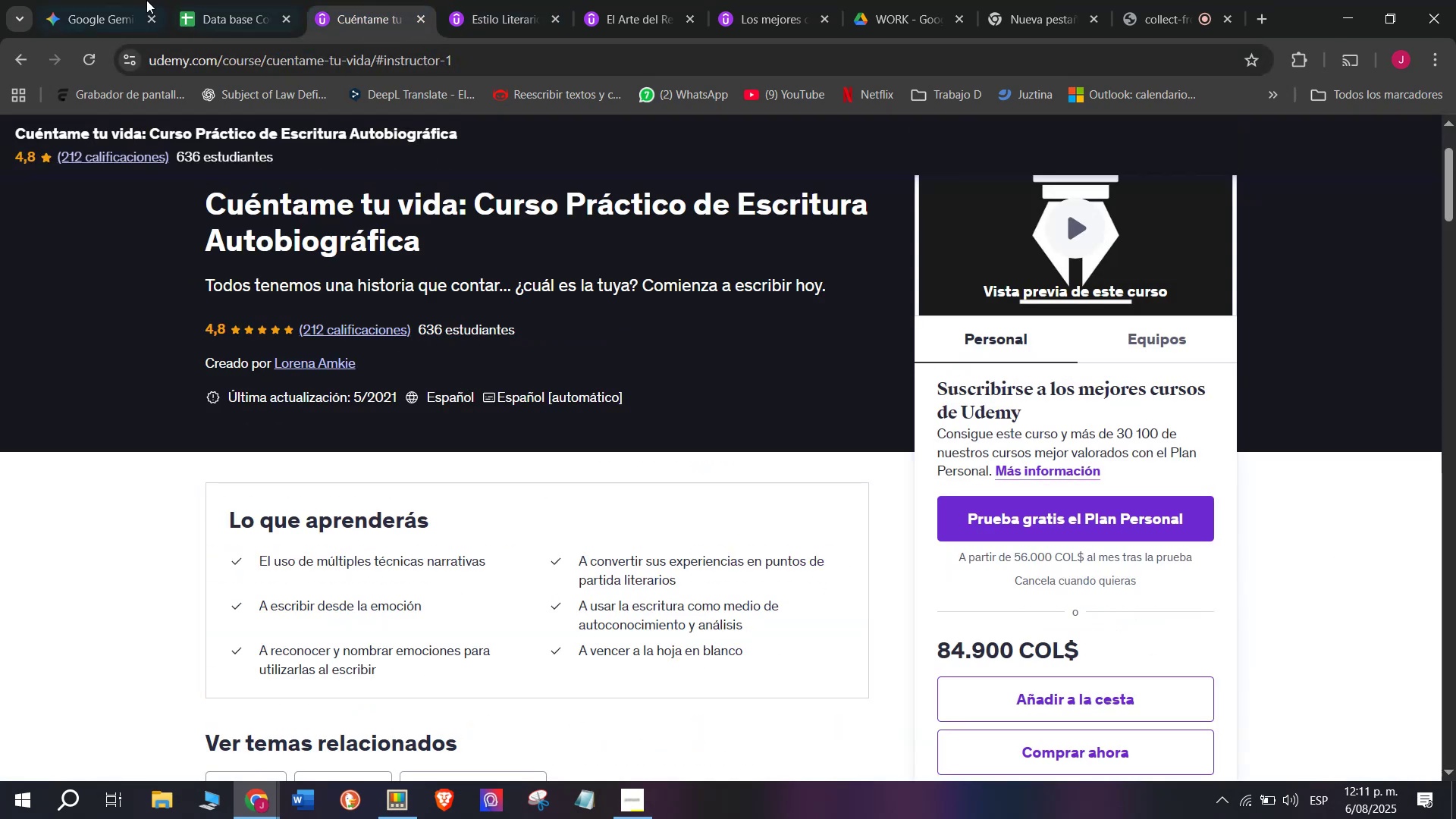 
left_click([217, 0])
 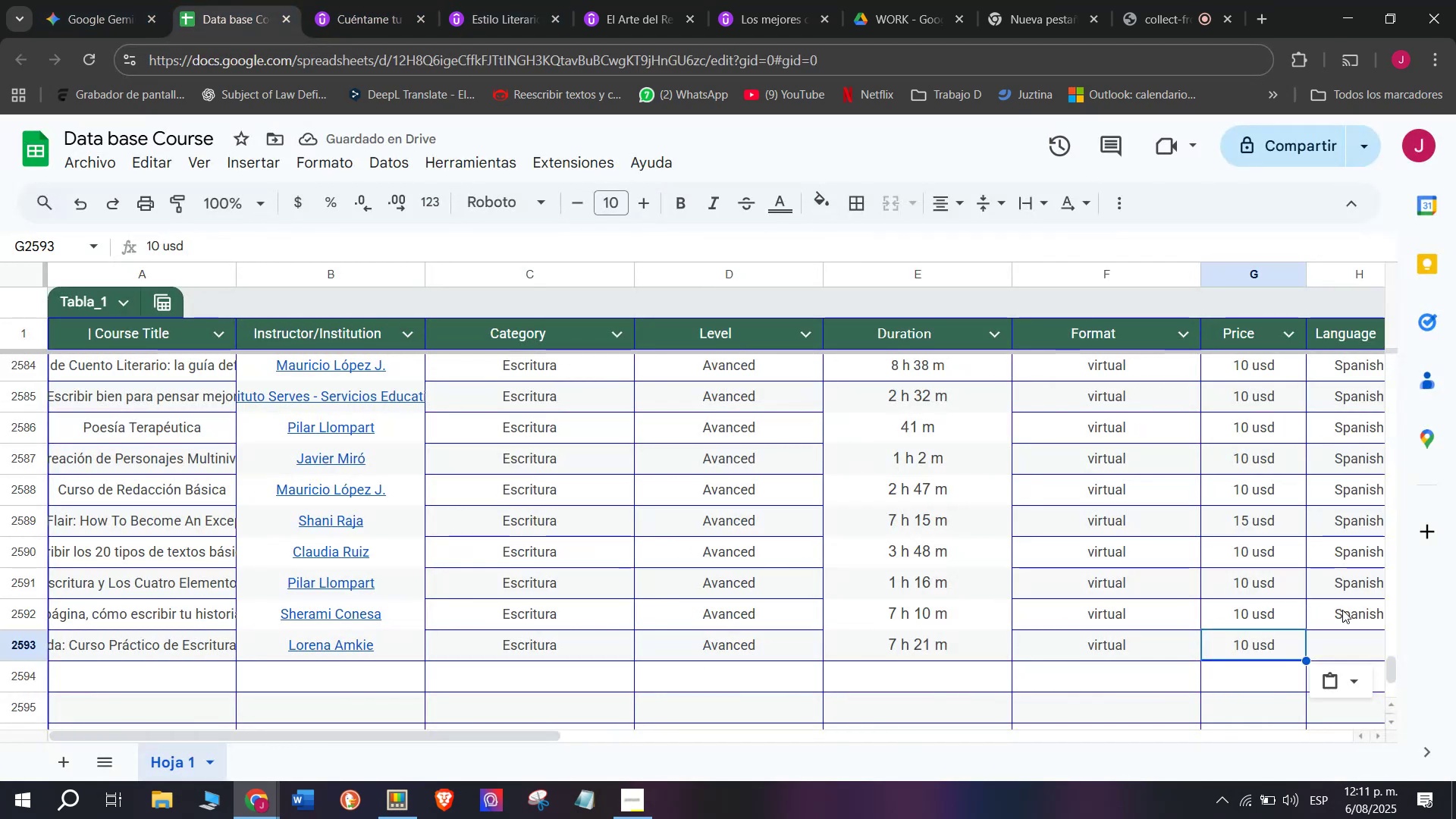 
left_click([1346, 610])
 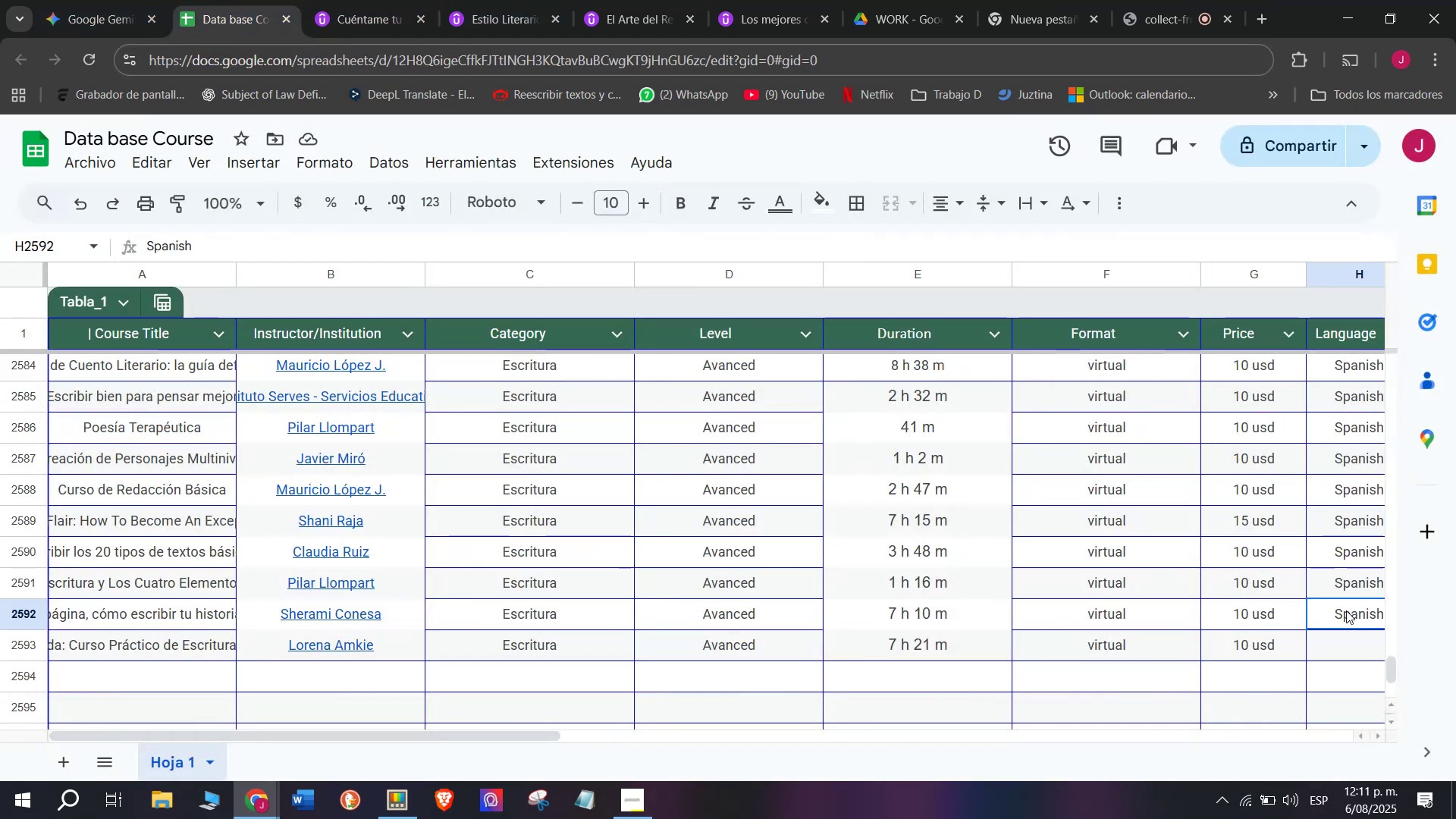 
key(Control+ControlLeft)
 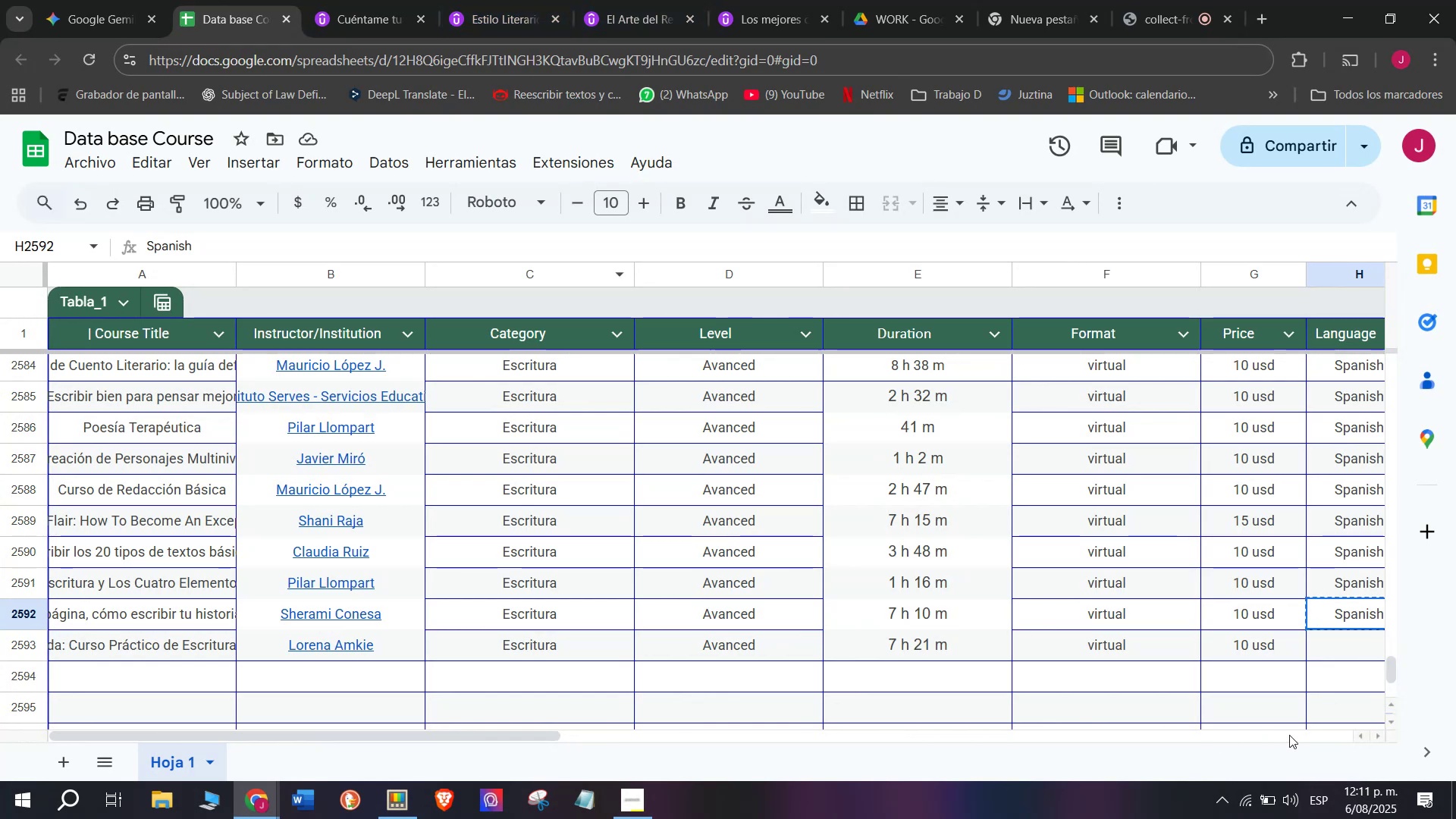 
key(Break)
 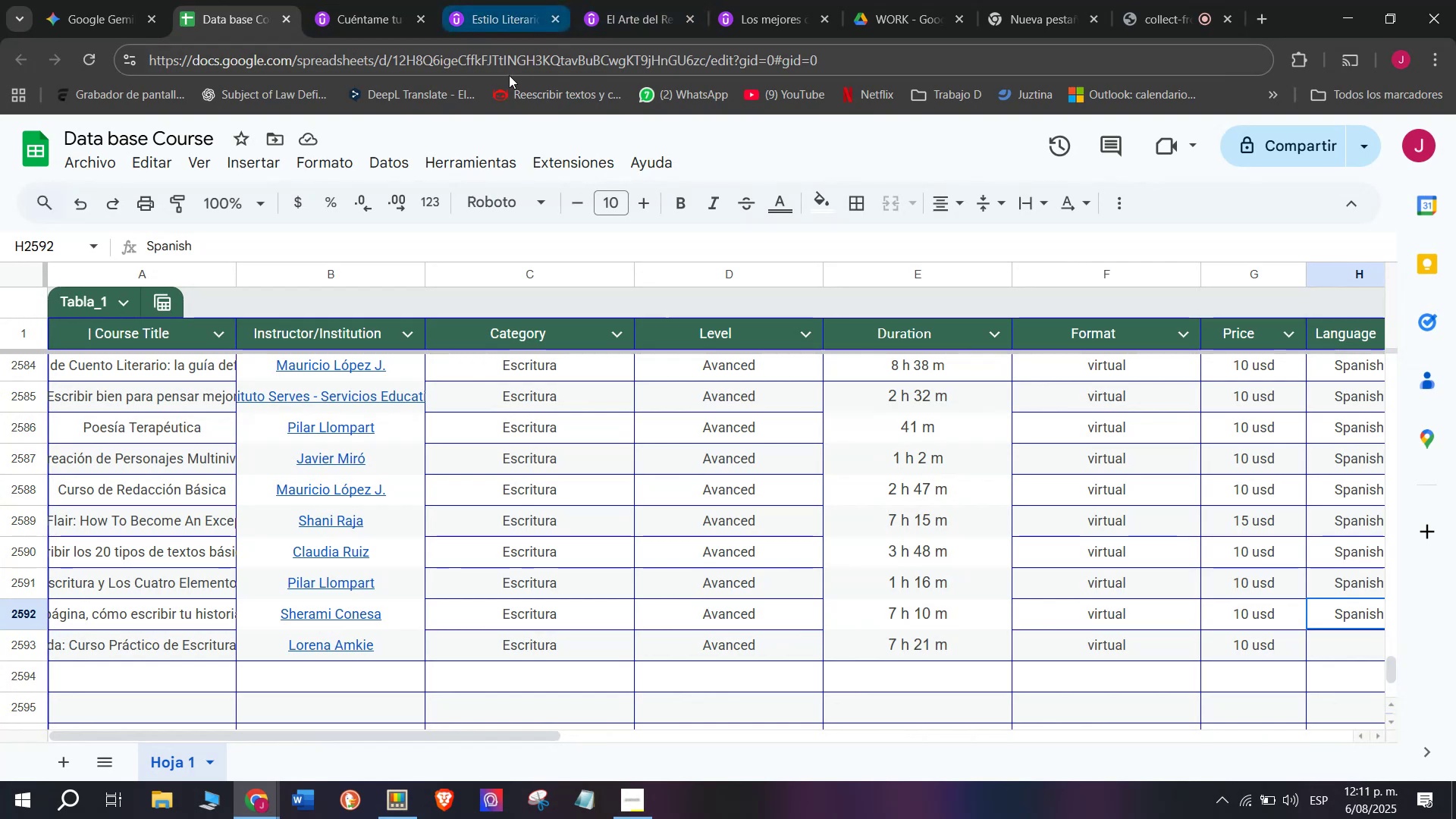 
key(Control+C)
 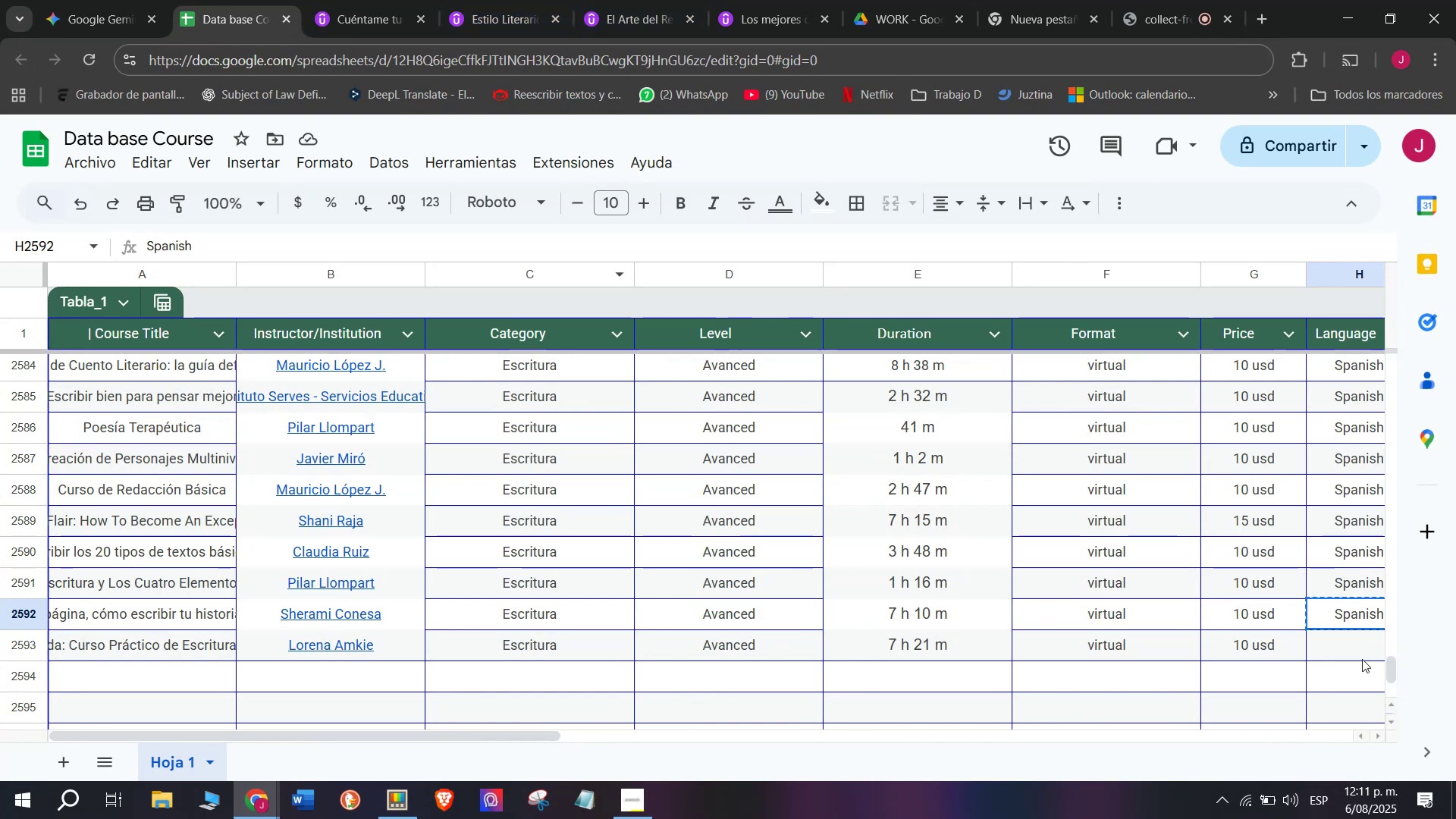 
left_click([1359, 651])
 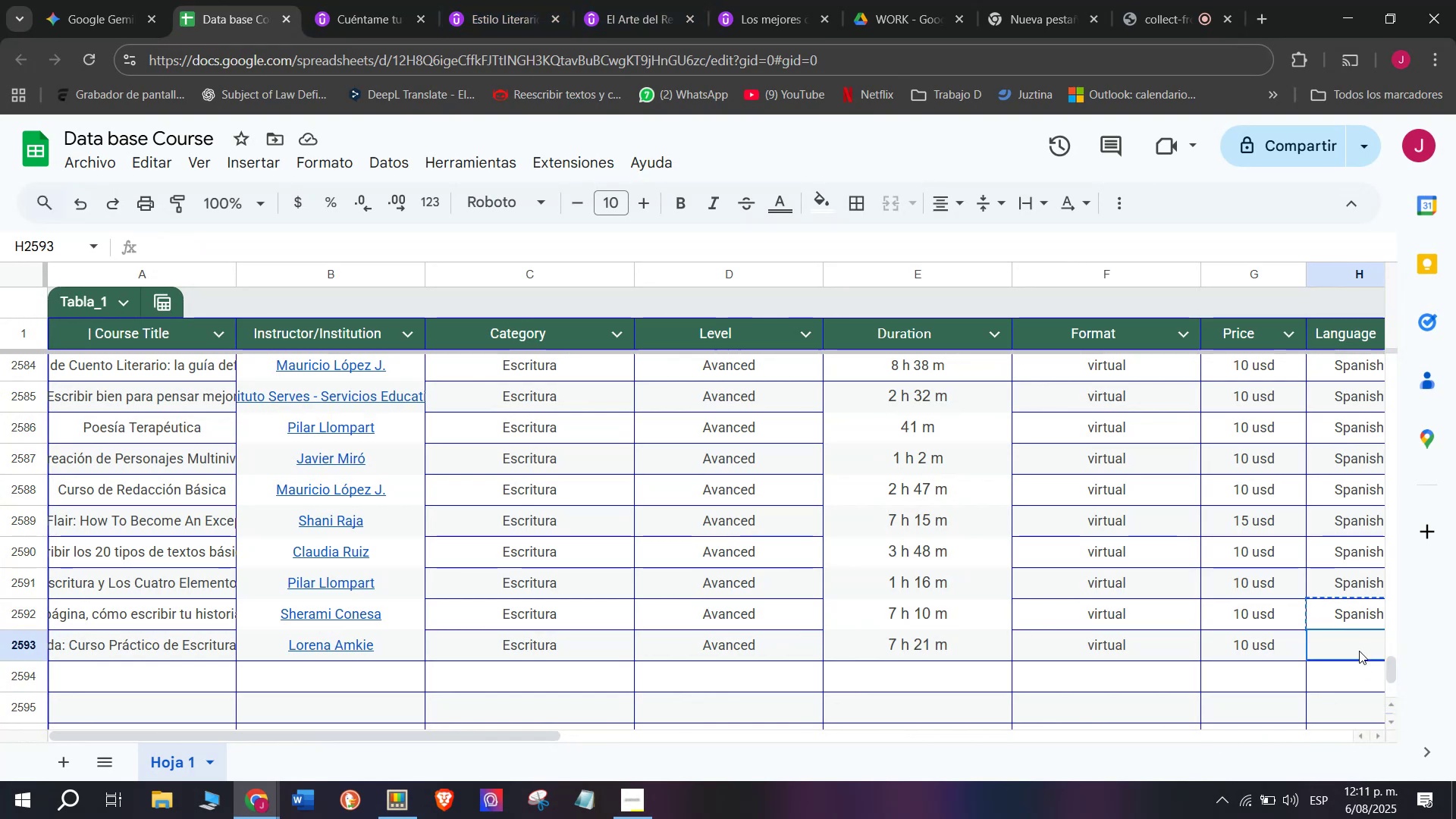 
key(Z)
 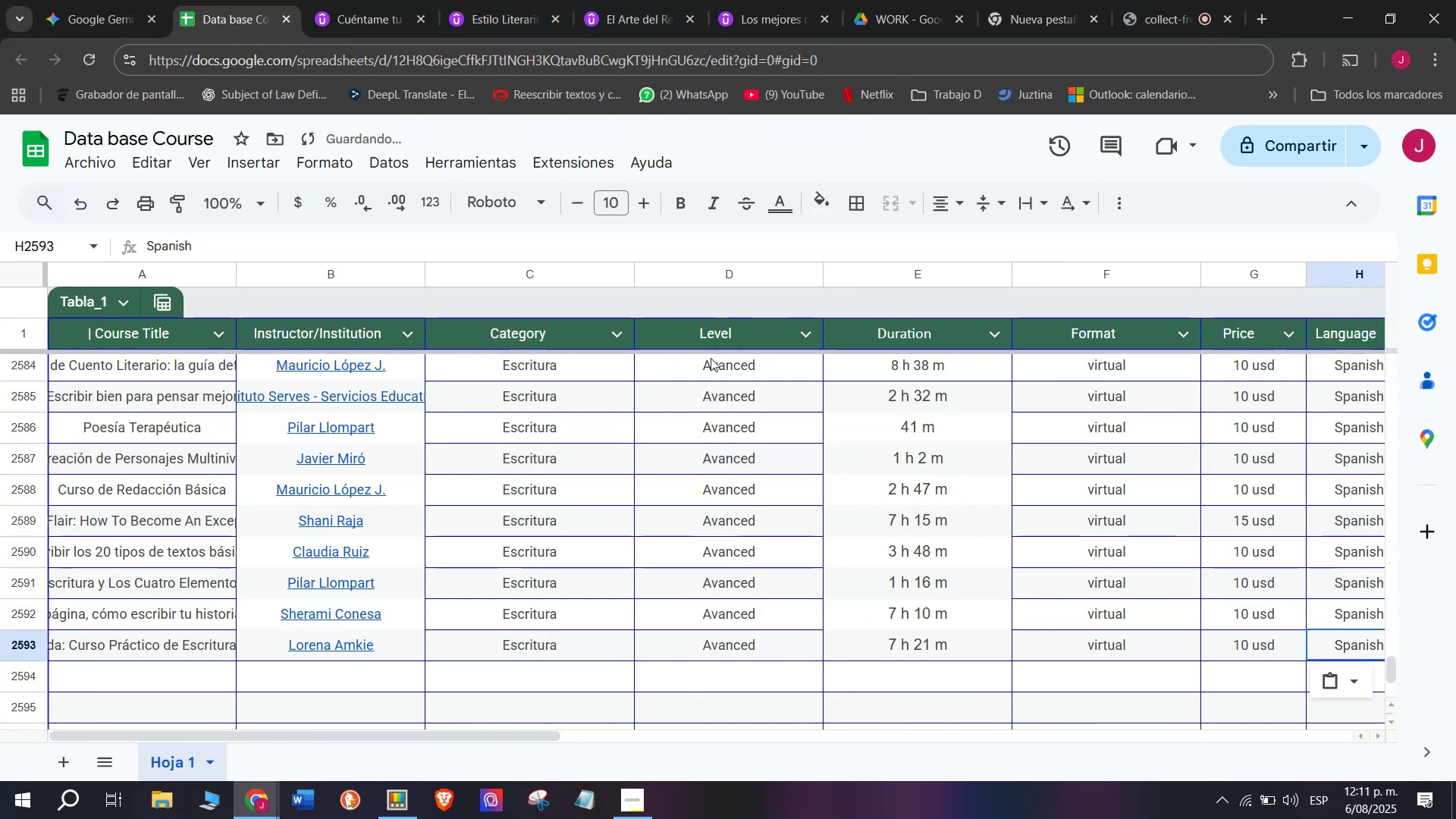 
key(Control+ControlLeft)
 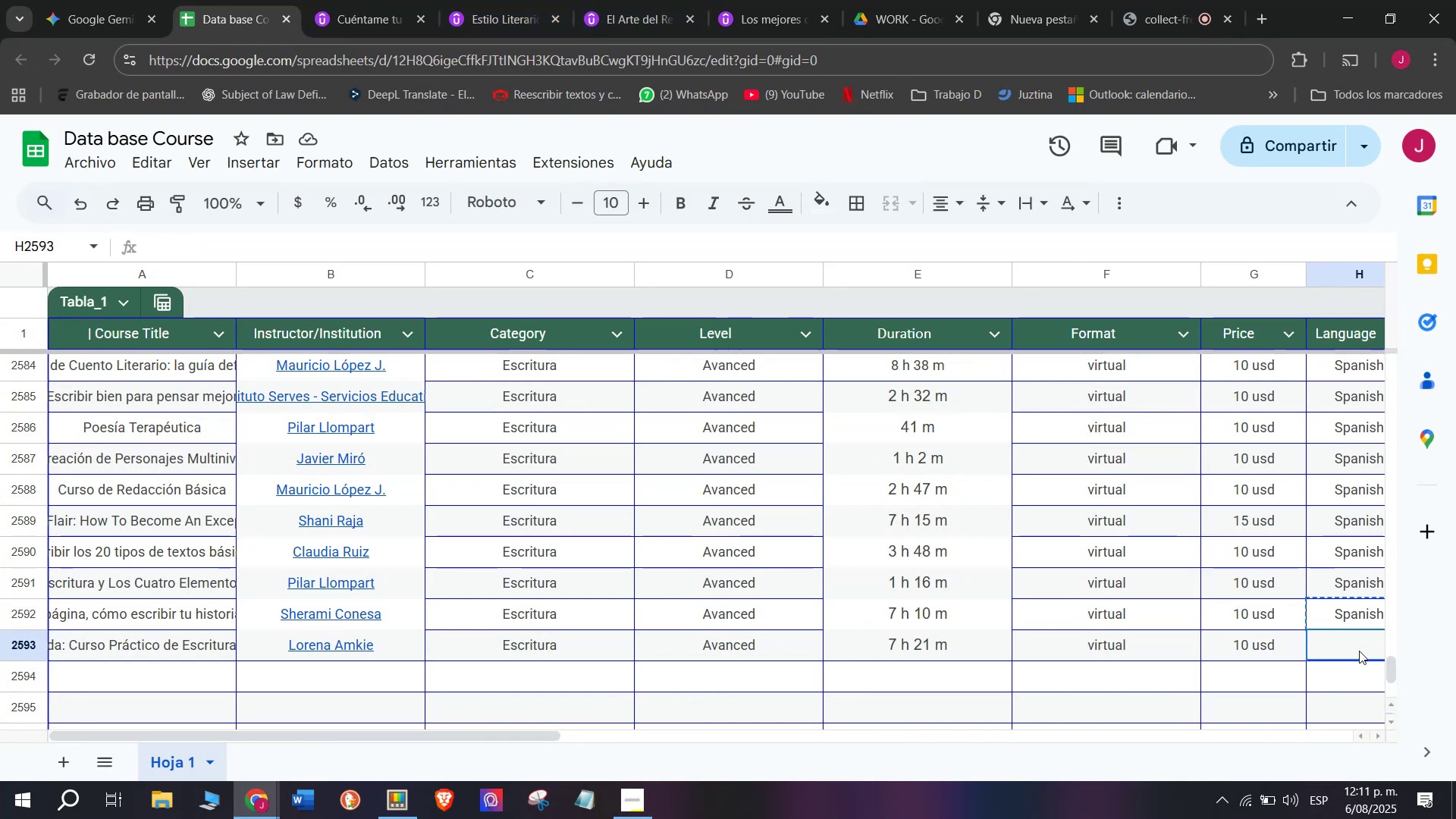 
key(Control+V)
 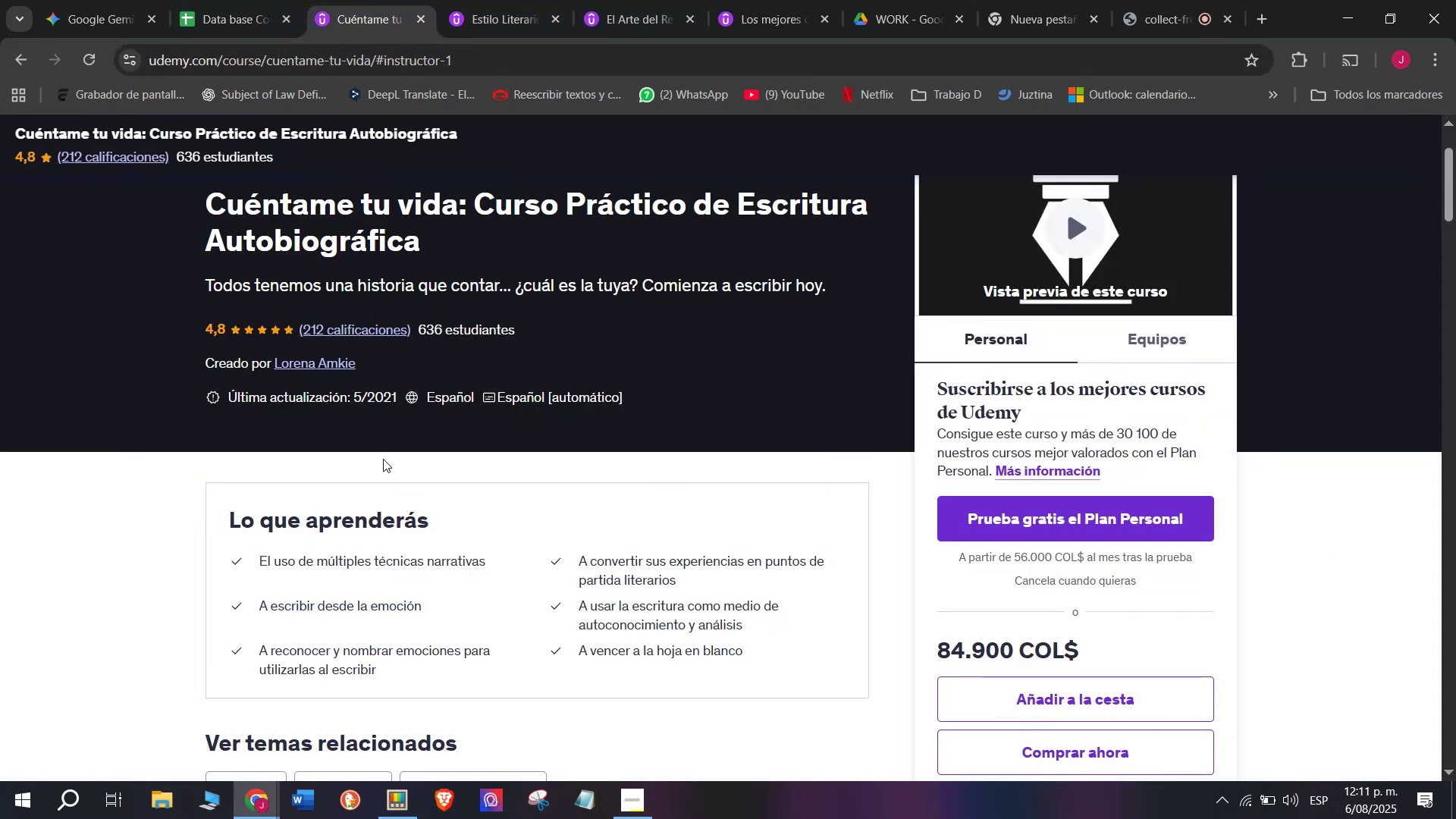 
left_click([206, 0])
 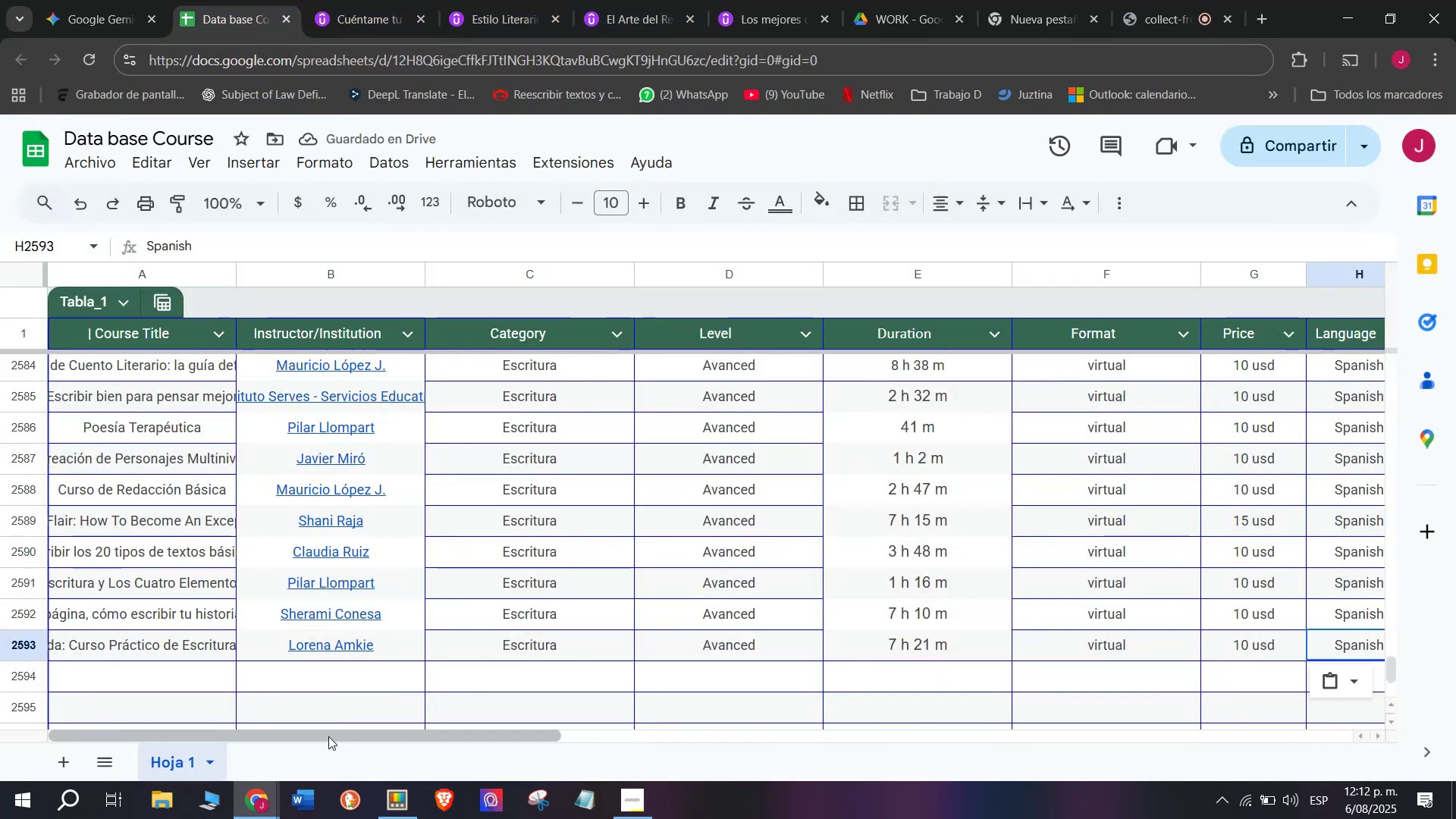 
left_click_drag(start_coordinate=[332, 737], to_coordinate=[676, 756])
 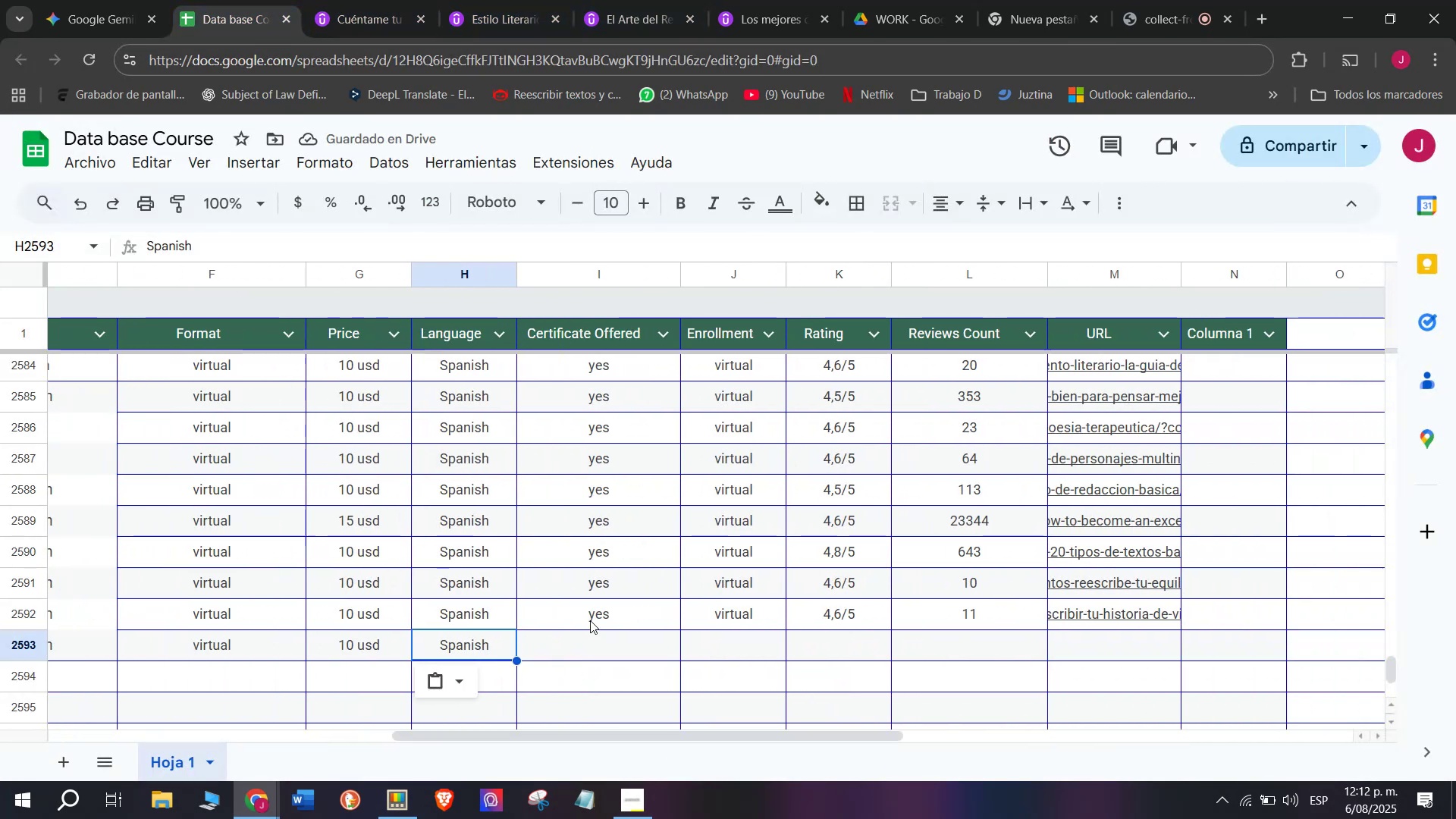 
key(Break)
 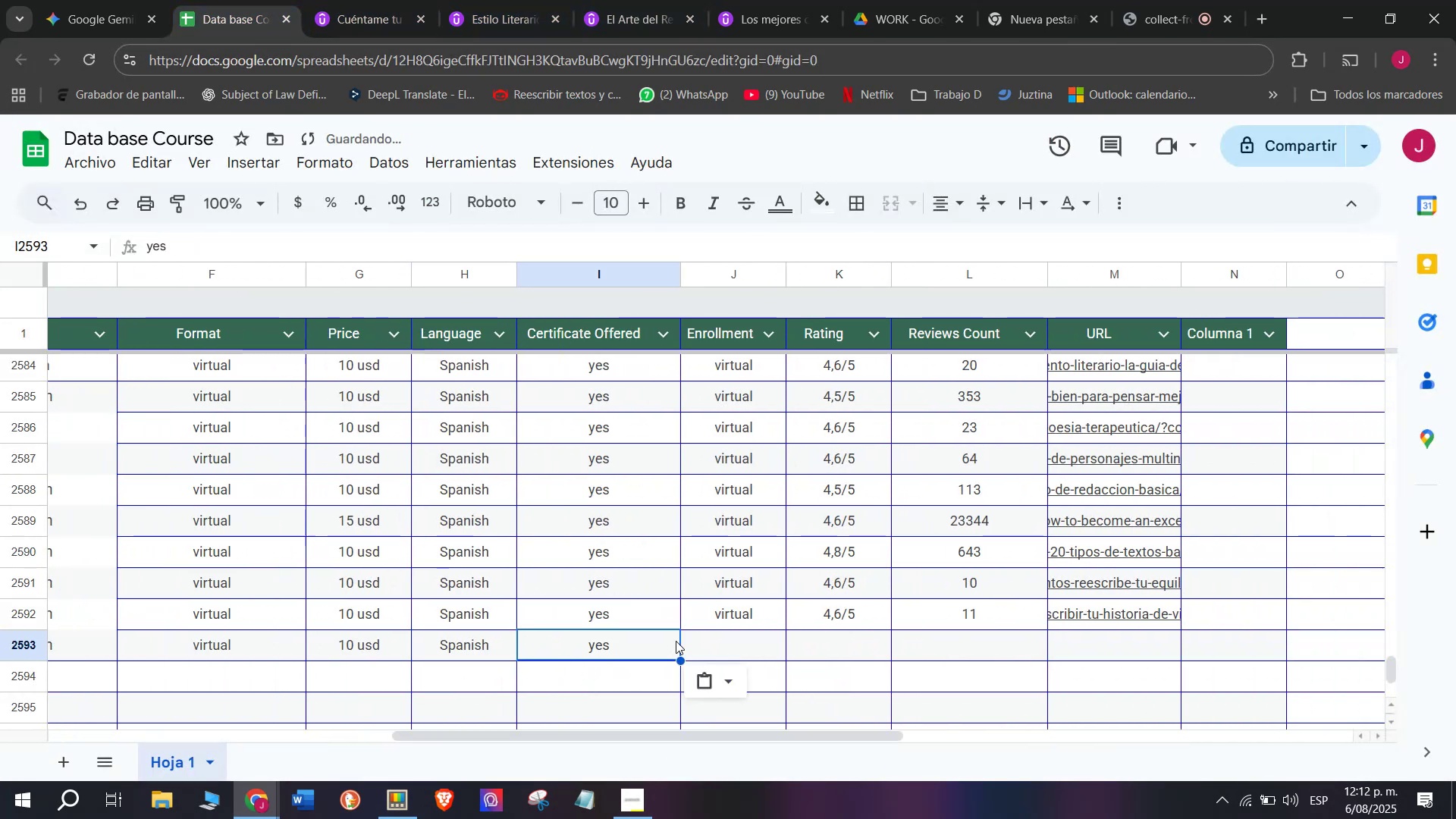 
key(Control+ControlLeft)
 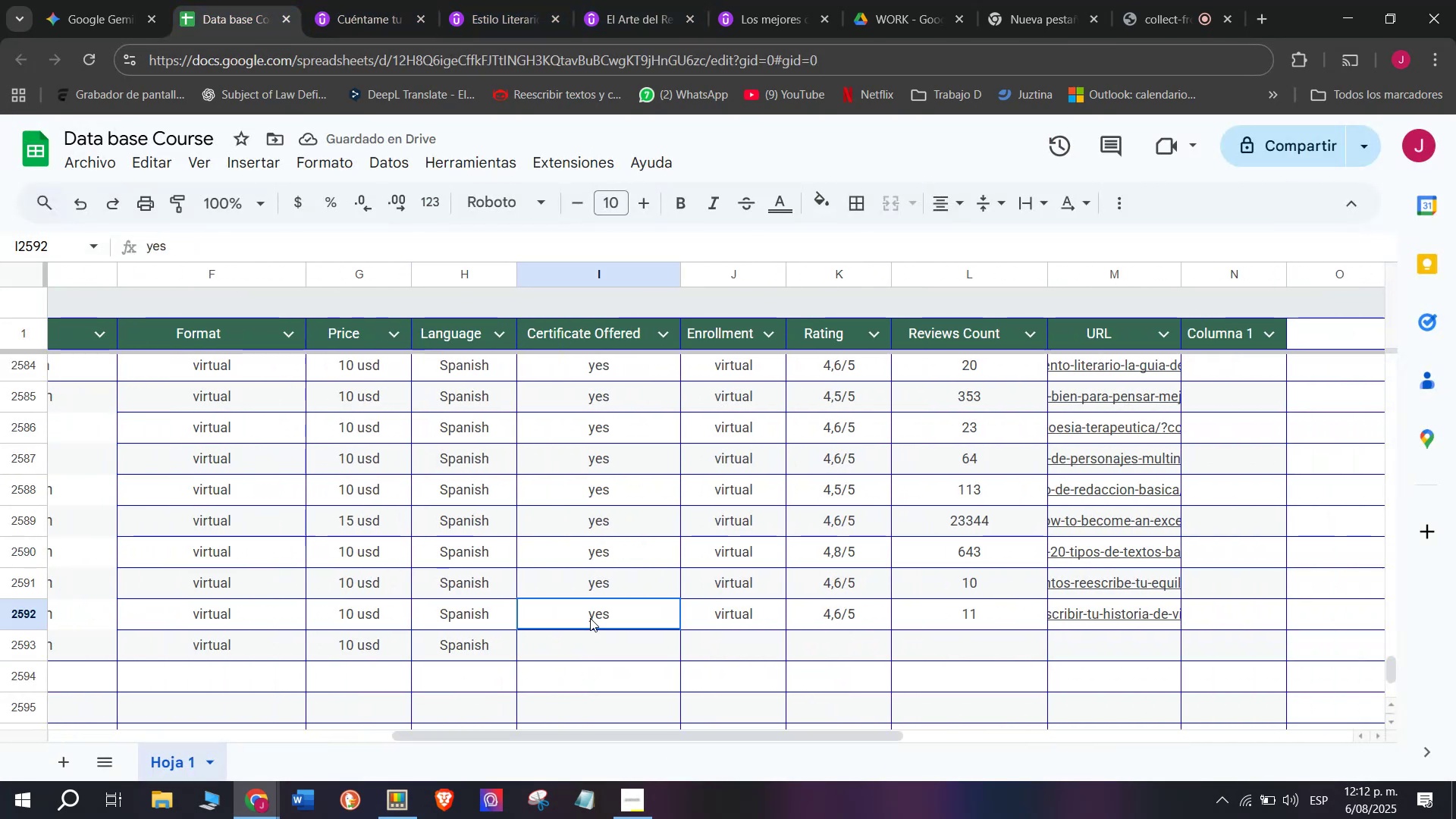 
key(Control+C)
 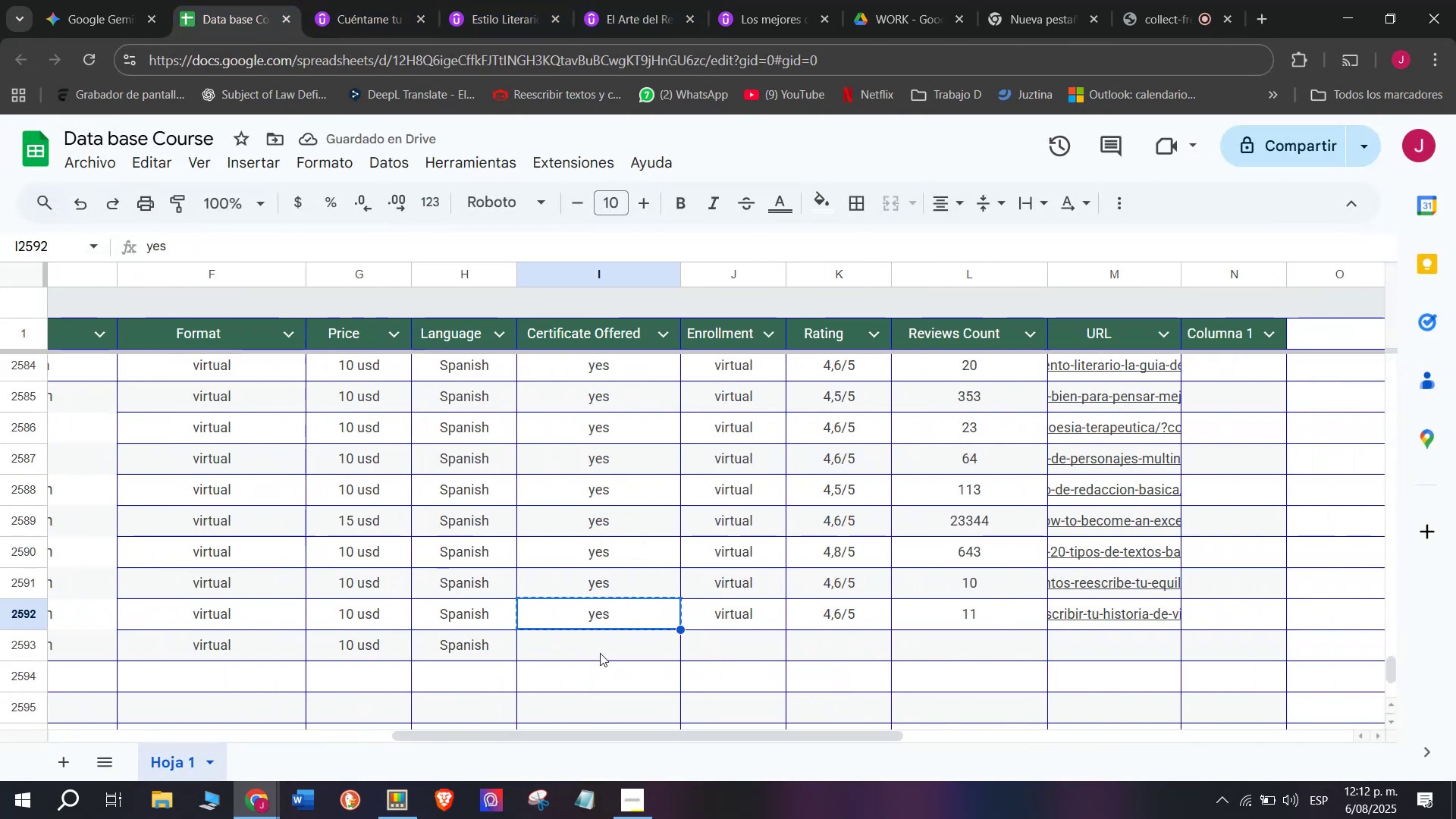 
double_click([600, 653])
 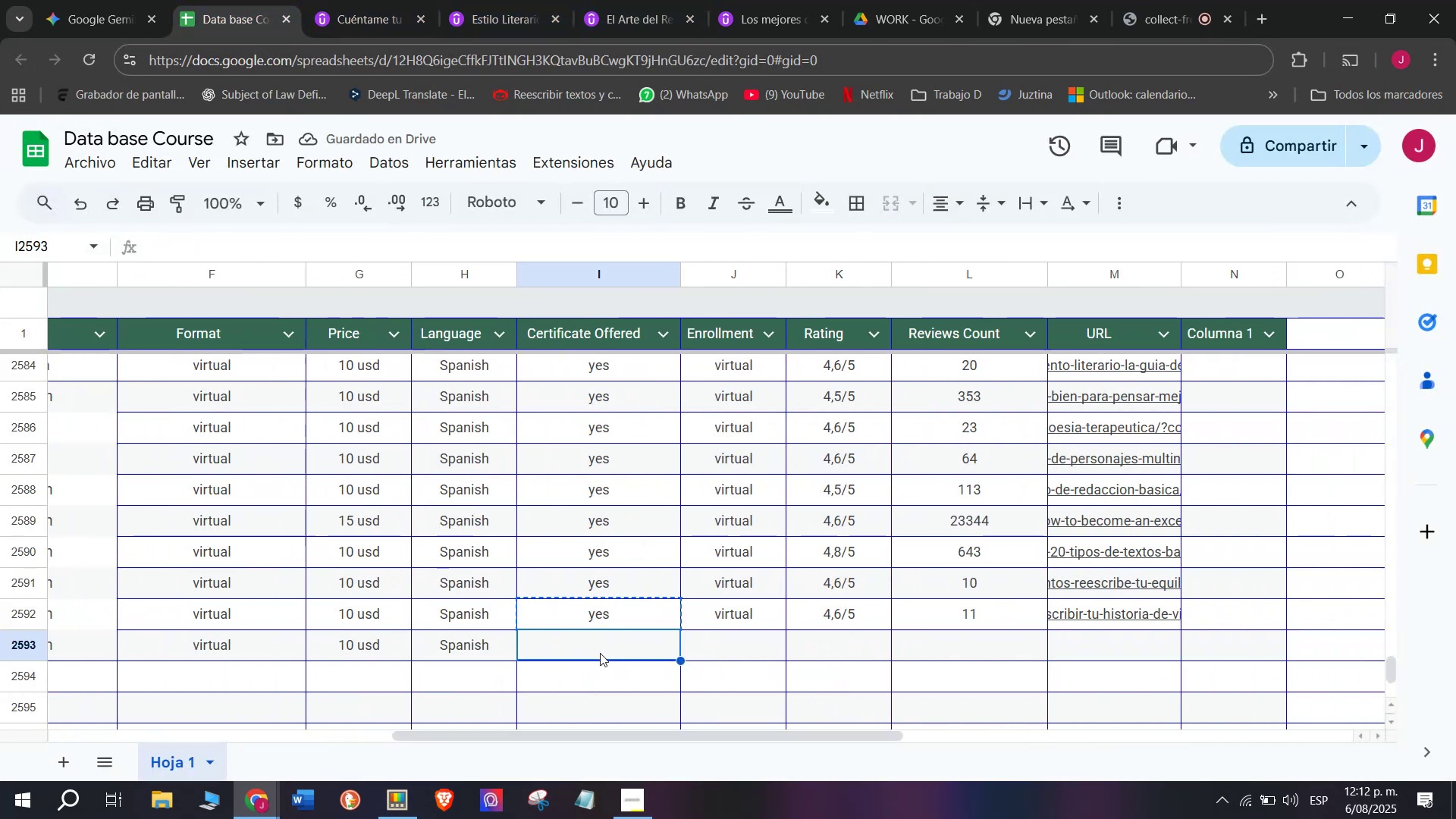 
key(Control+ControlLeft)
 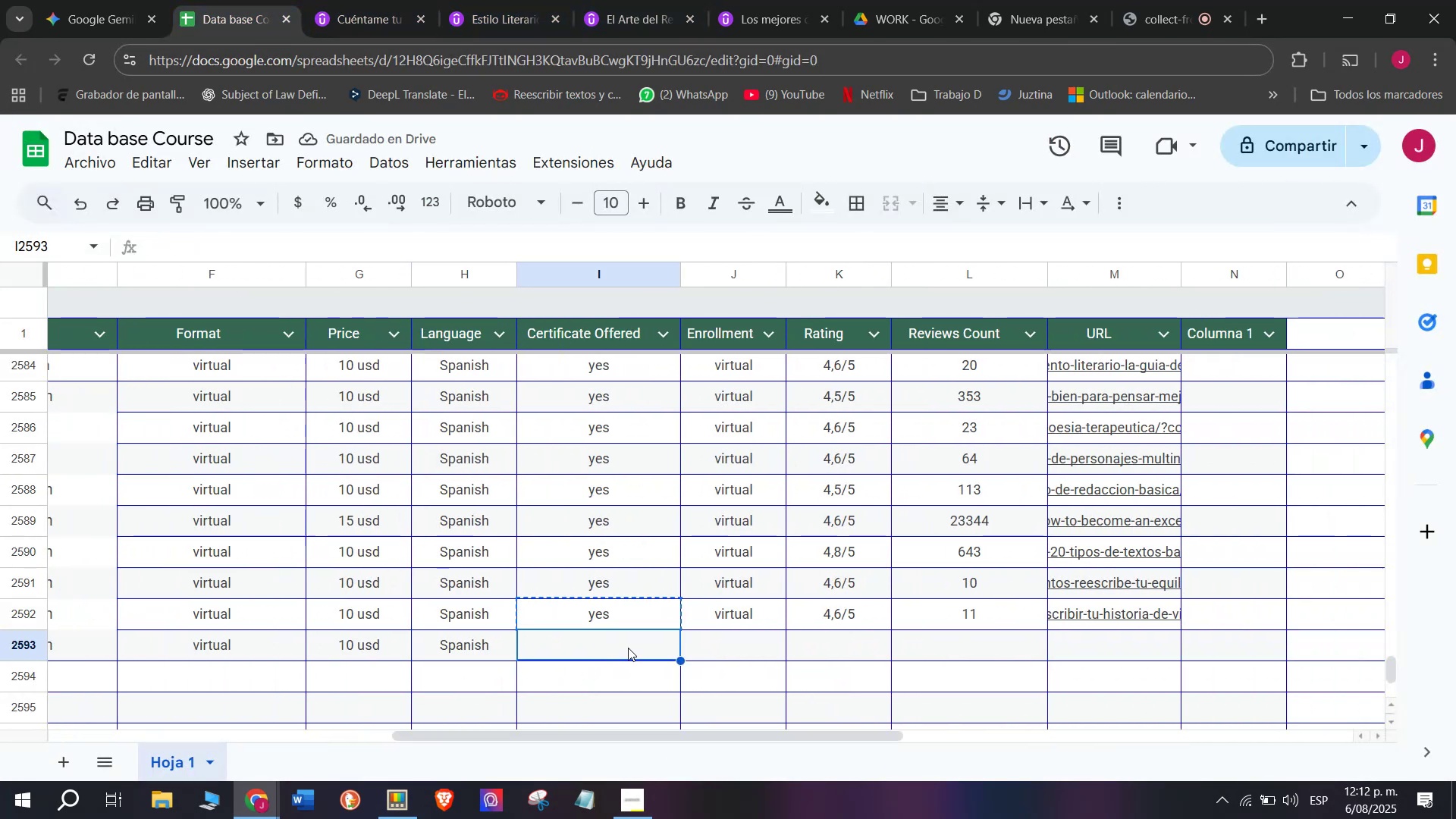 
key(Z)
 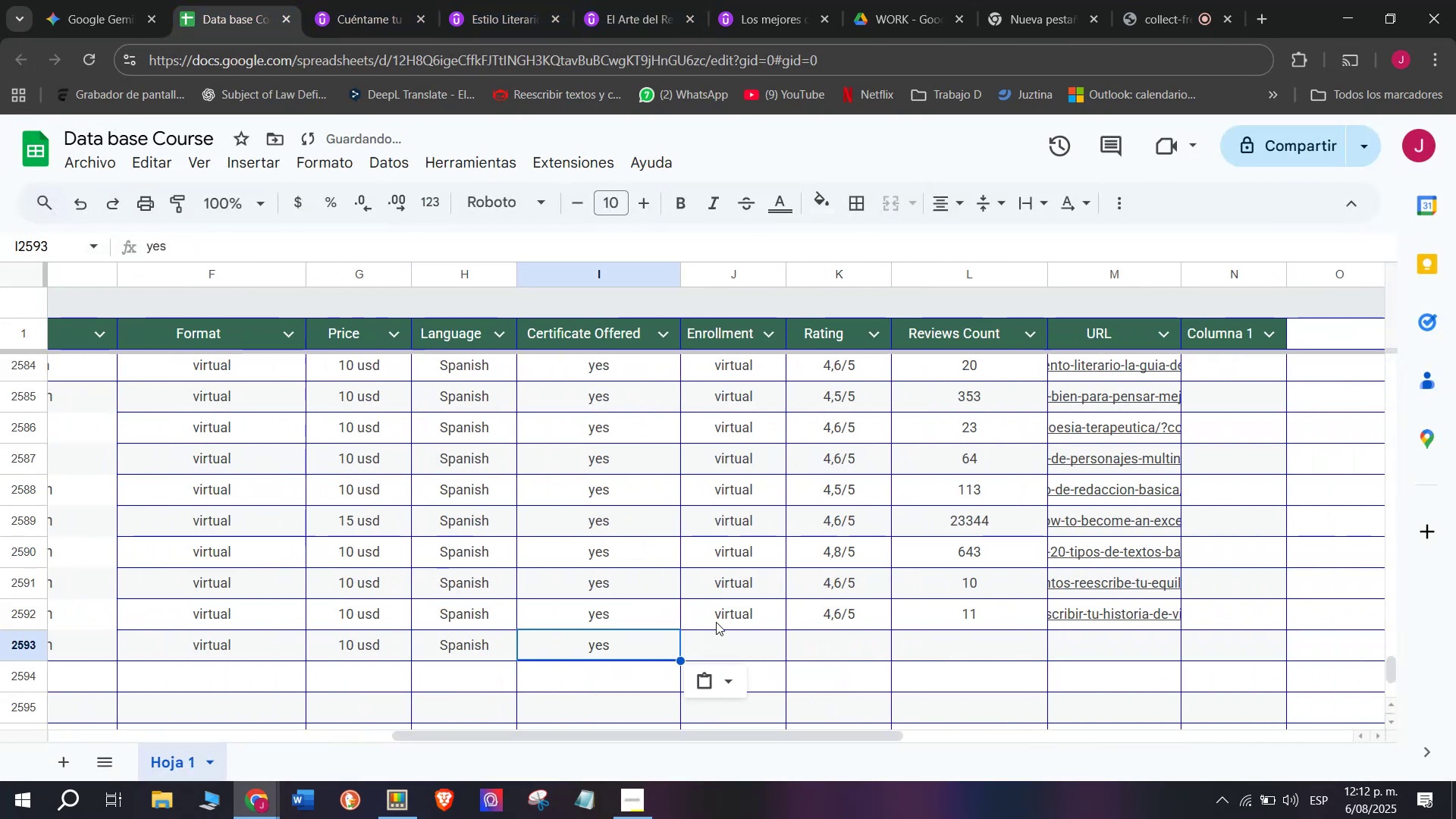 
key(Control+V)
 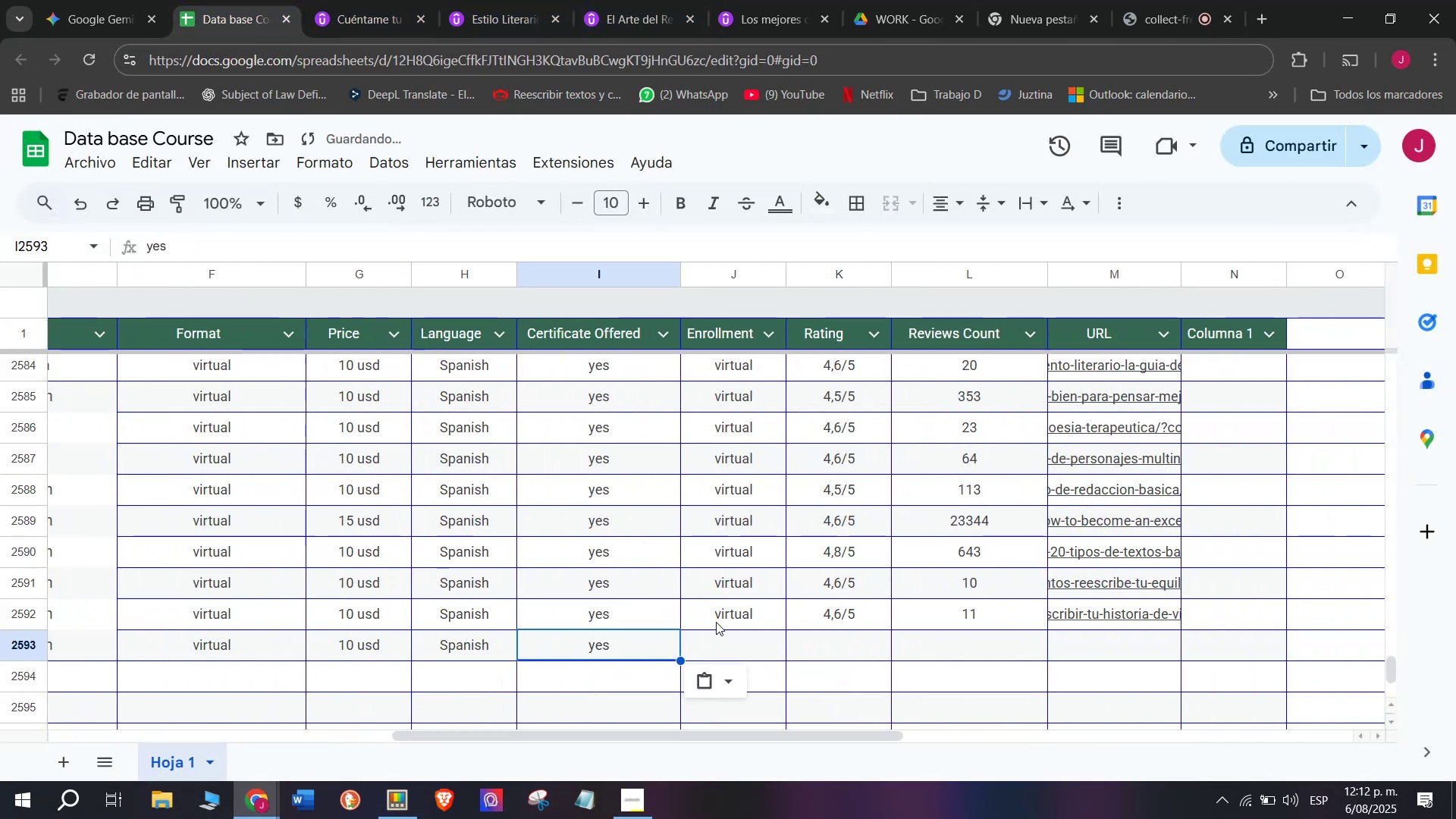 
left_click([716, 620])
 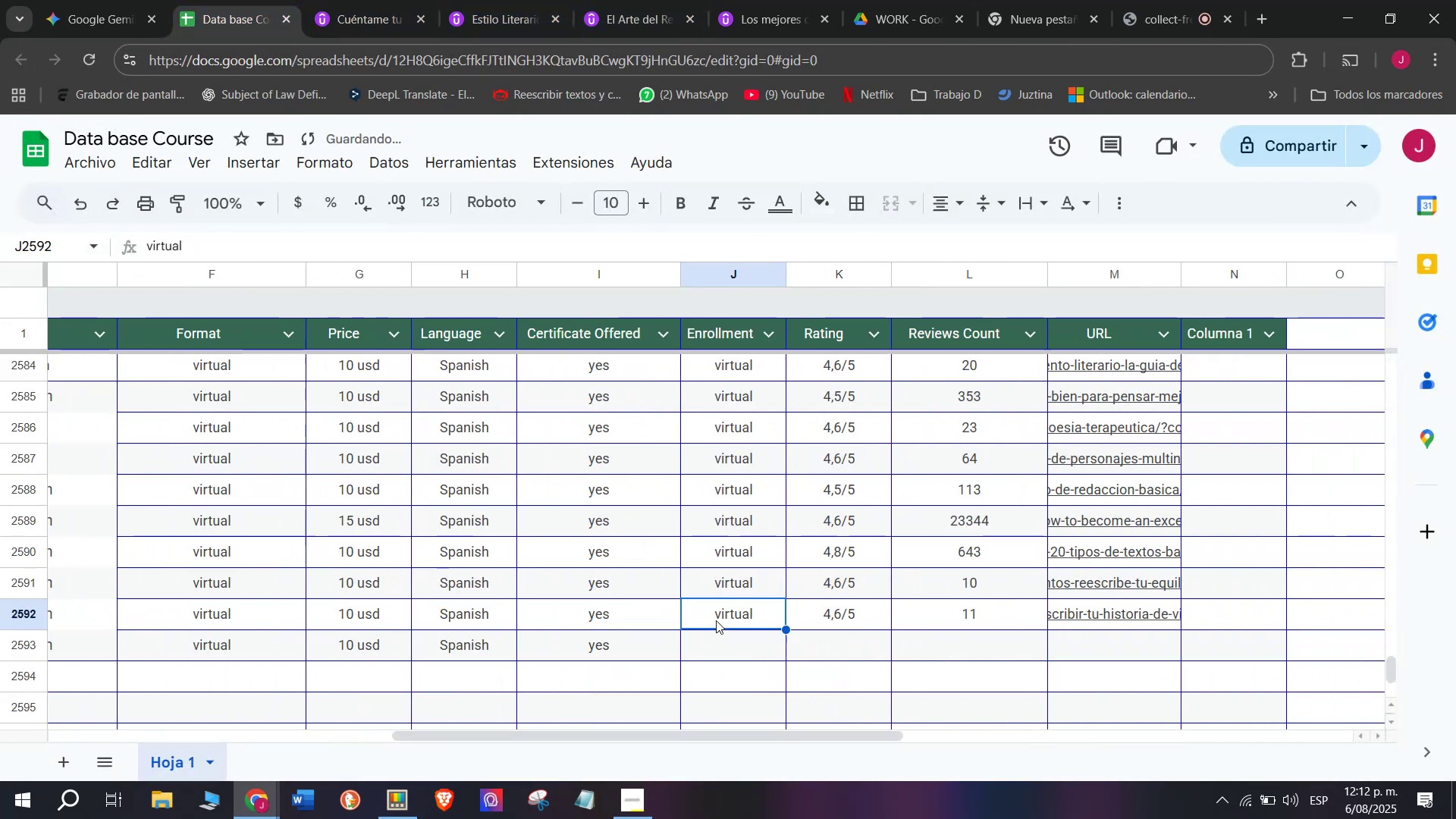 
key(Control+ControlLeft)
 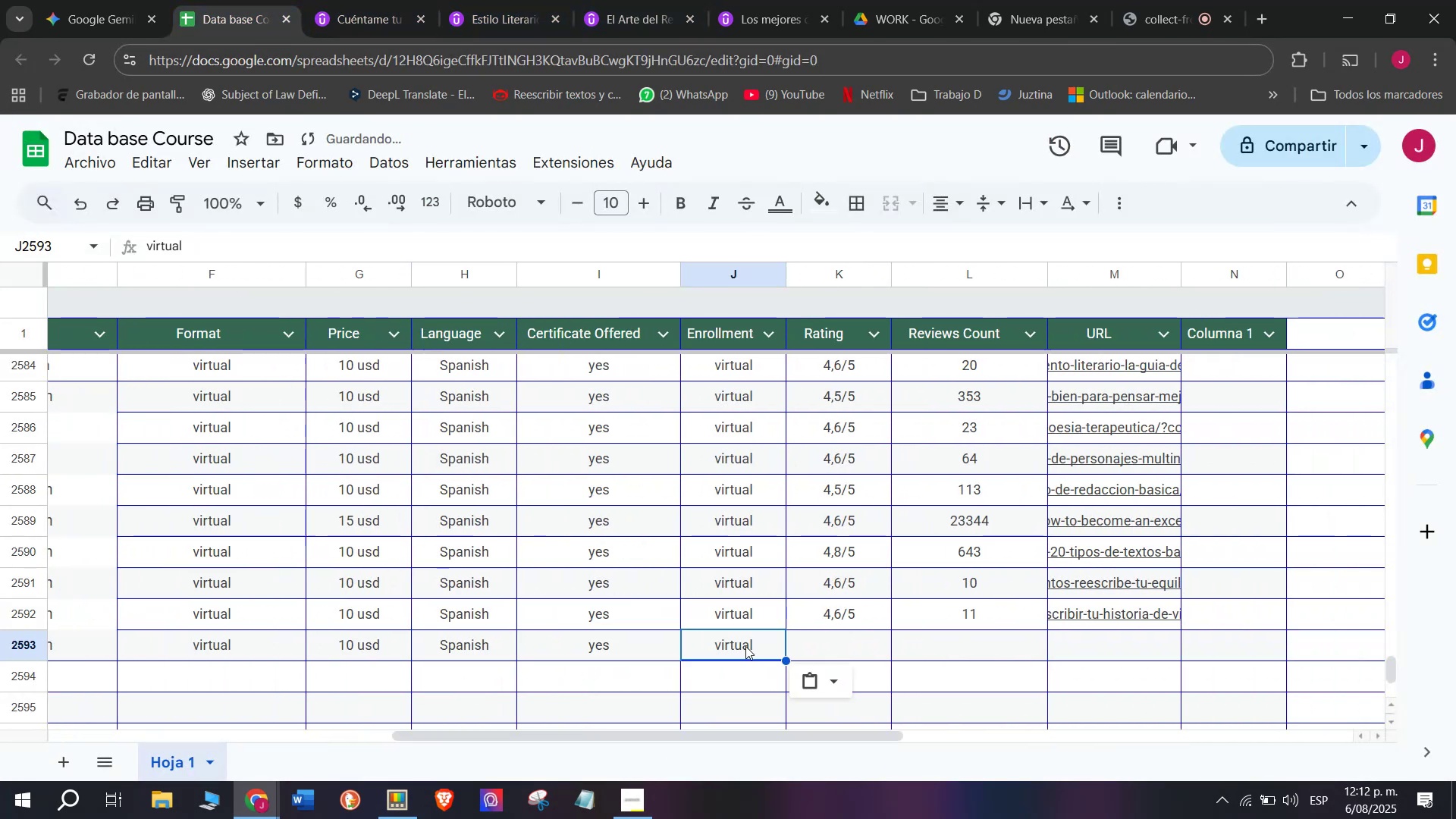 
key(Break)
 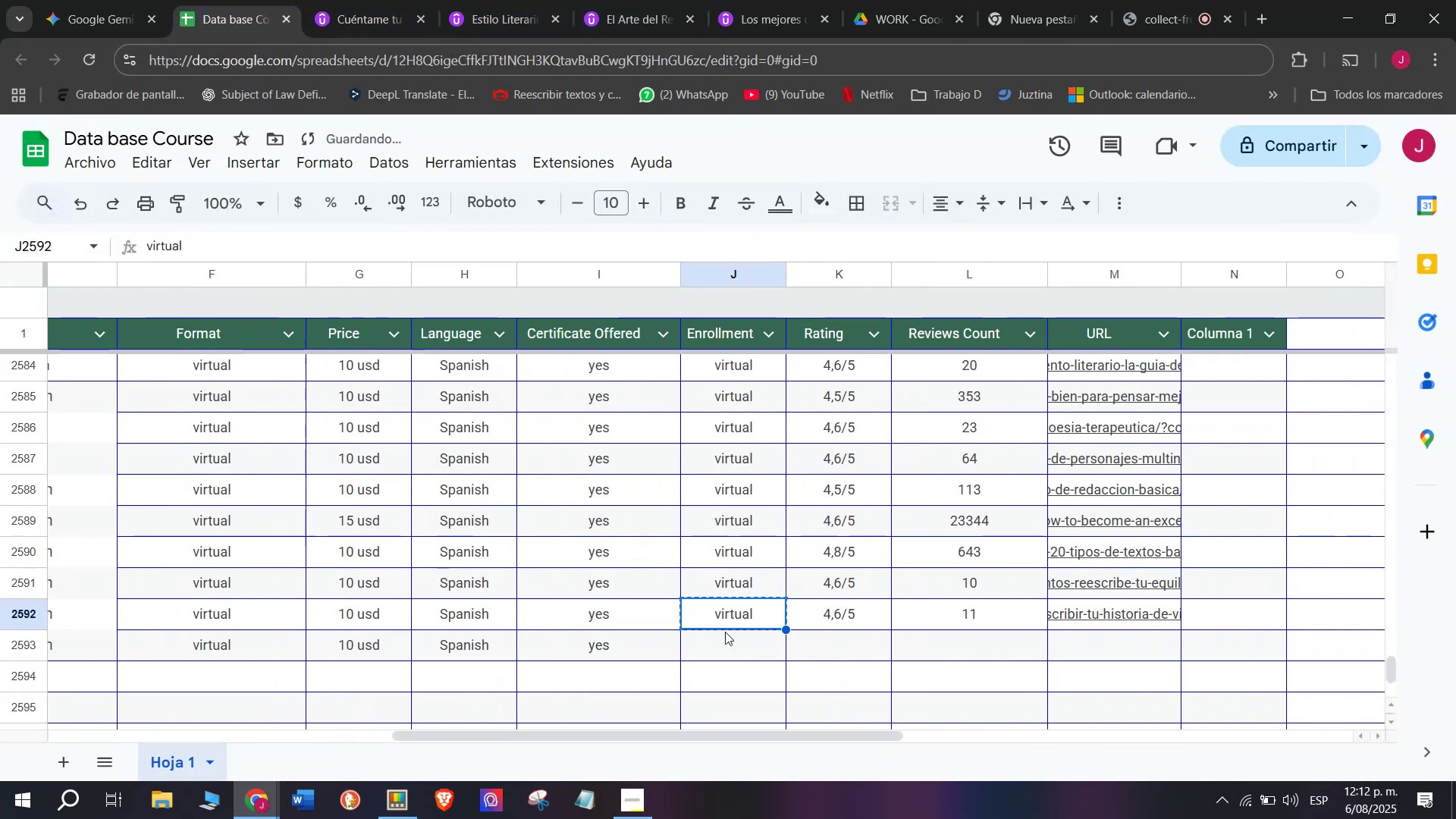 
key(Control+C)
 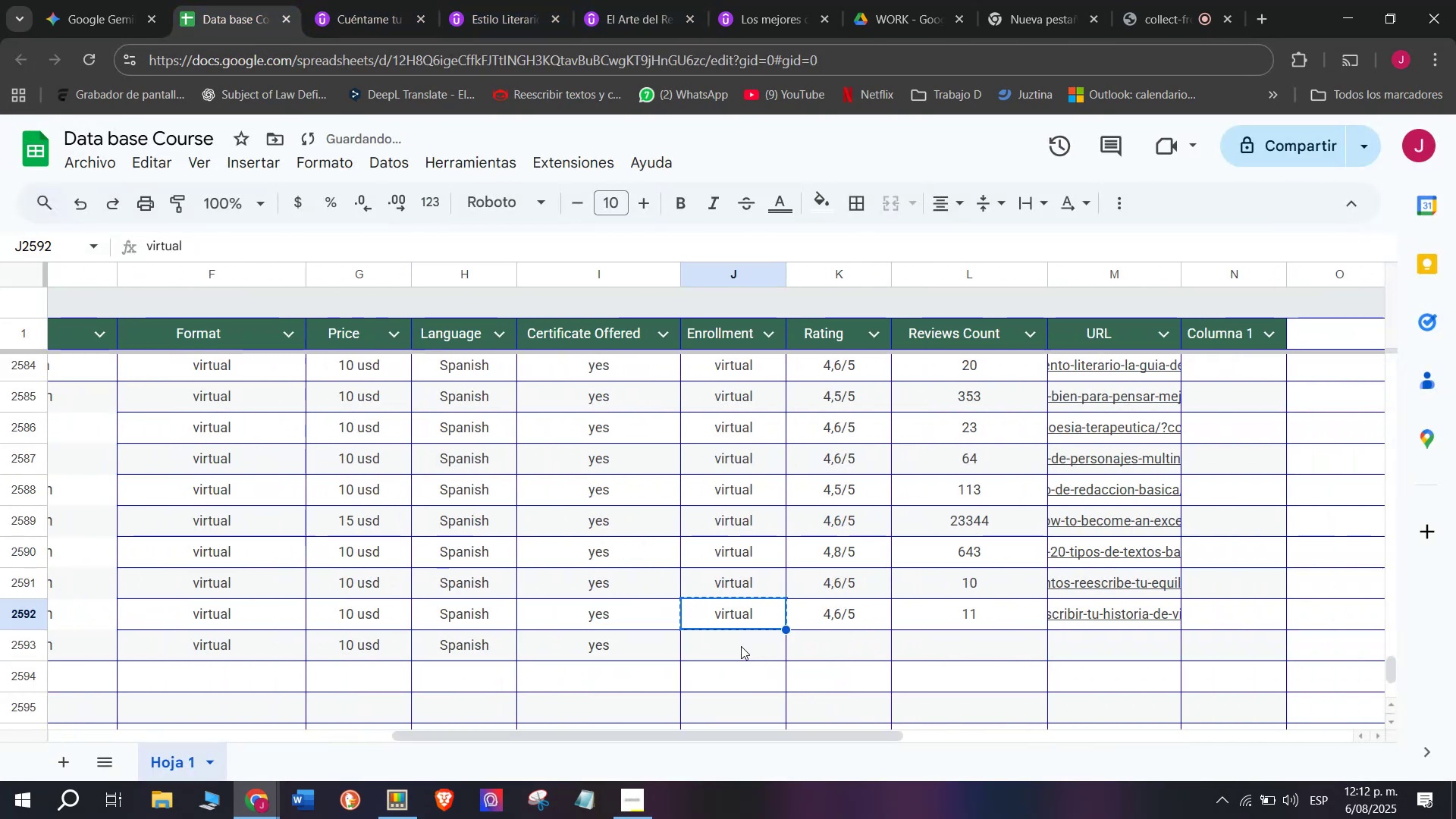 
double_click([741, 646])
 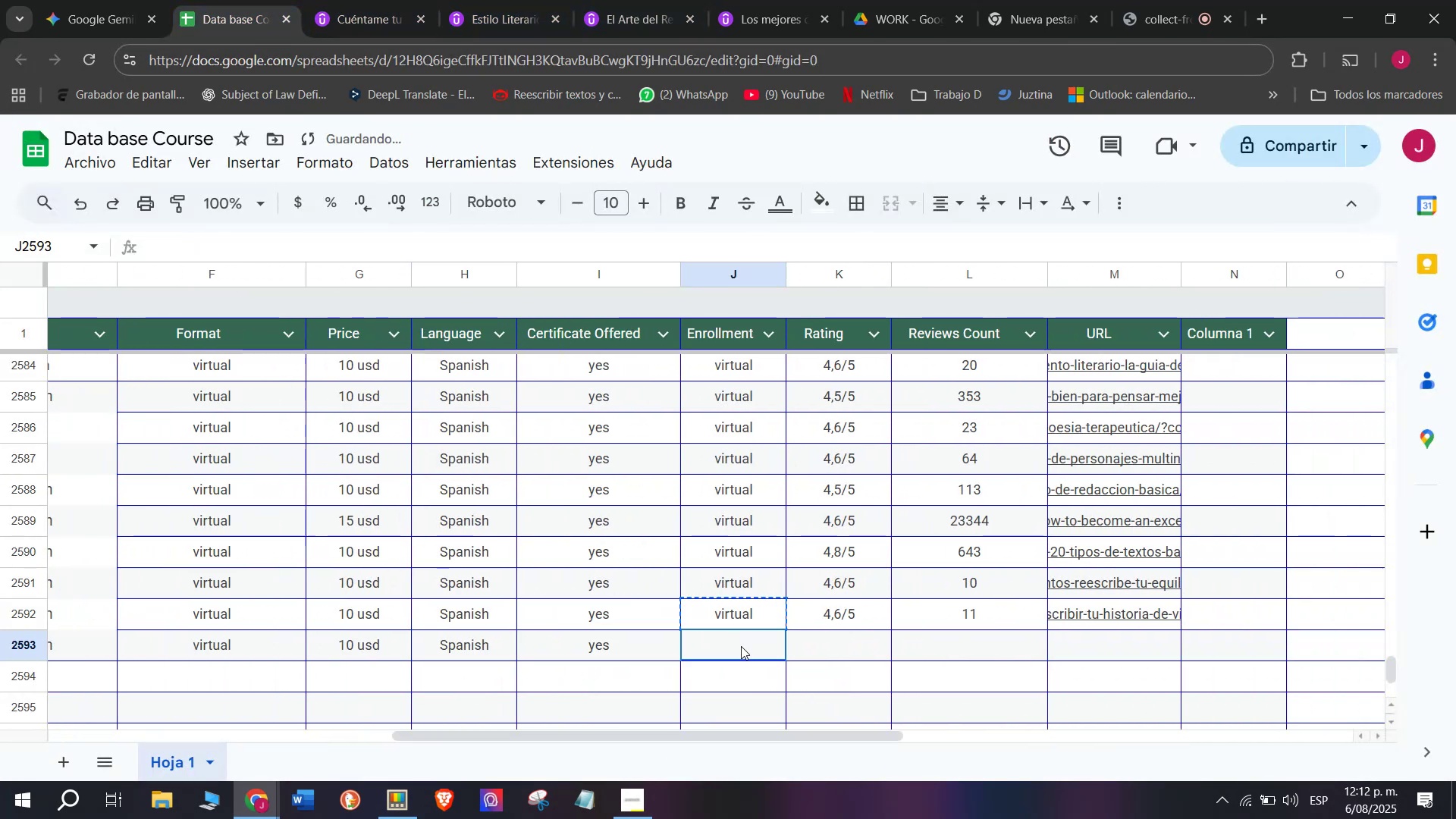 
key(Z)
 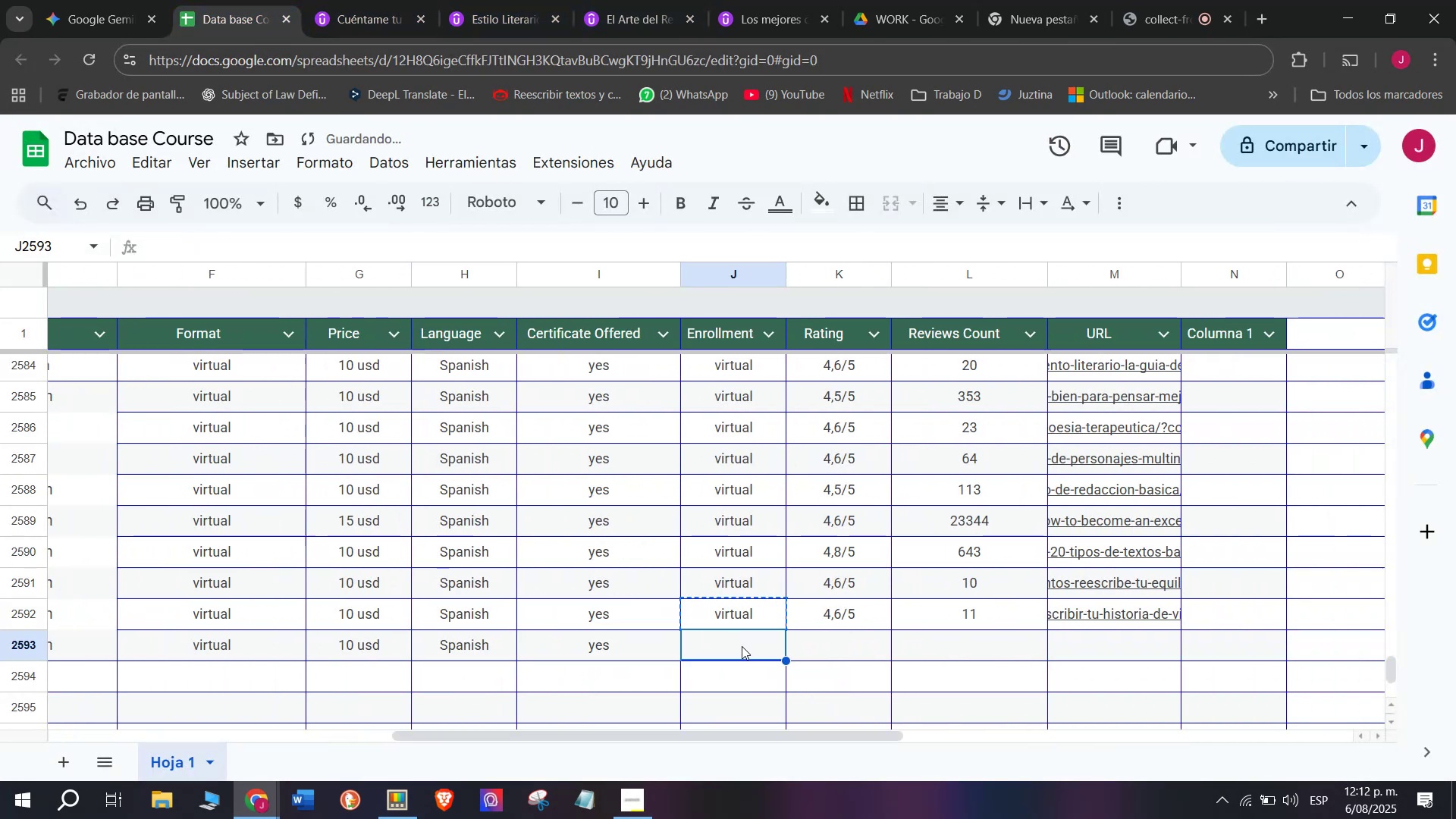 
key(Control+ControlLeft)
 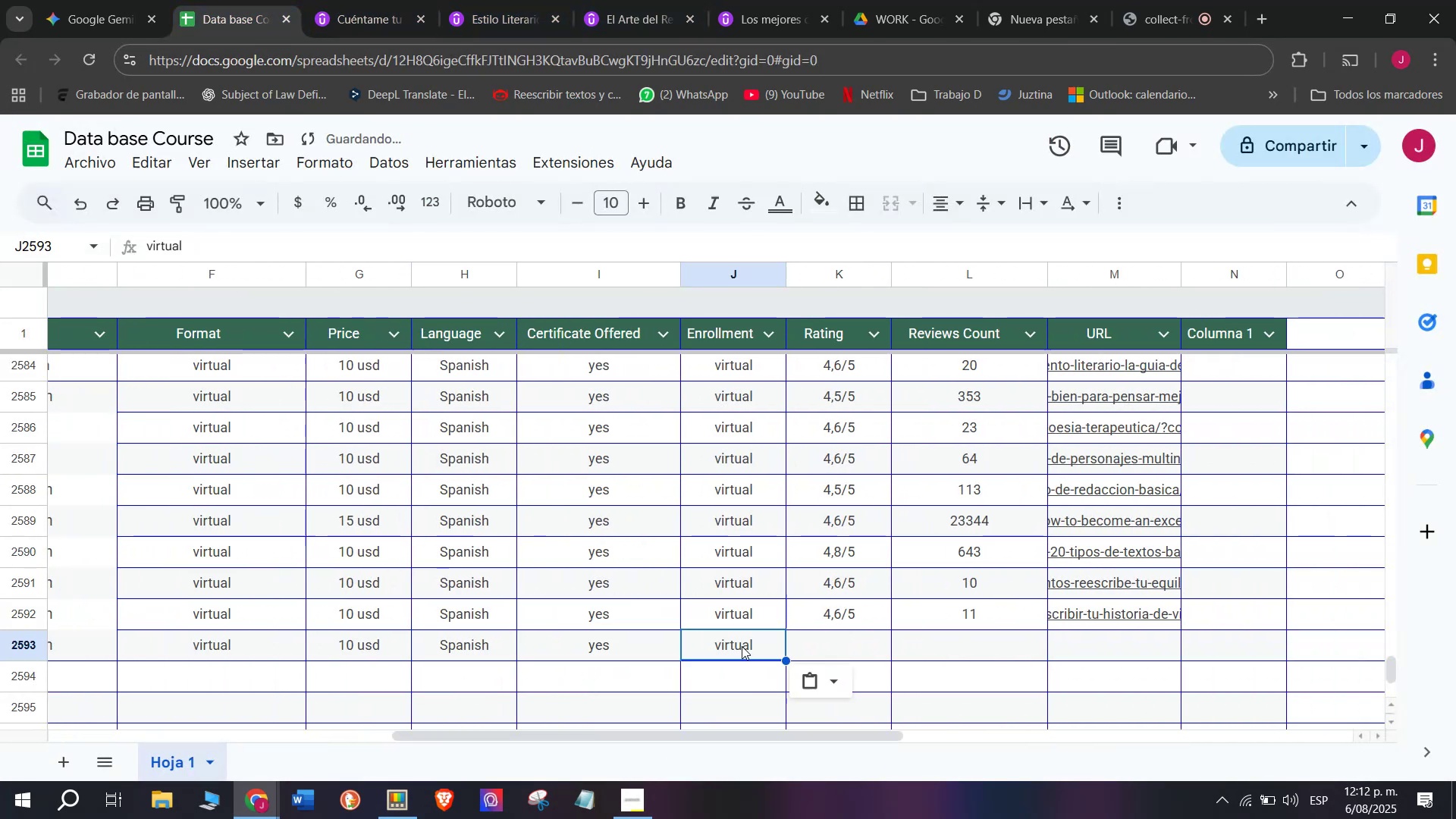 
key(Control+V)
 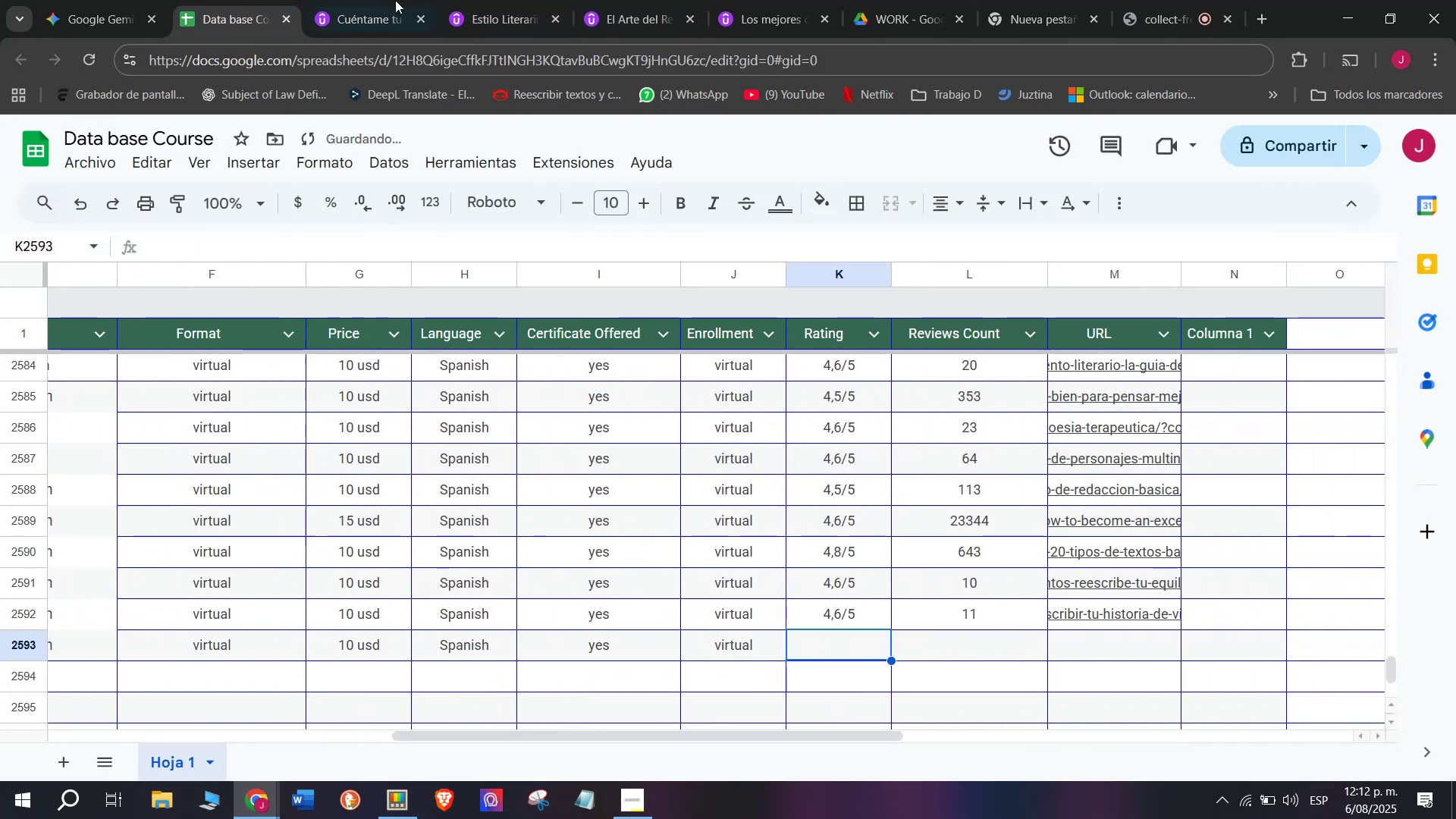 
left_click([346, 0])
 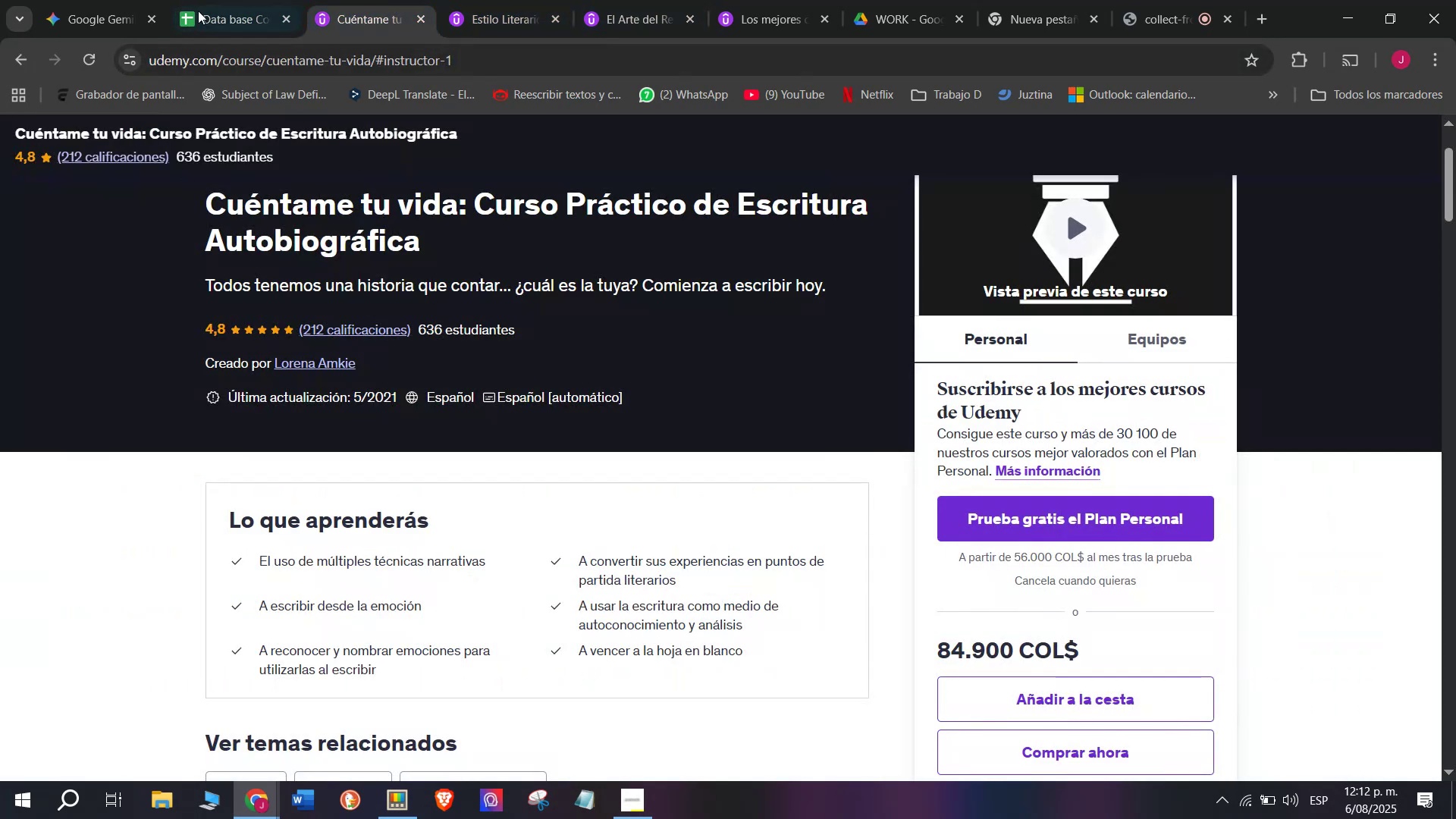 
left_click([212, 0])
 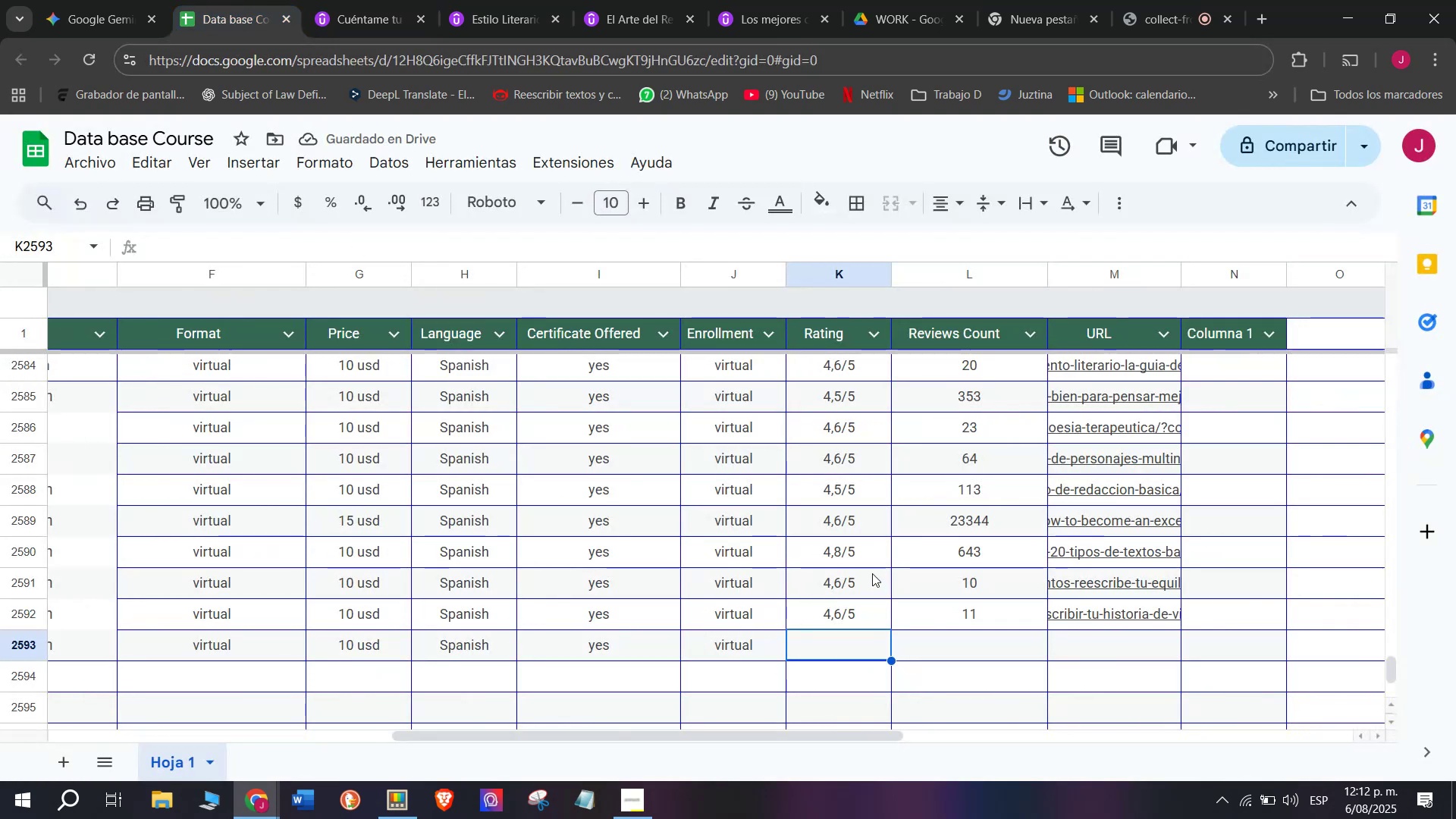 
left_click([858, 560])
 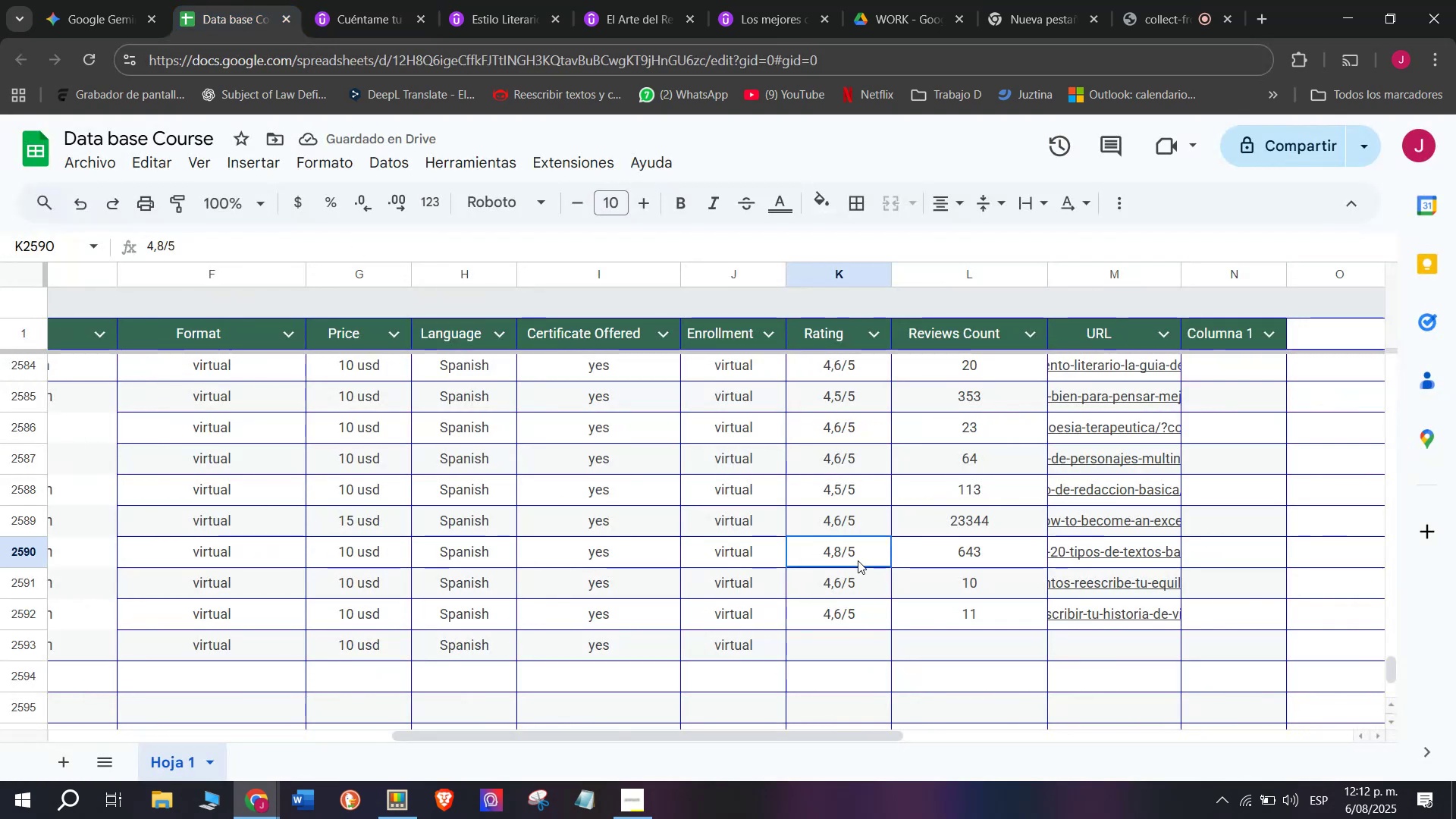 
key(Break)
 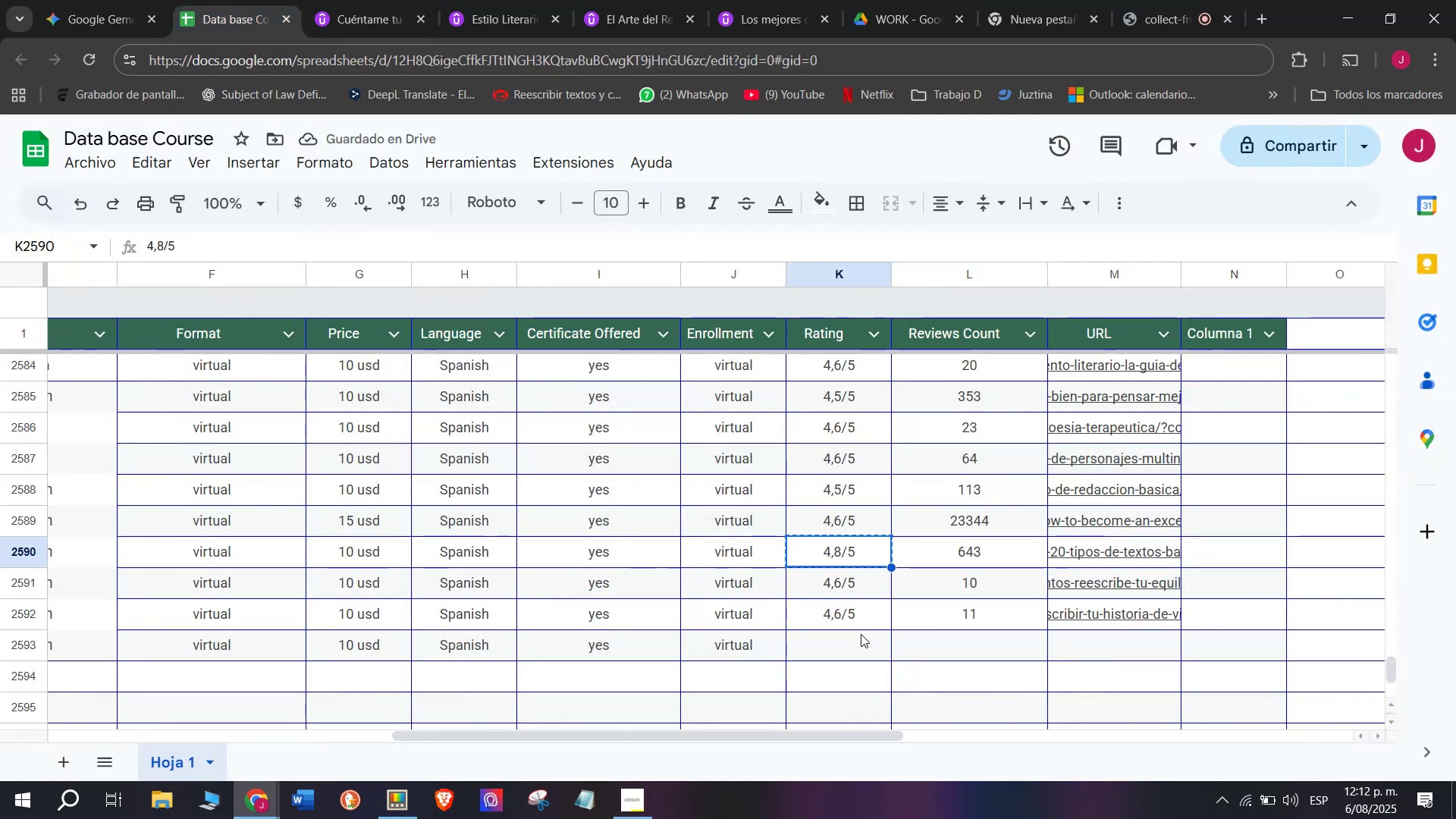 
key(Control+ControlLeft)
 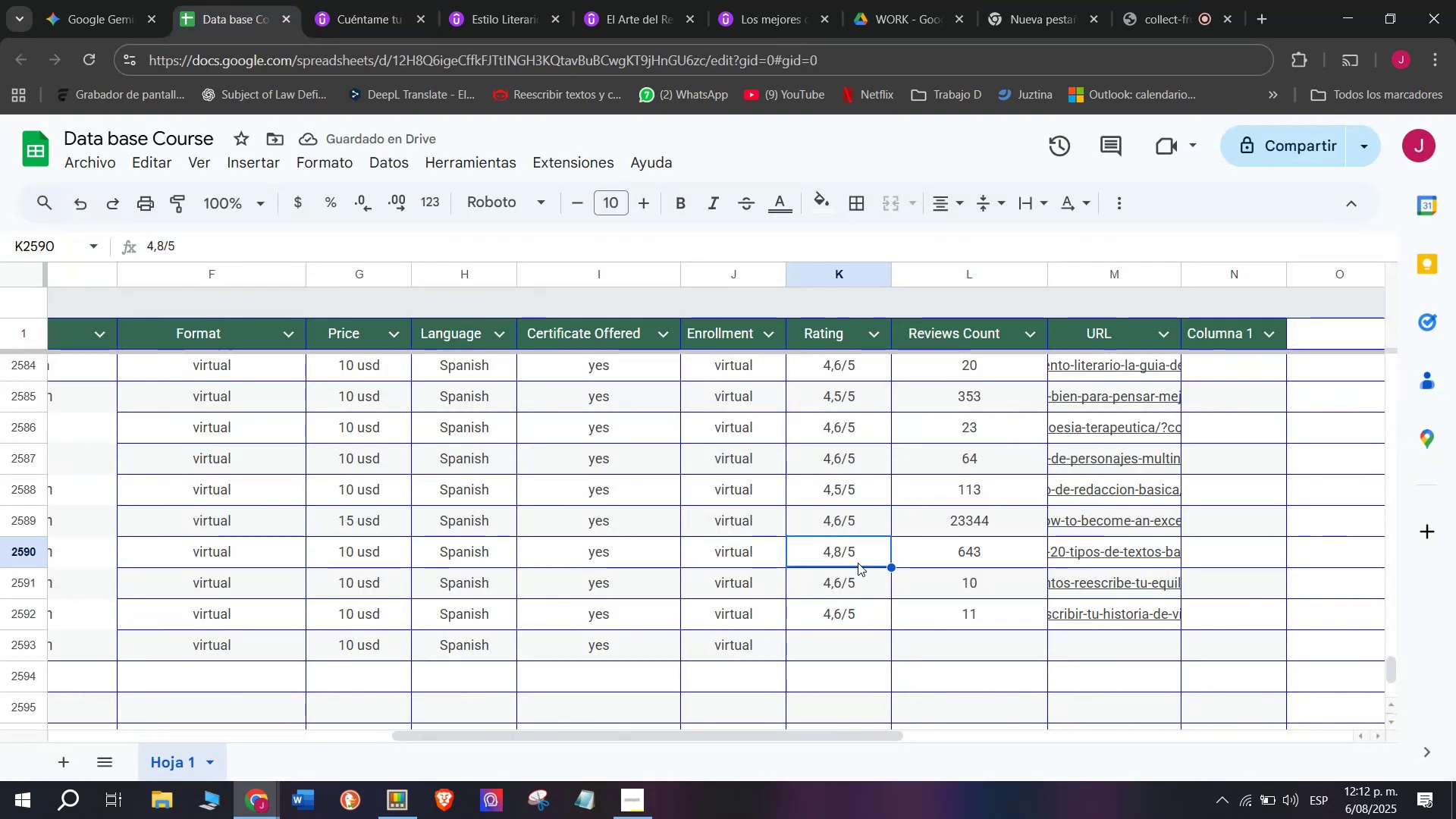 
key(Control+C)
 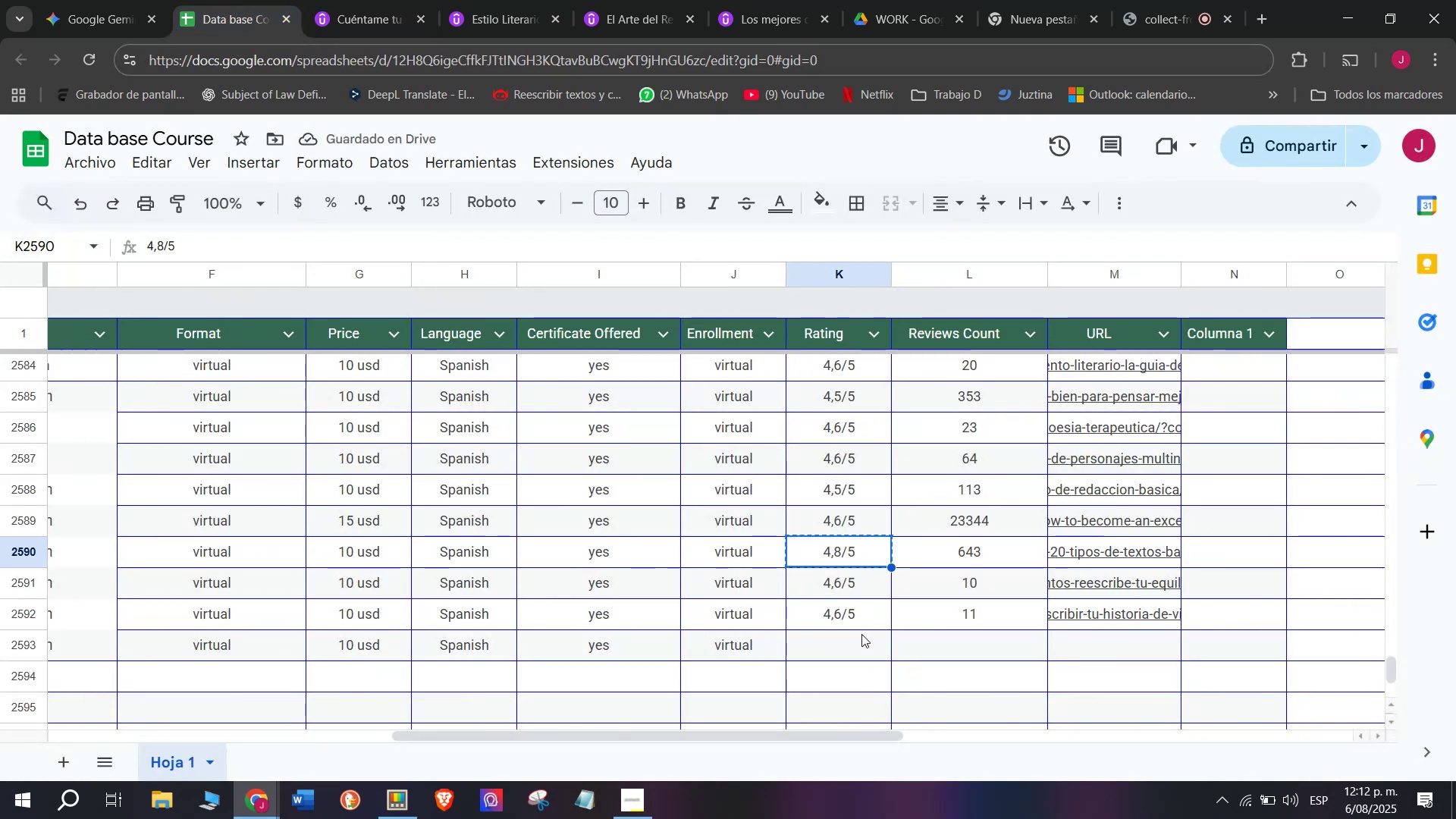 
left_click([861, 634])
 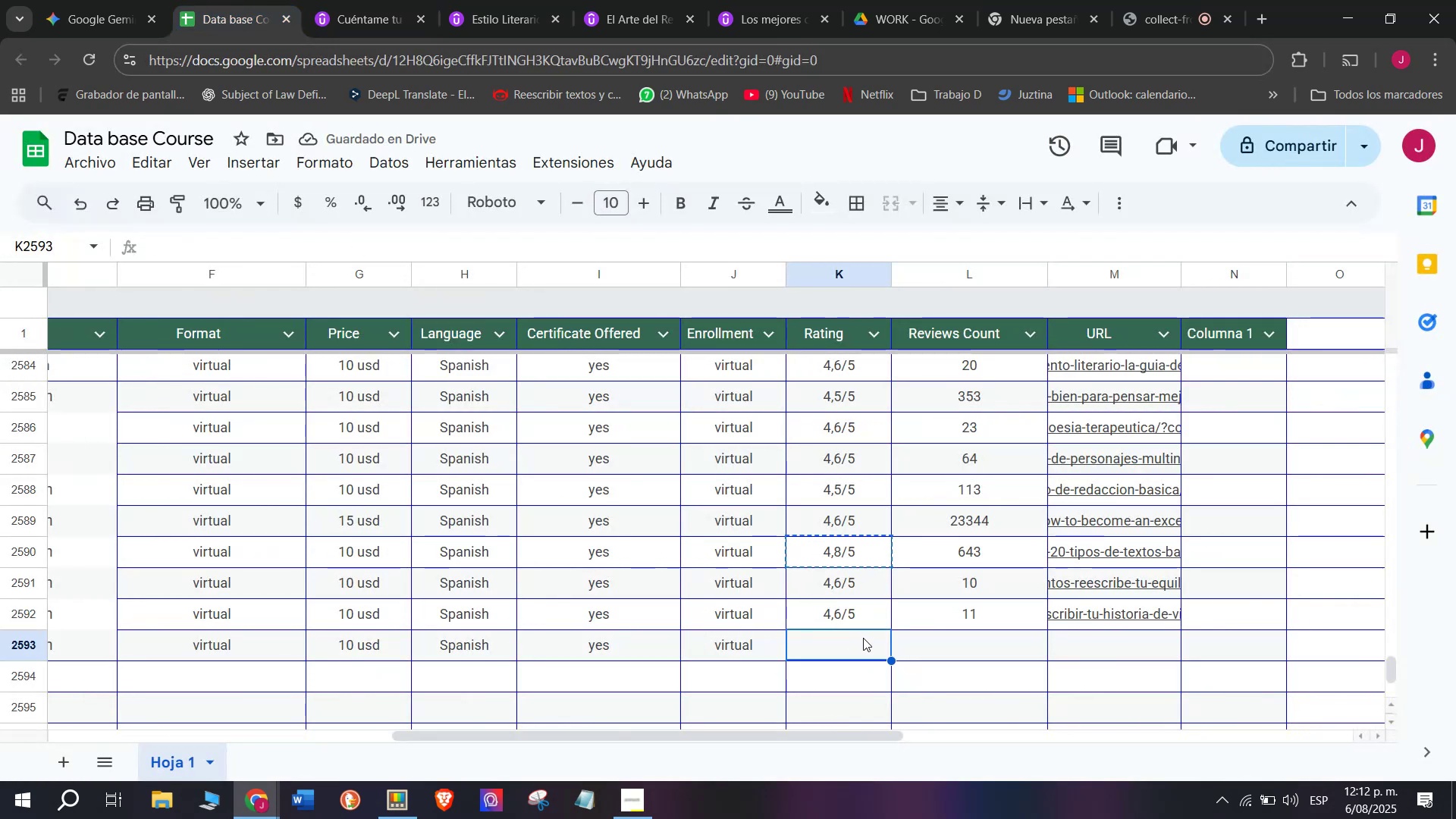 
key(Z)
 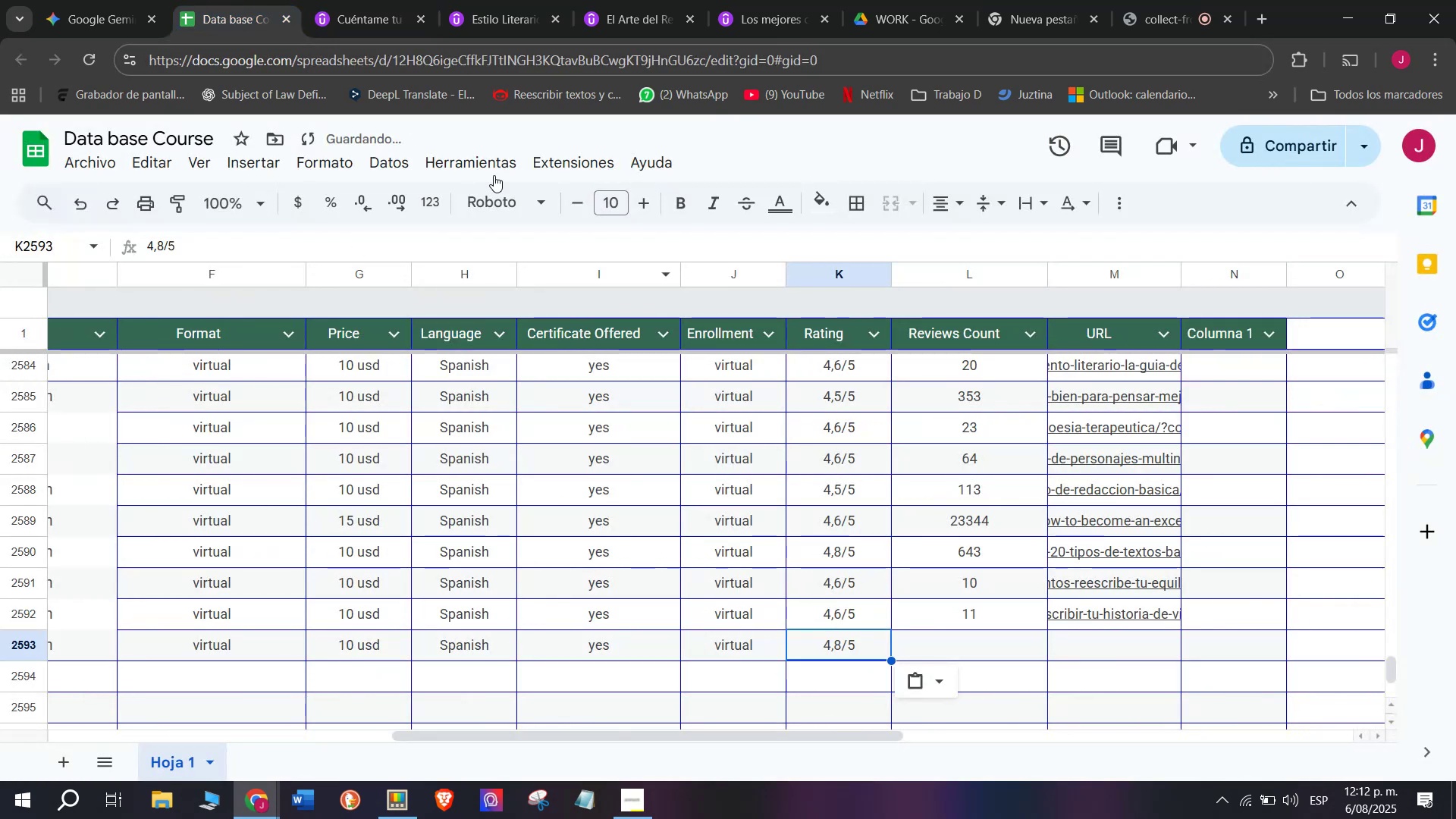 
key(Control+ControlLeft)
 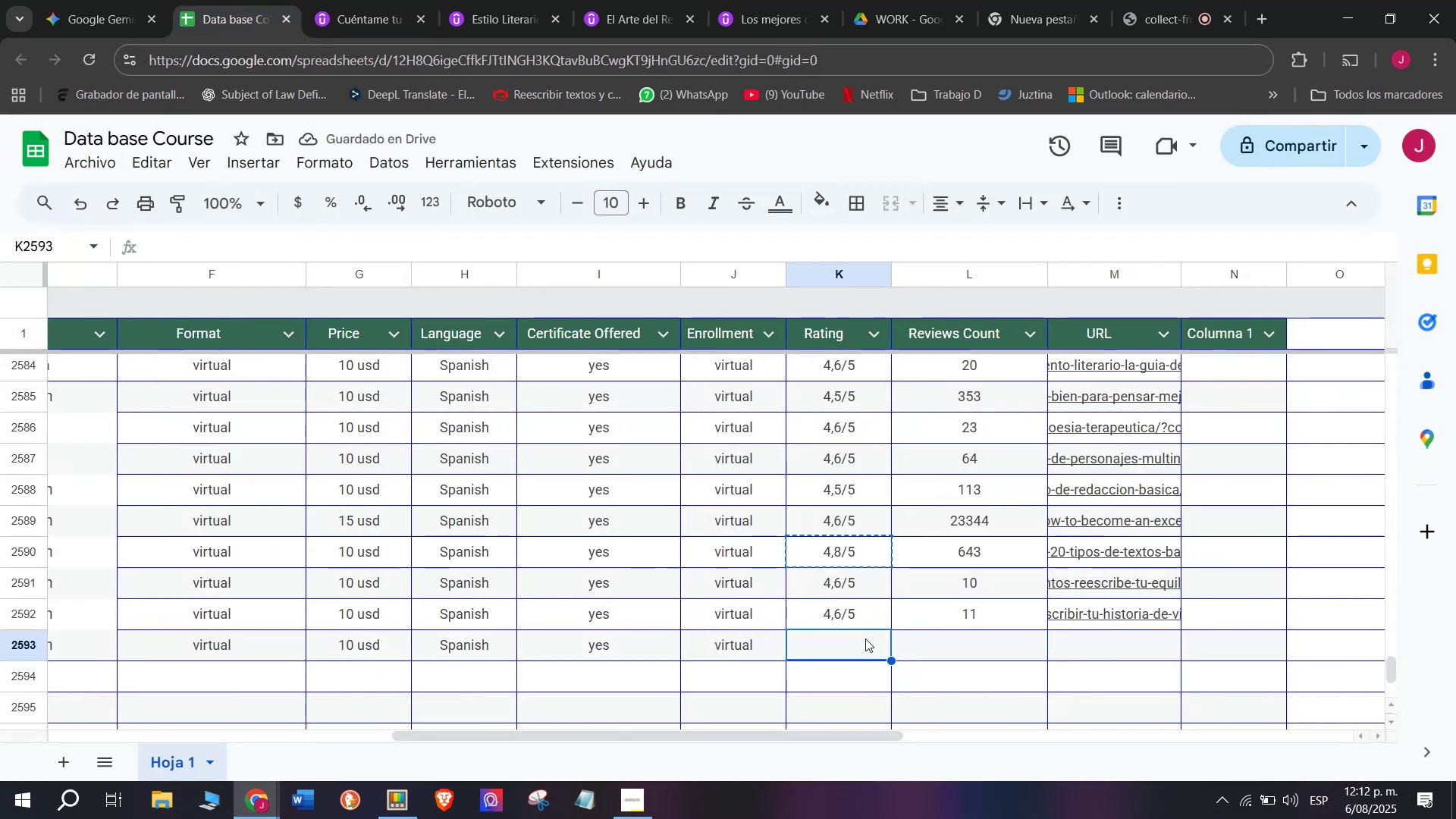 
key(Control+V)
 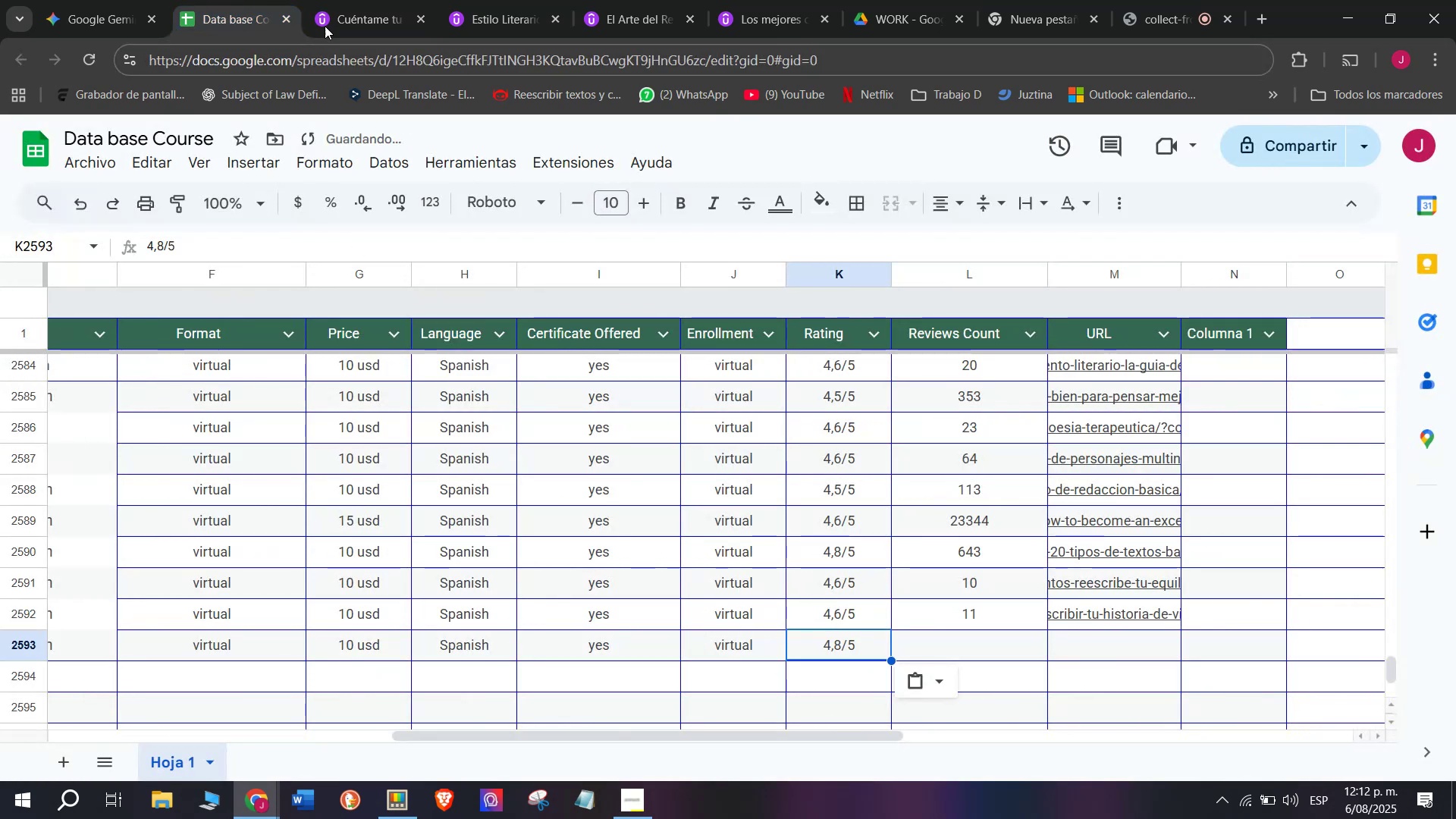 
left_click([320, 0])
 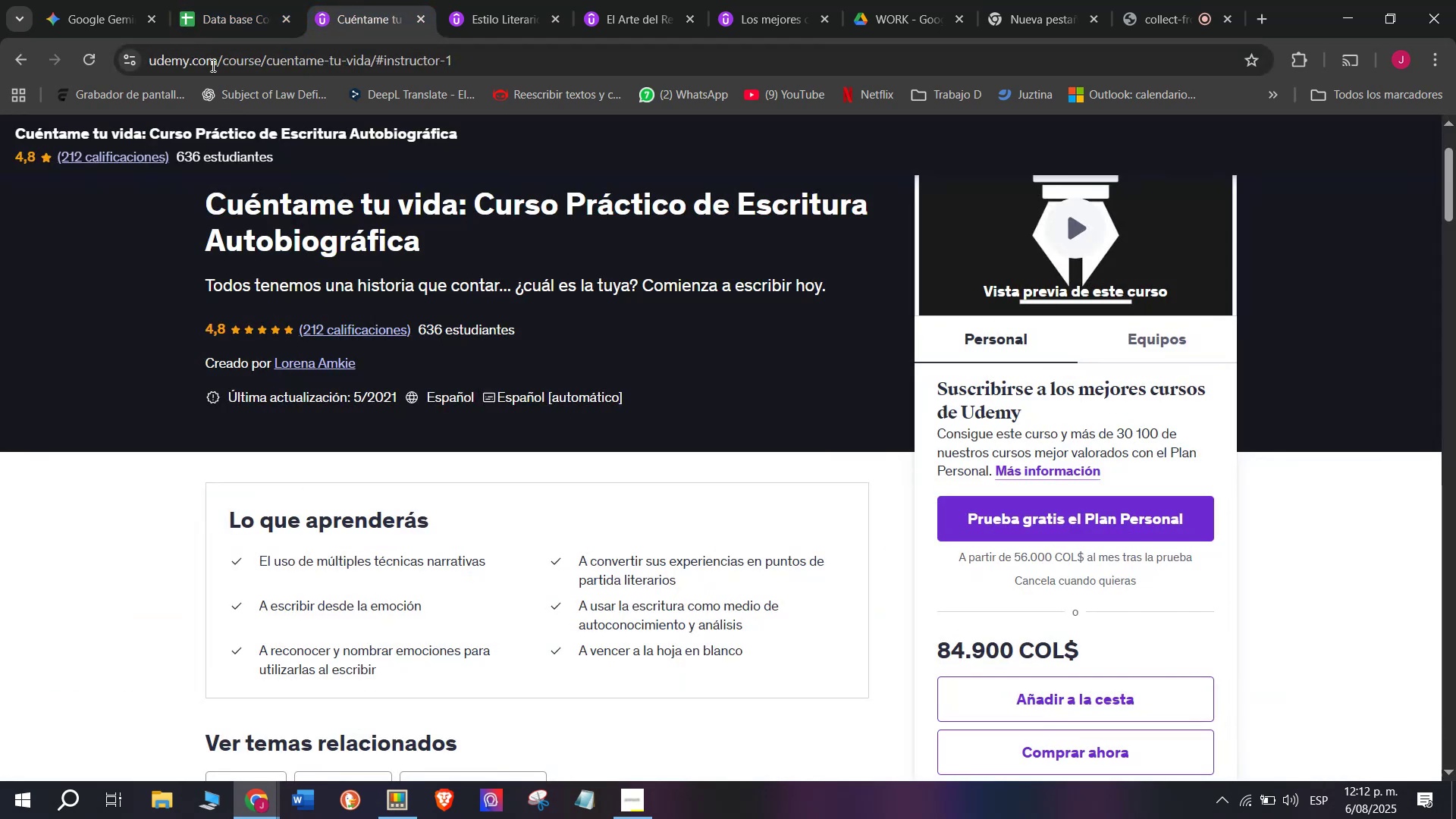 
left_click([195, 0])
 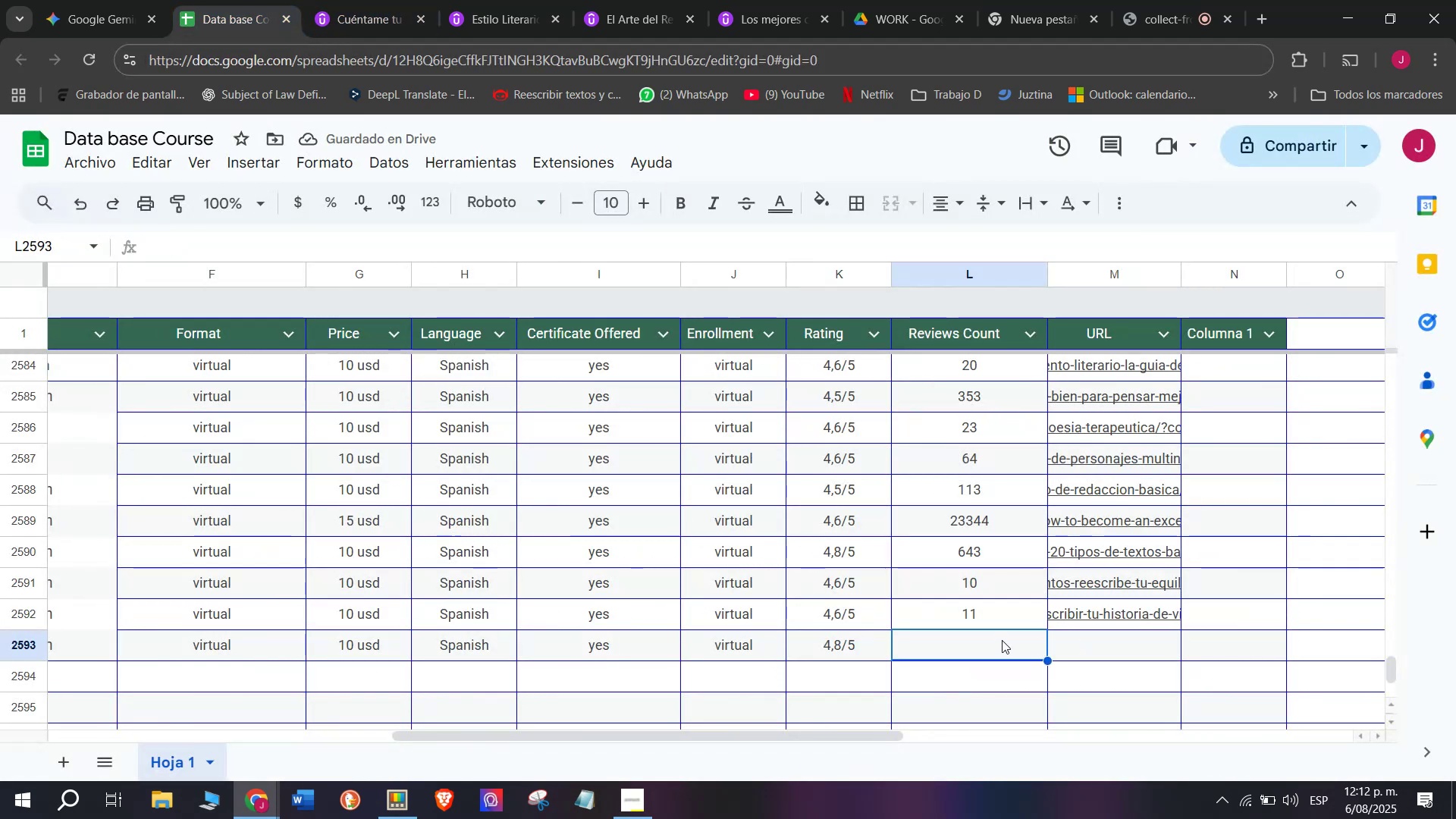 
type(212)
 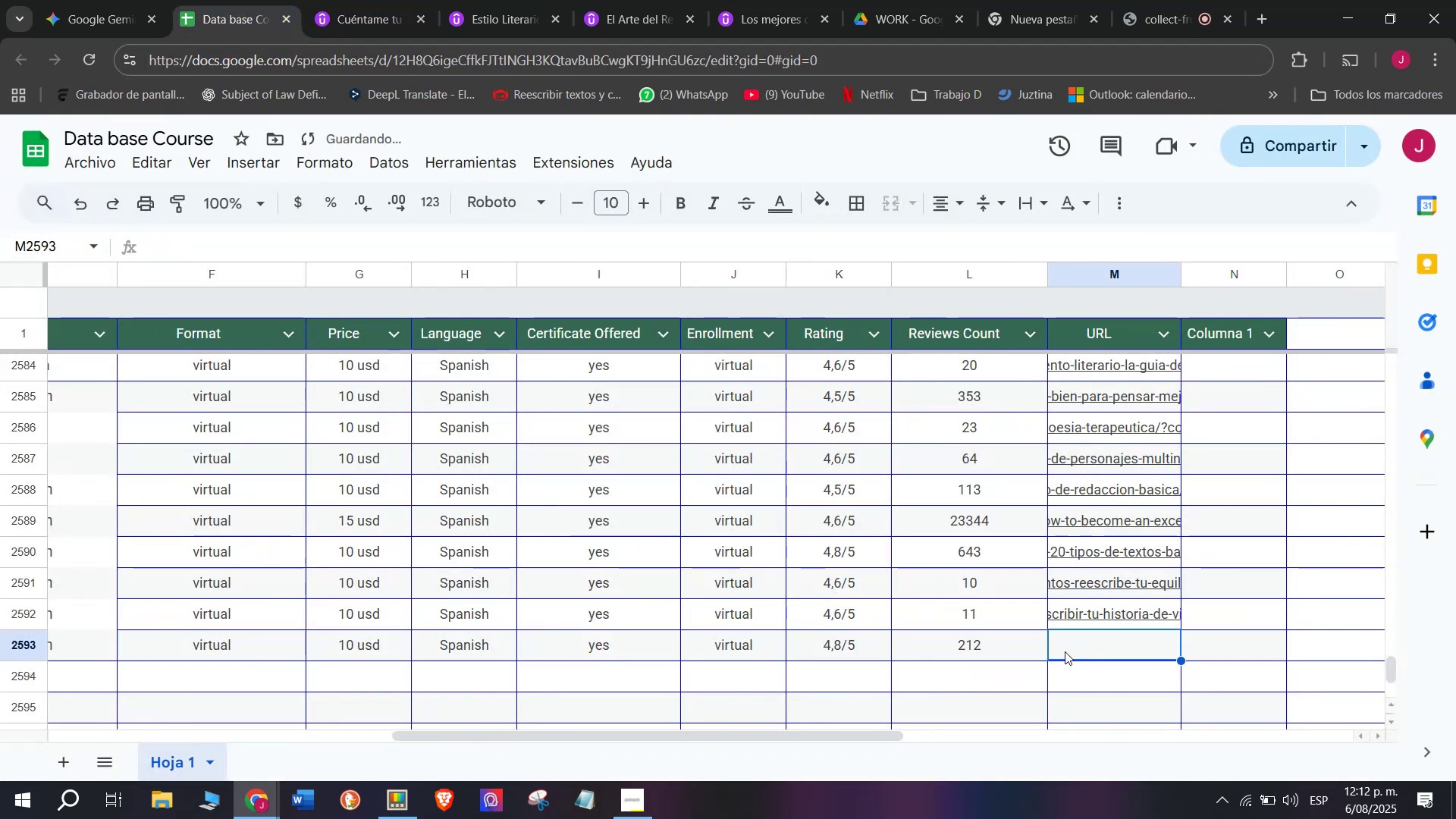 
left_click([345, 0])
 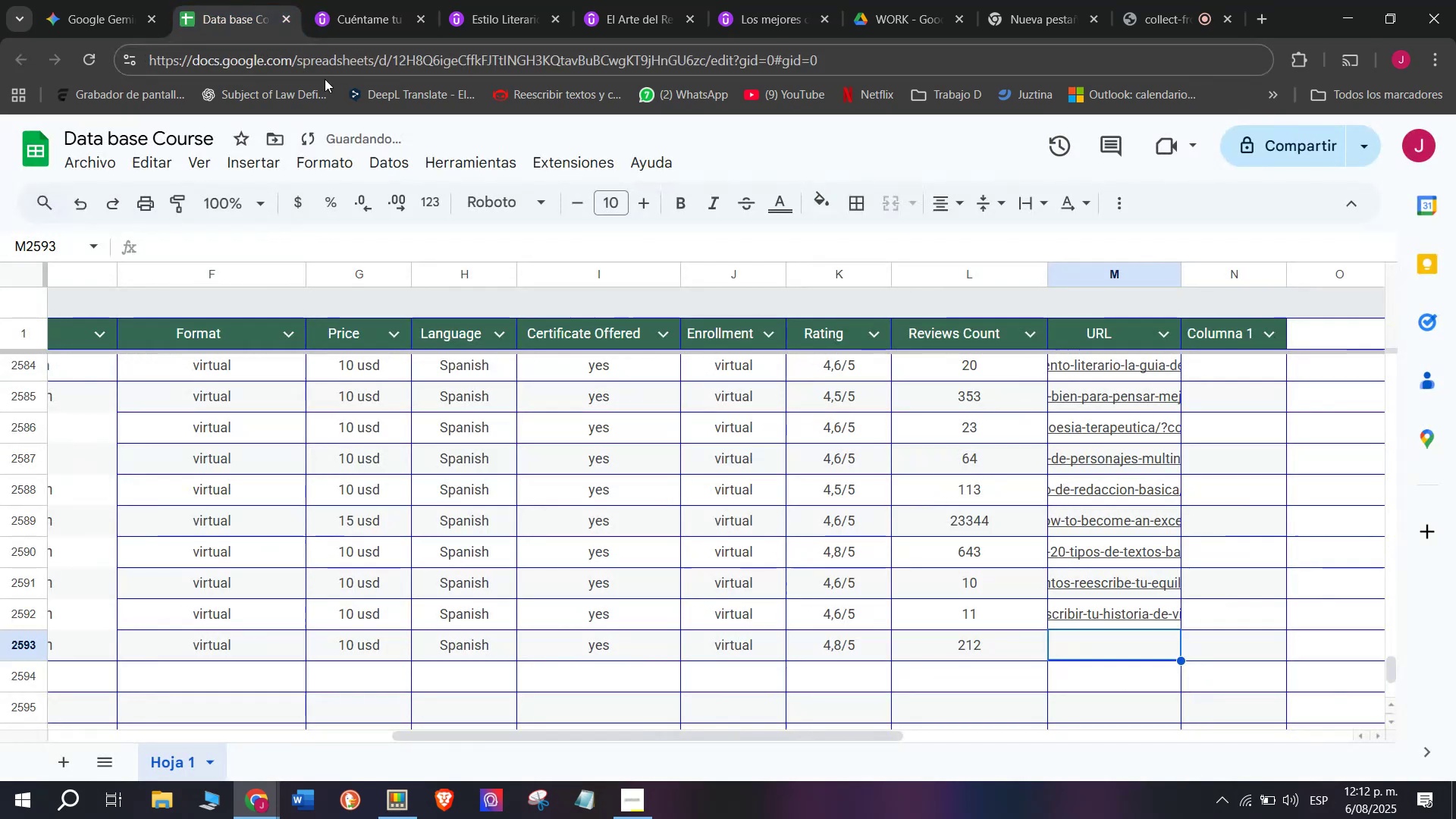 
left_click([355, 0])
 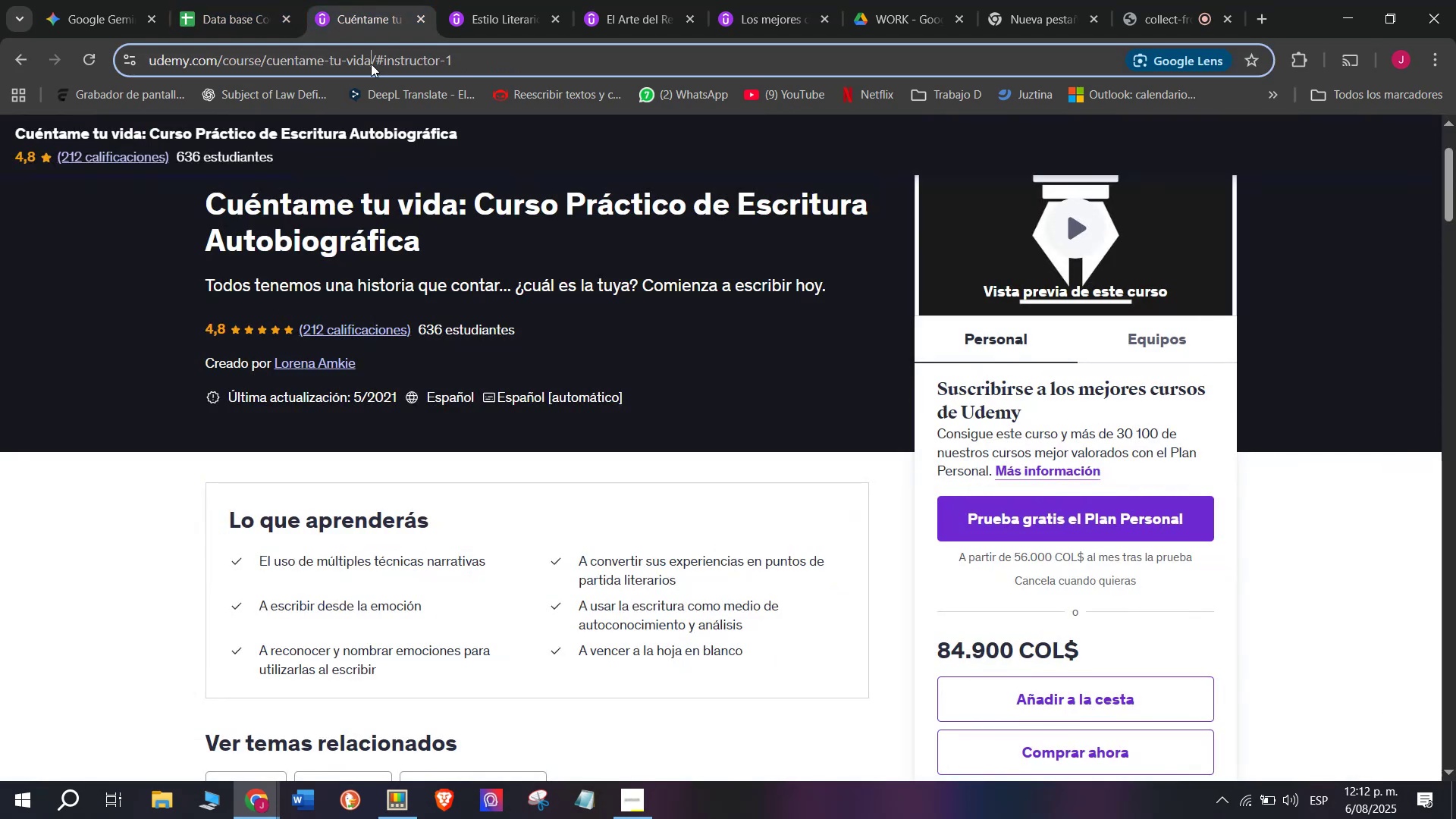 
triple_click([371, 64])
 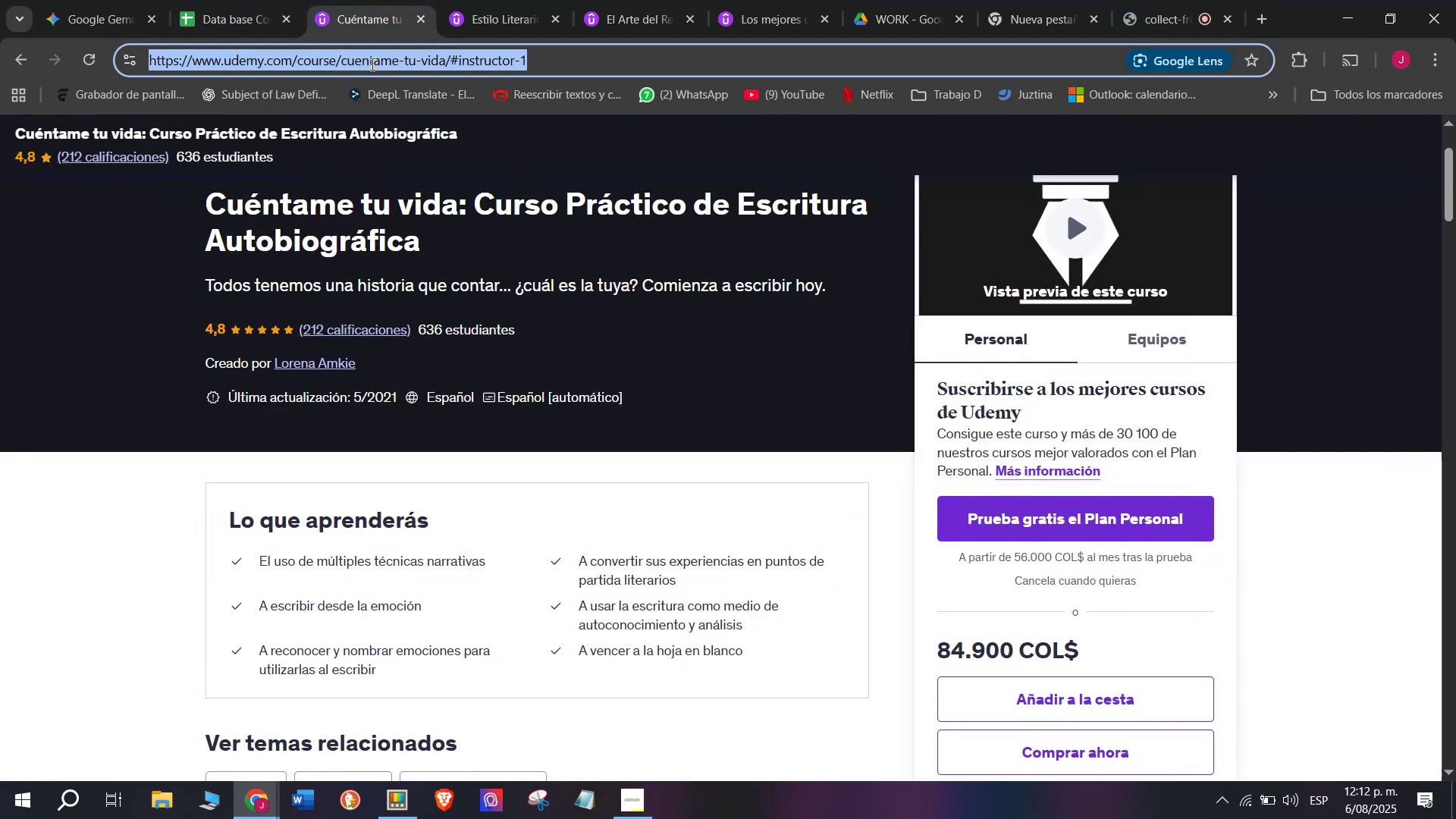 
triple_click([371, 64])
 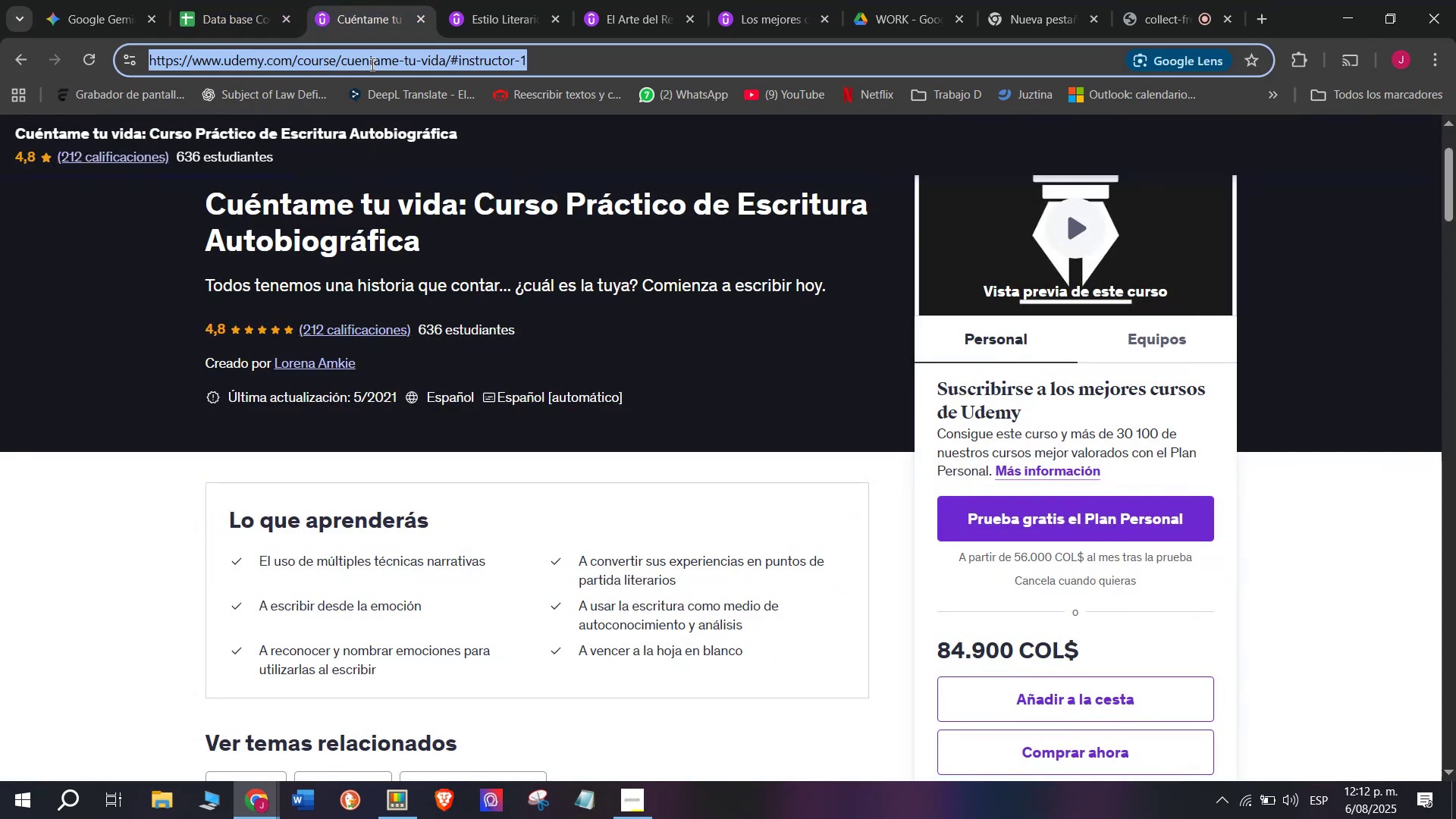 
key(Break)
 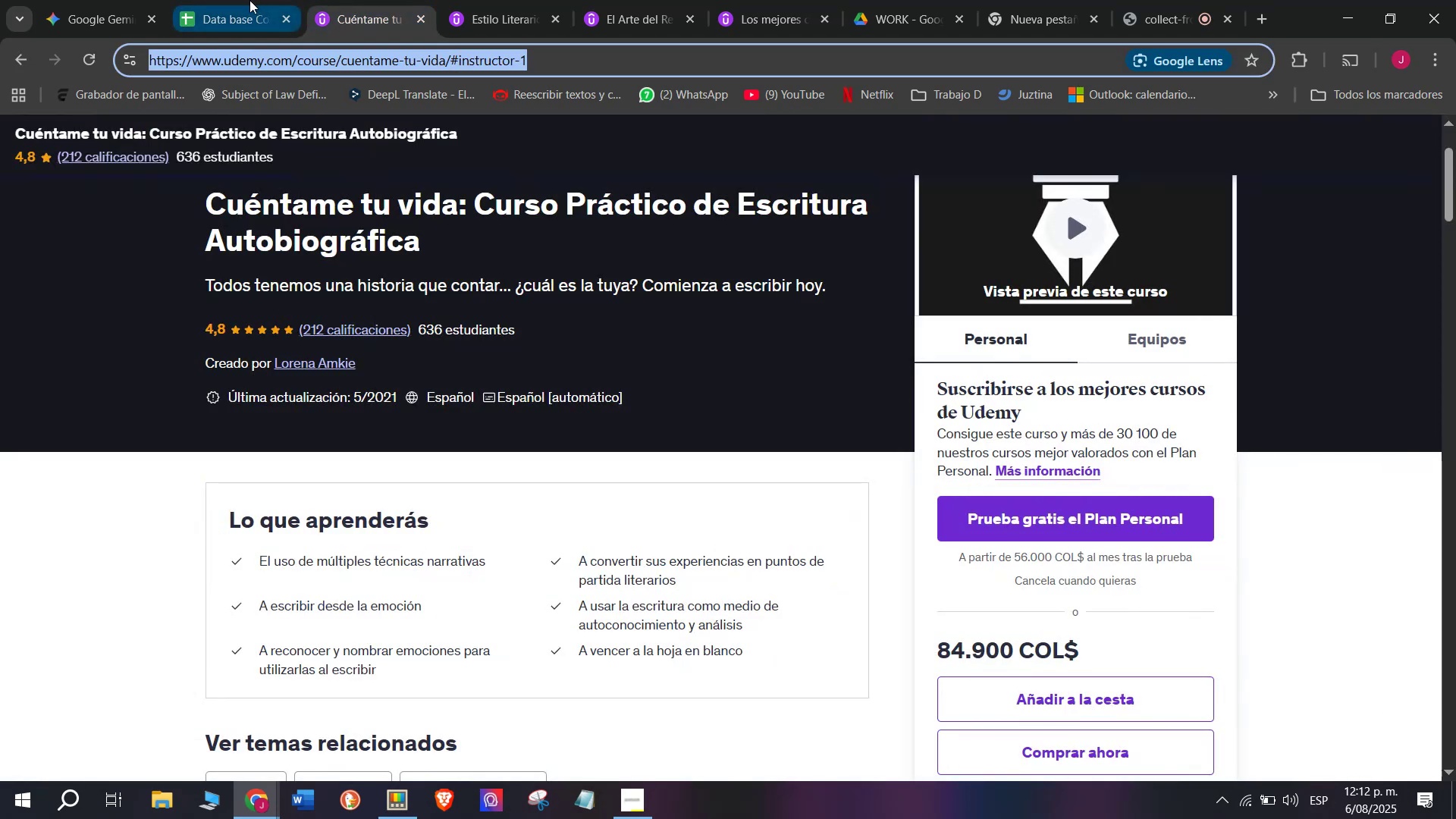 
key(Control+ControlLeft)
 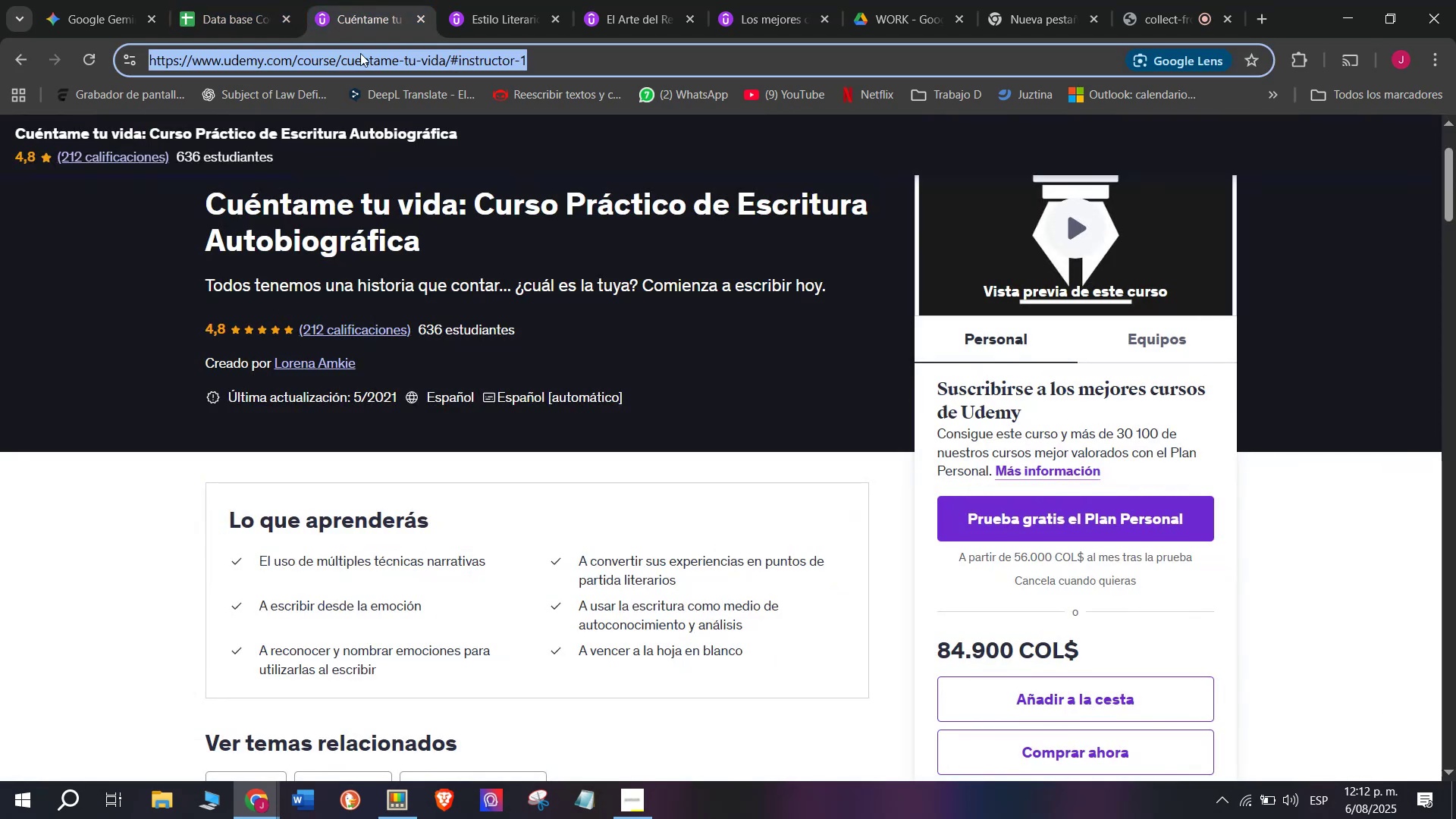 
key(Control+C)
 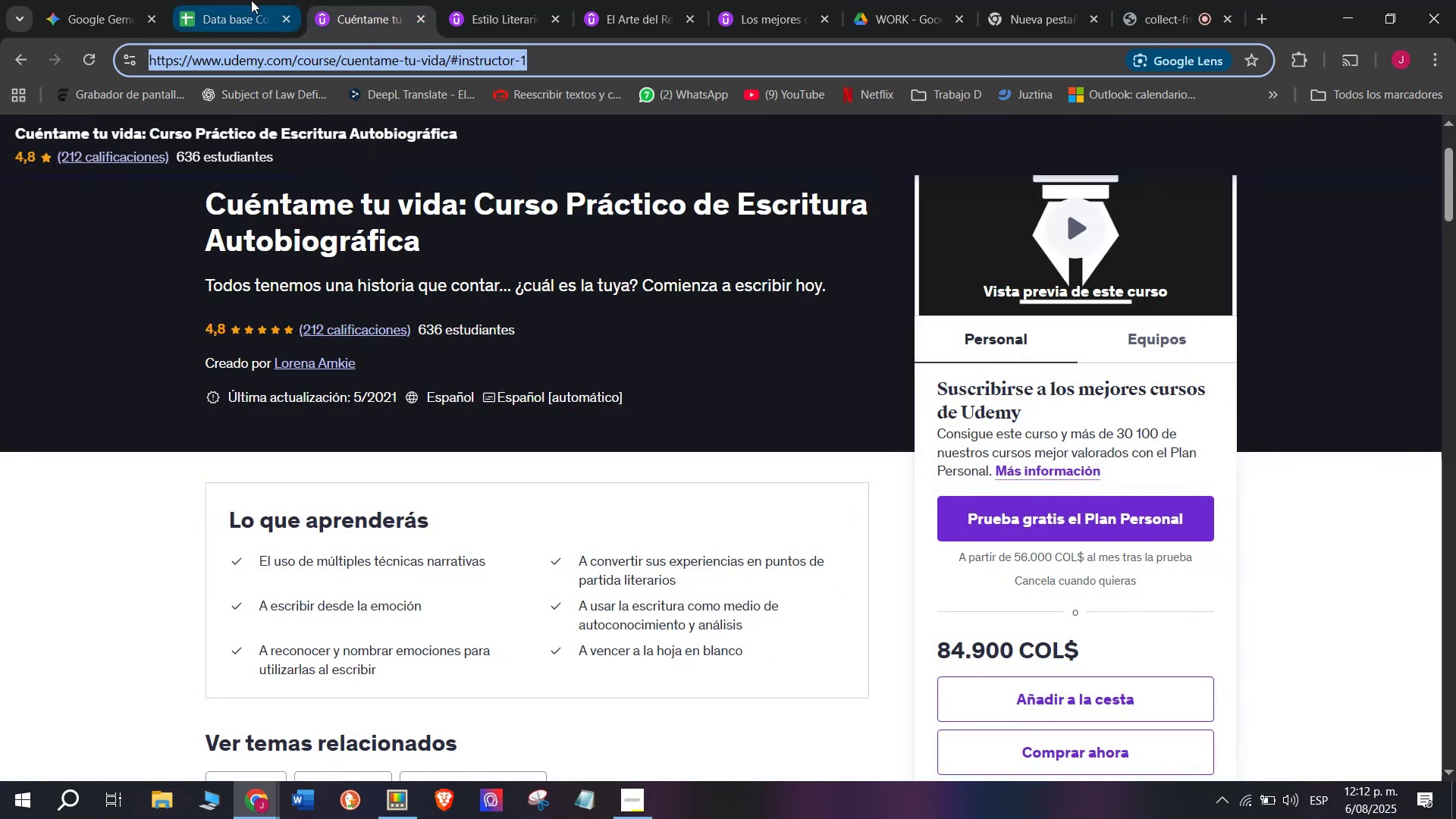 
left_click([249, 0])
 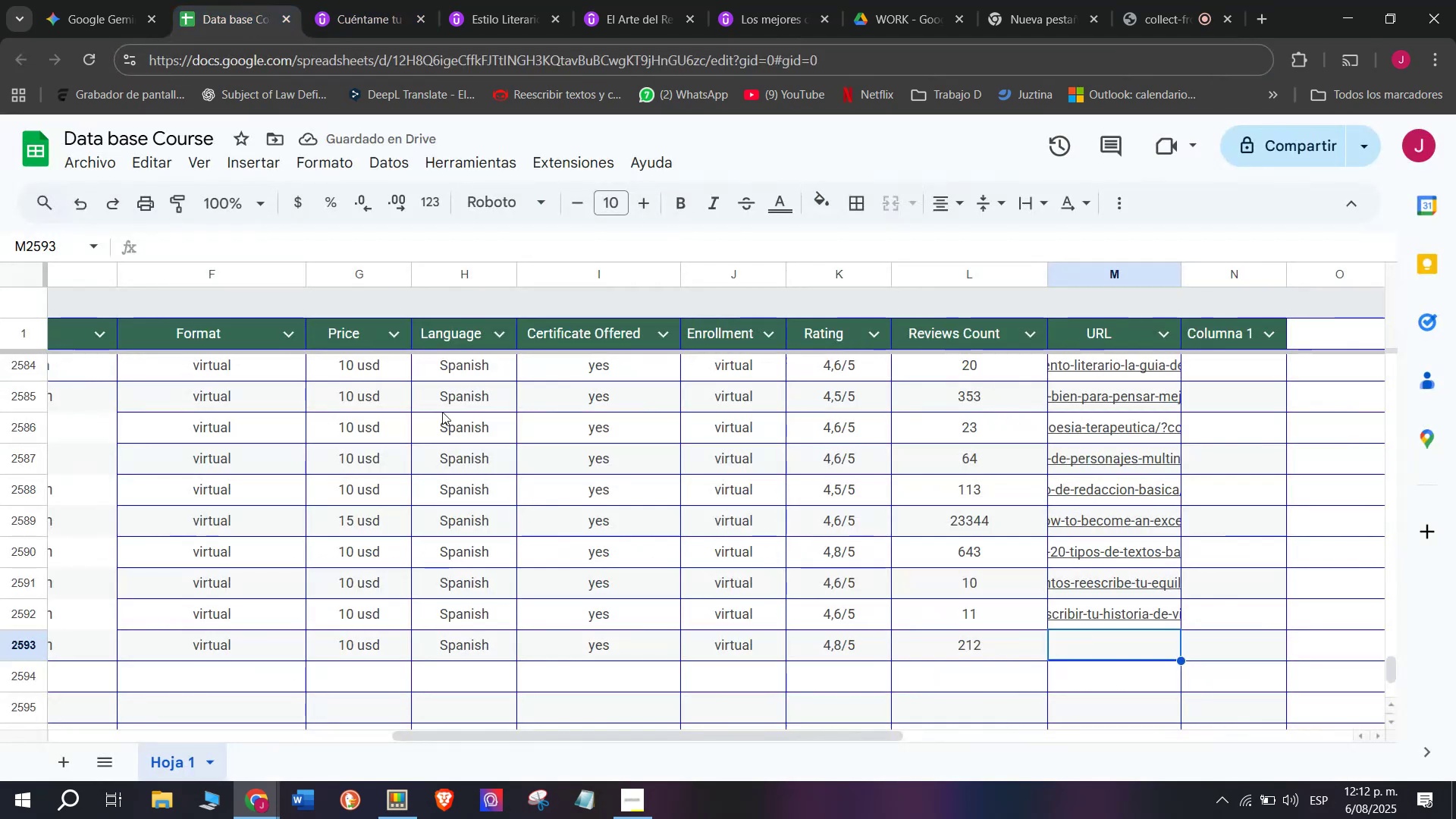 
key(Z)
 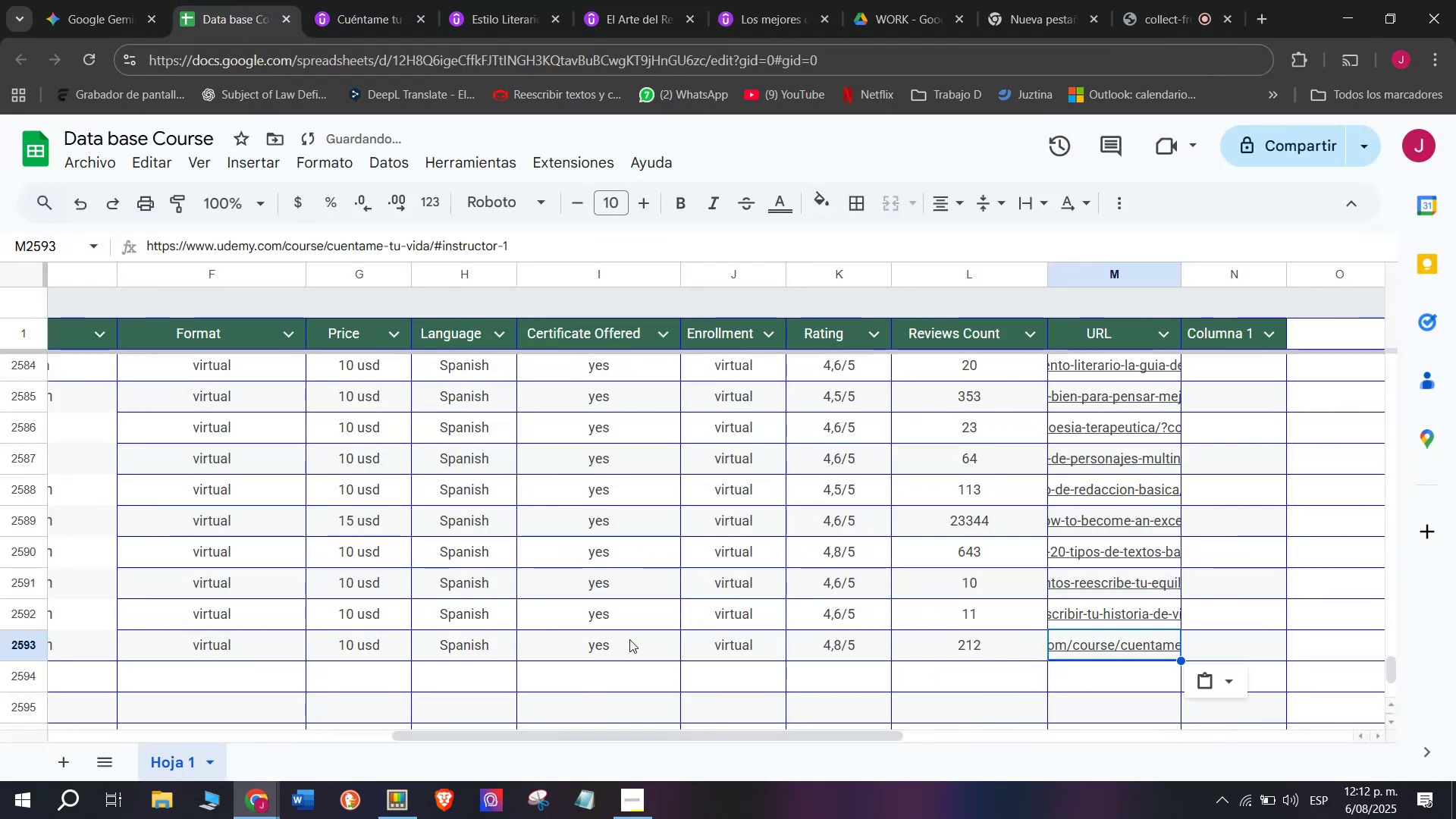 
key(Control+ControlLeft)
 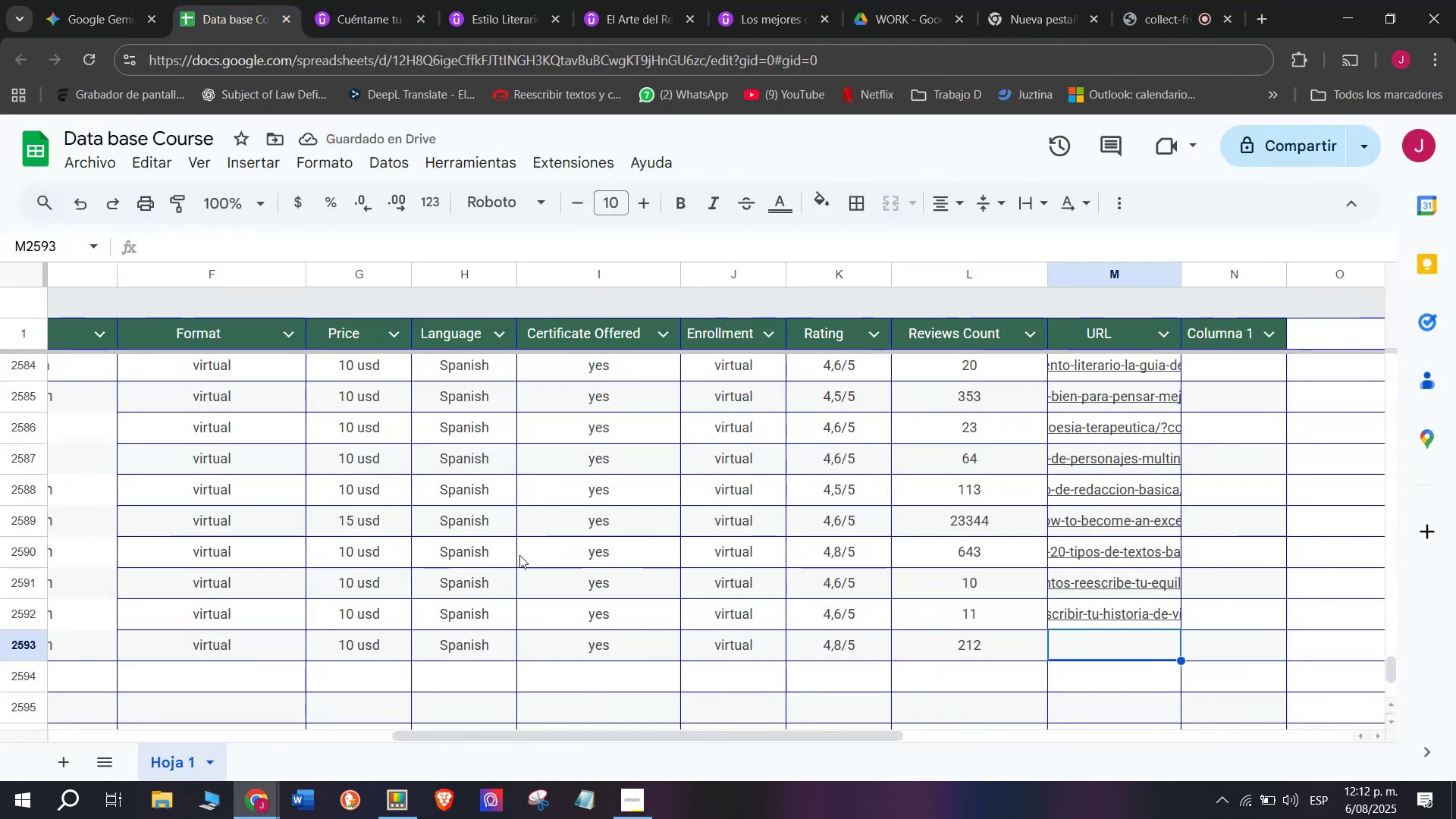 
key(Control+V)
 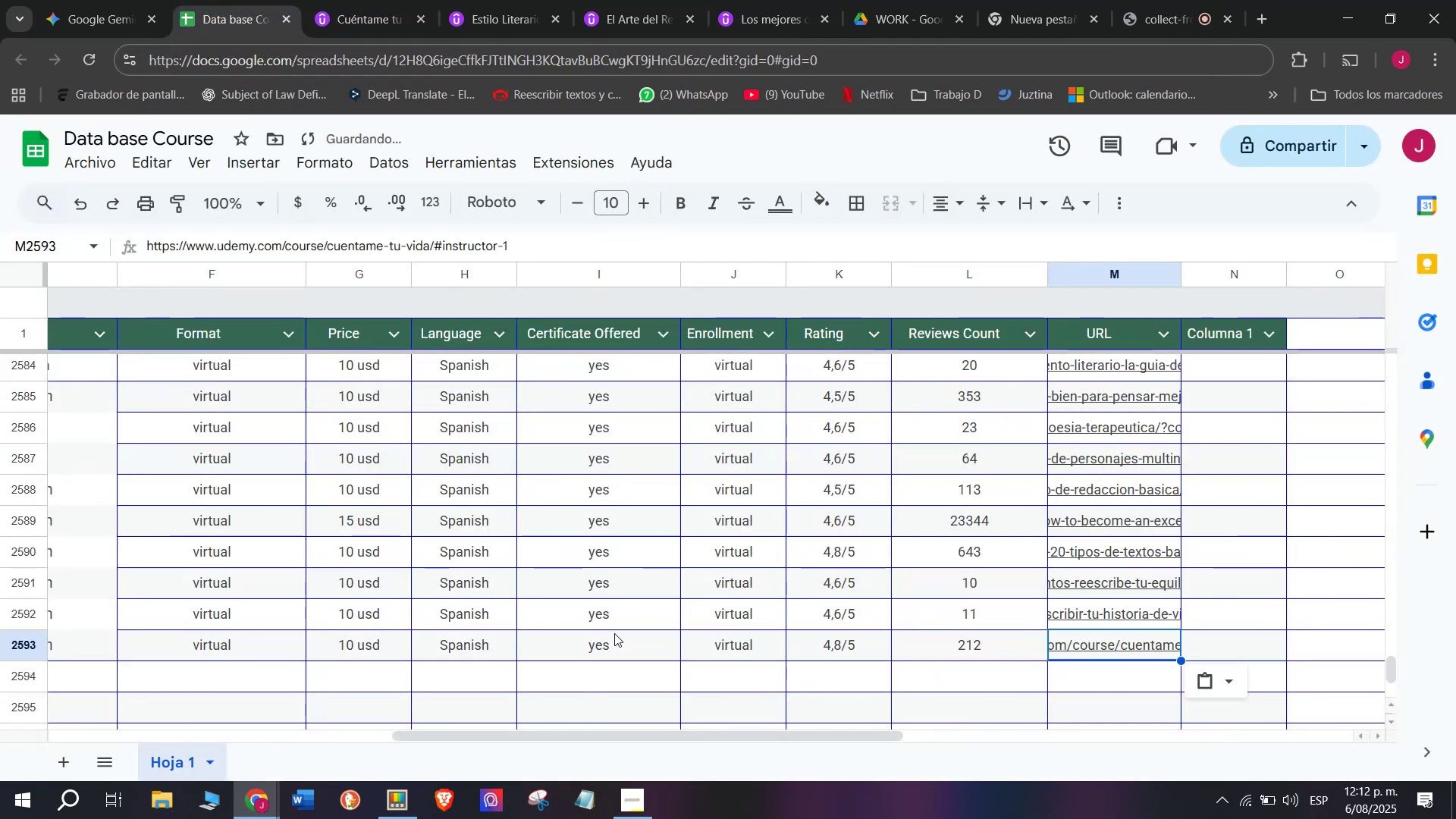 
scroll: coordinate [171, 695], scroll_direction: up, amount: 12.0
 